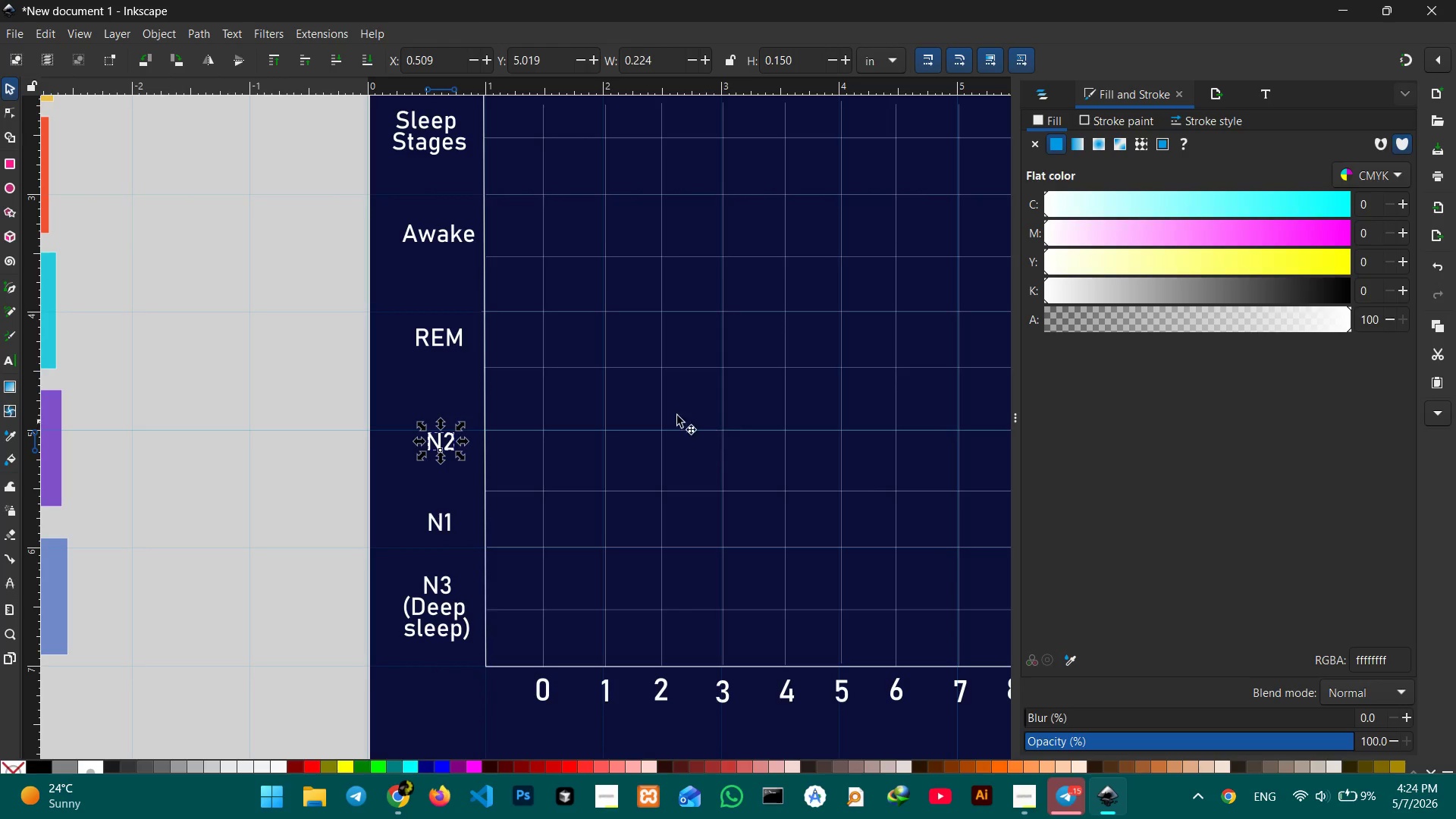 
left_click_drag(start_coordinate=[426, 235], to_coordinate=[426, 207])
 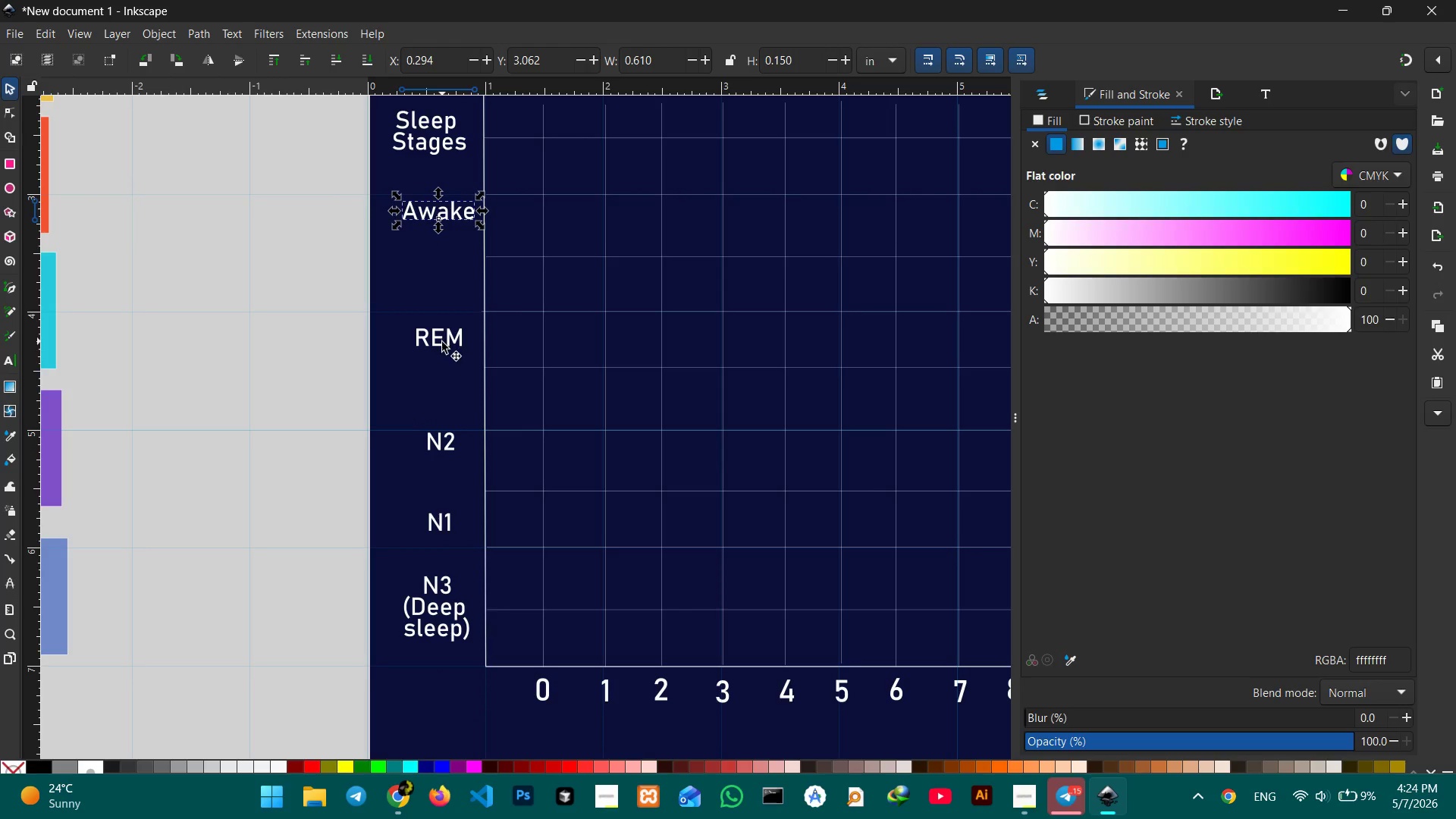 
left_click_drag(start_coordinate=[441, 338], to_coordinate=[435, 315])
 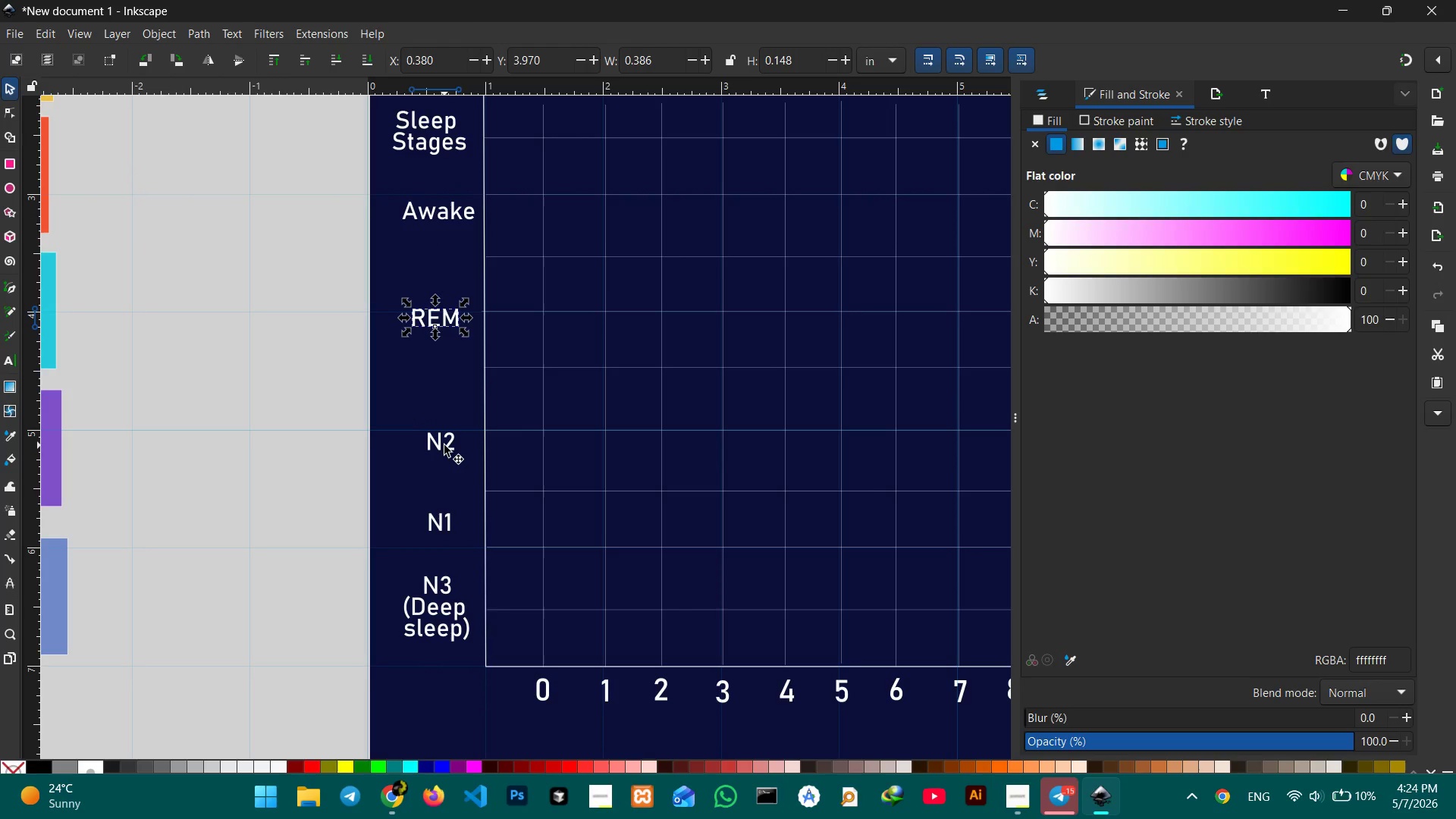 
left_click_drag(start_coordinate=[444, 445], to_coordinate=[436, 427])
 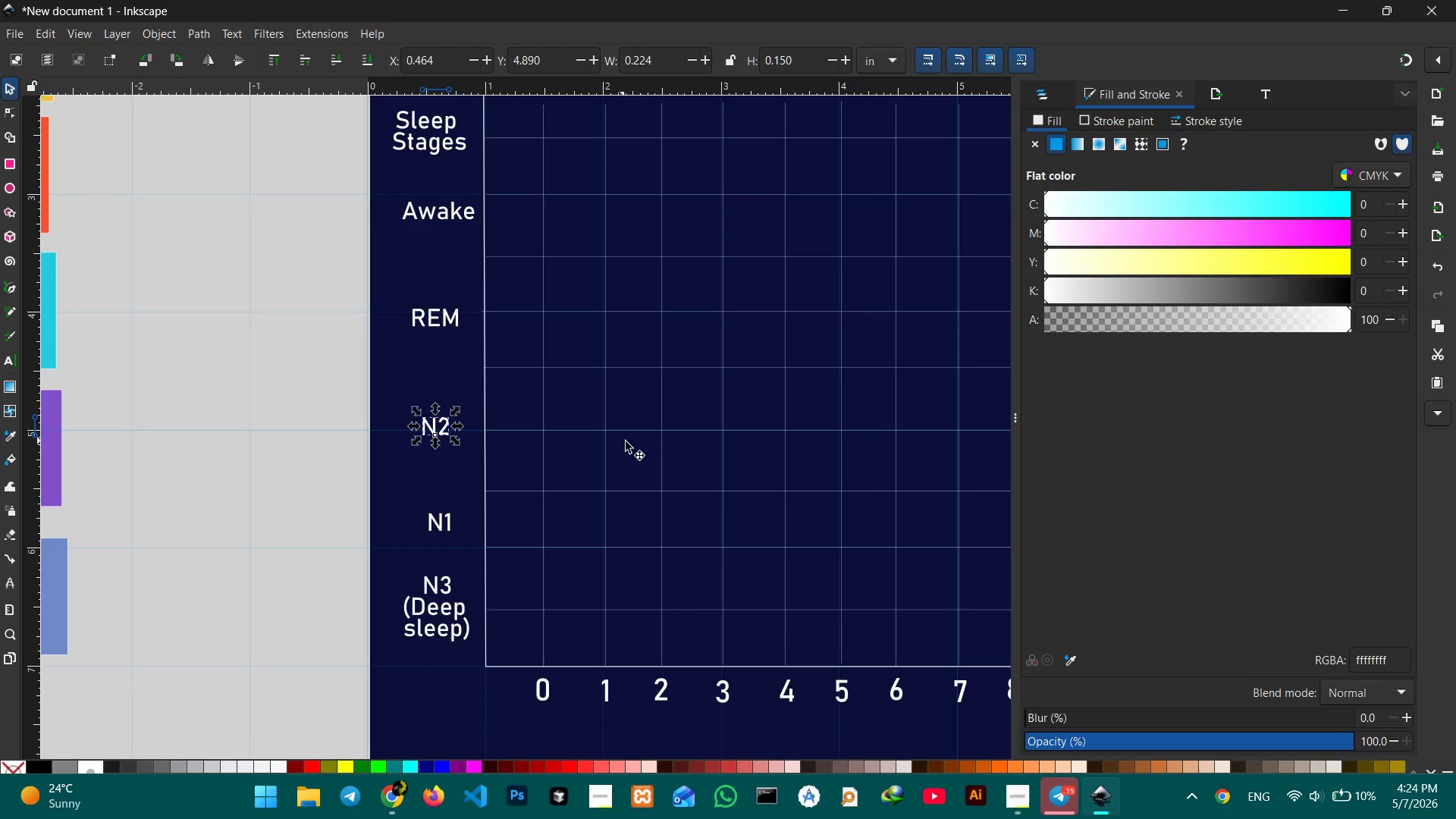 
hold_key(key=Space, duration=1.36)
 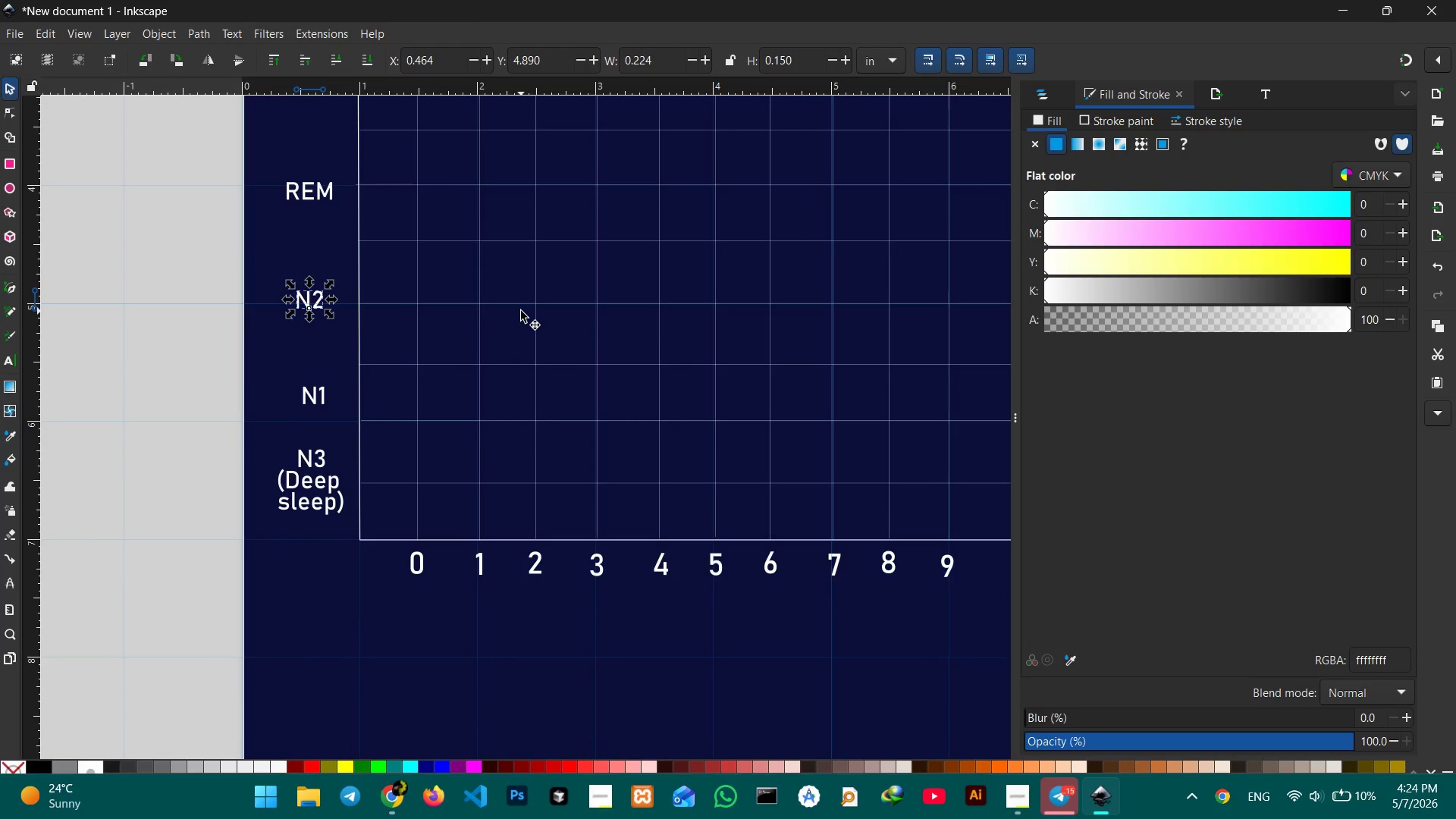 
left_click_drag(start_coordinate=[644, 444], to_coordinate=[521, 311])
 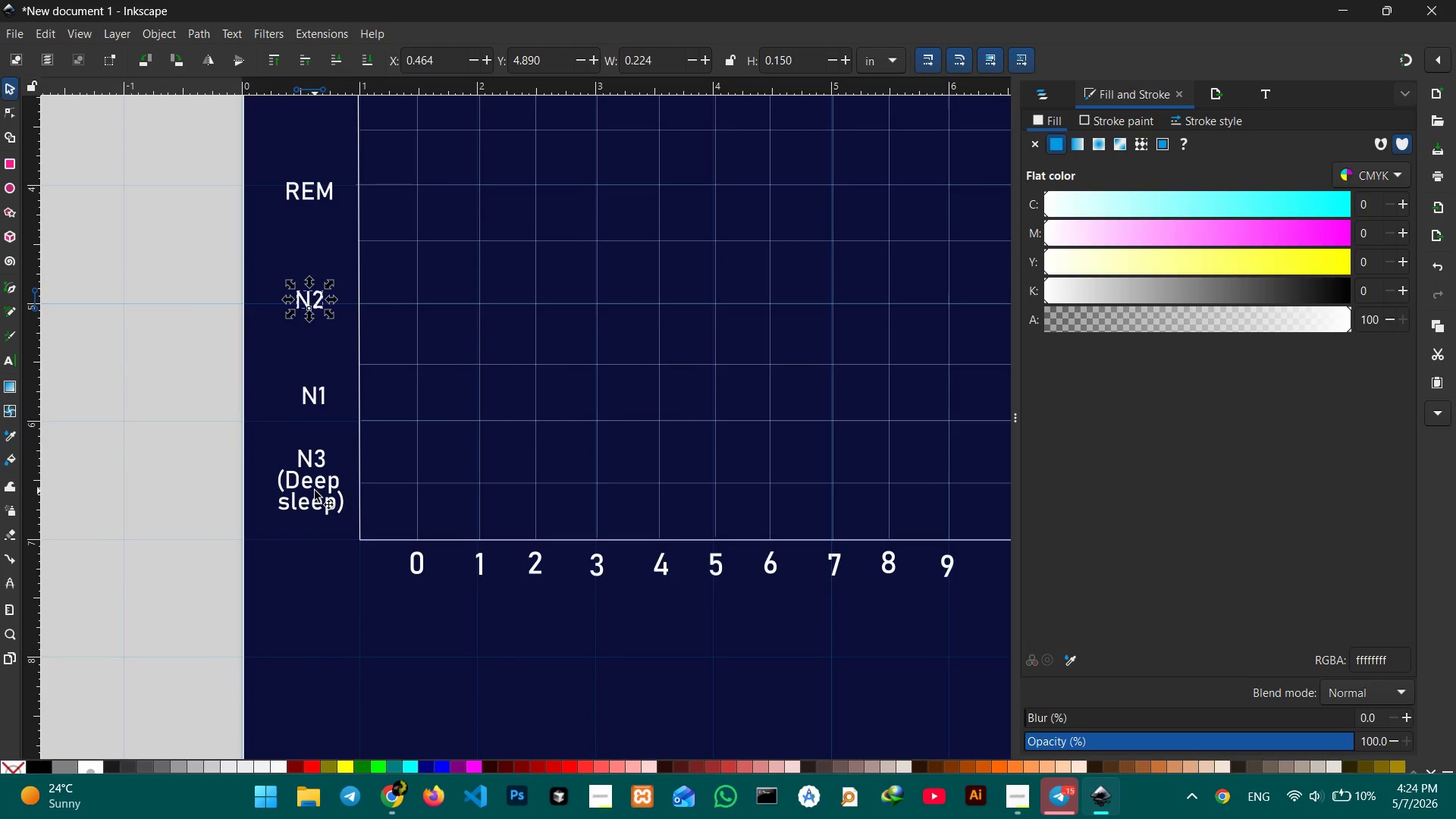 
left_click_drag(start_coordinate=[315, 489], to_coordinate=[314, 522])
 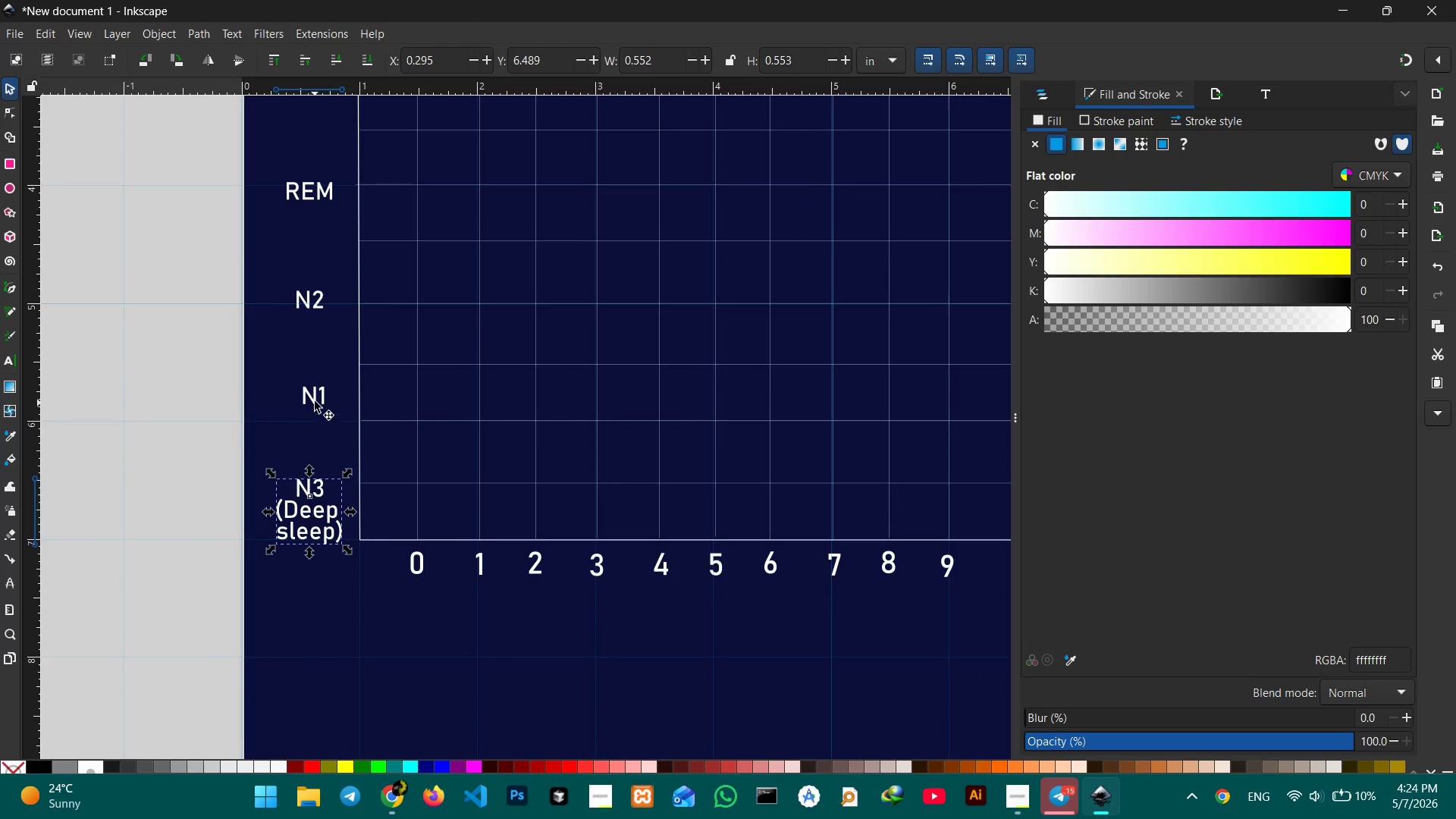 
left_click_drag(start_coordinate=[315, 400], to_coordinate=[315, 420])
 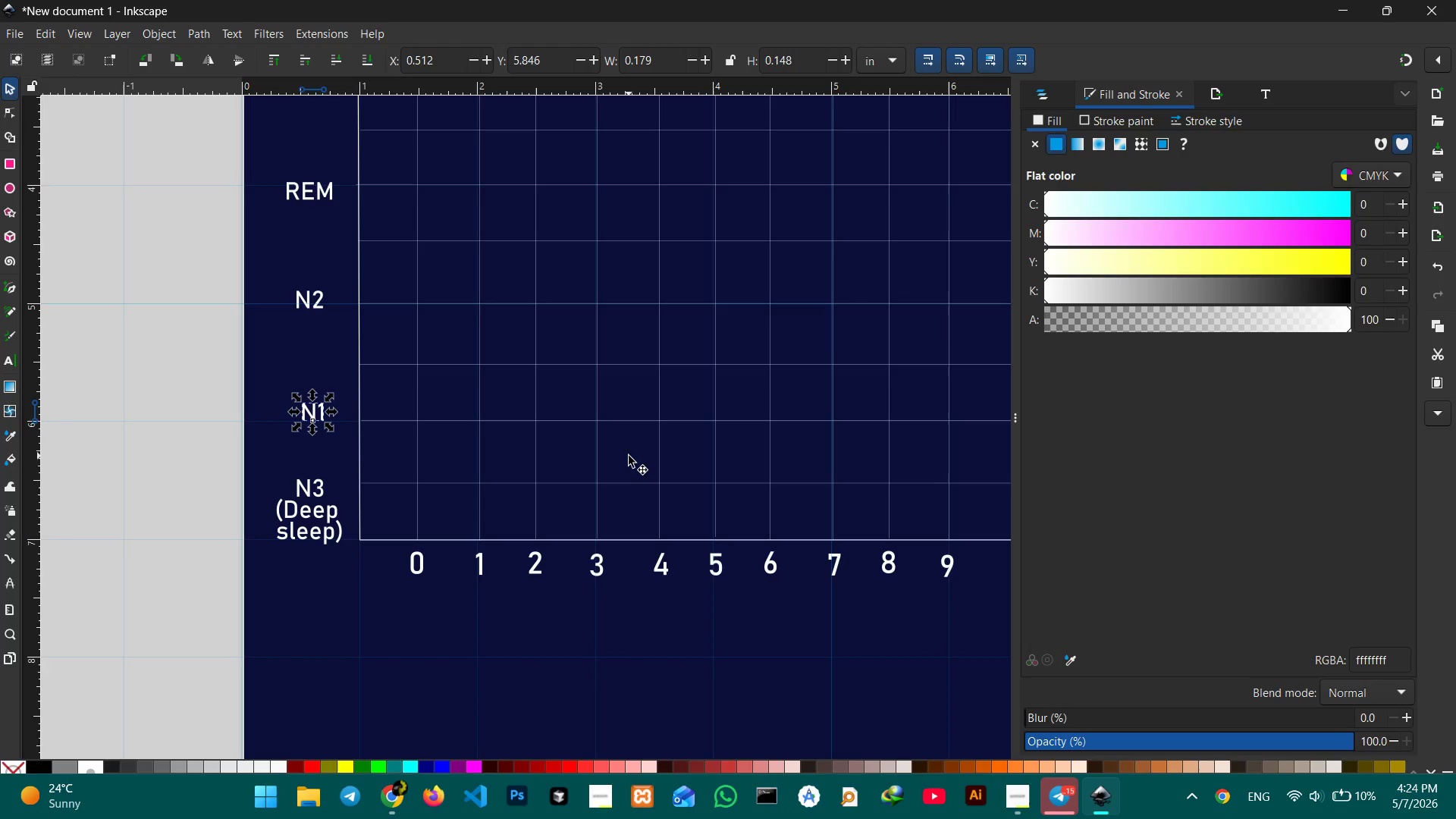 
key(Control+ControlLeft)
 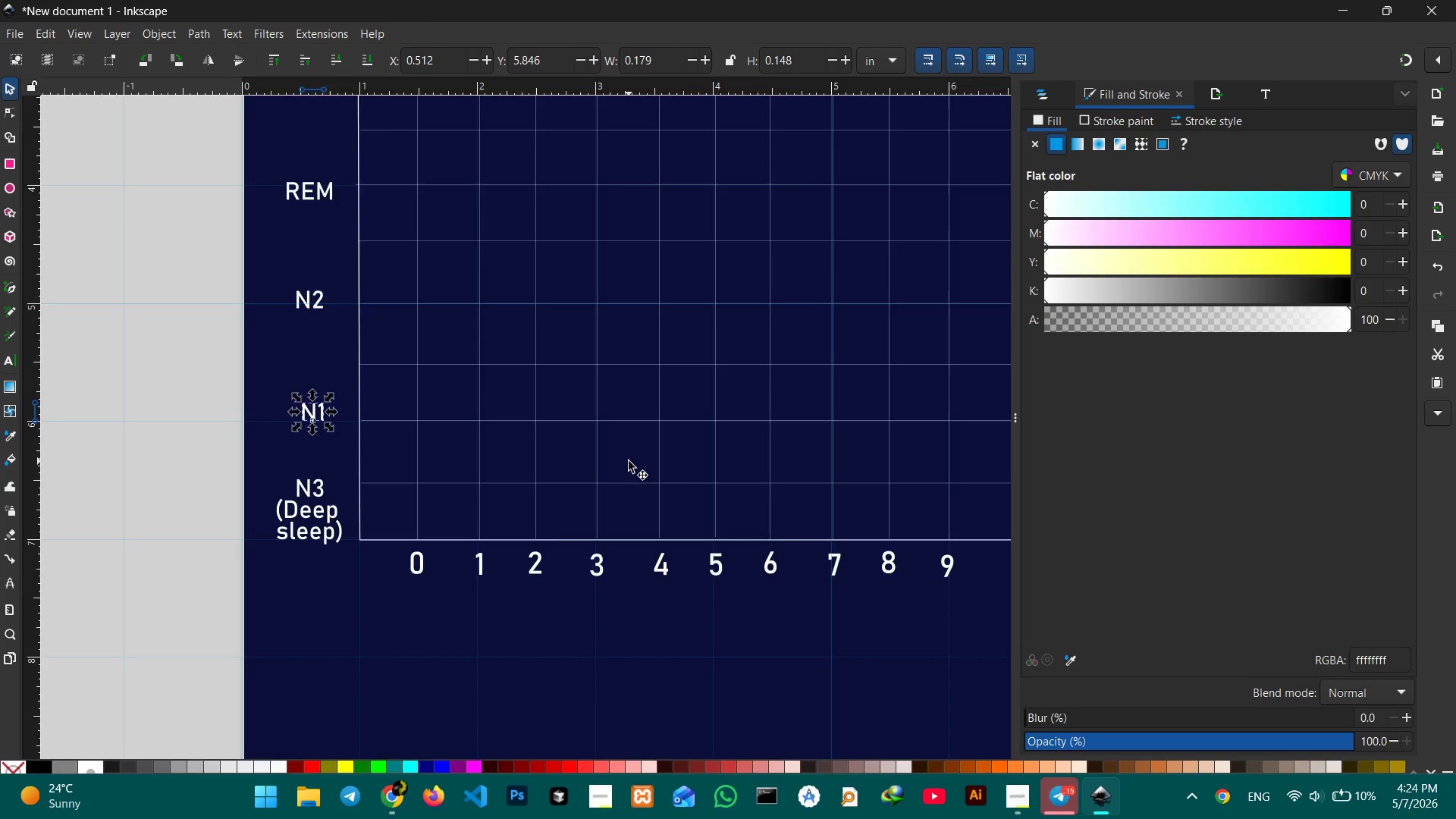 
scroll: coordinate [629, 461], scroll_direction: down, amount: 1.0
 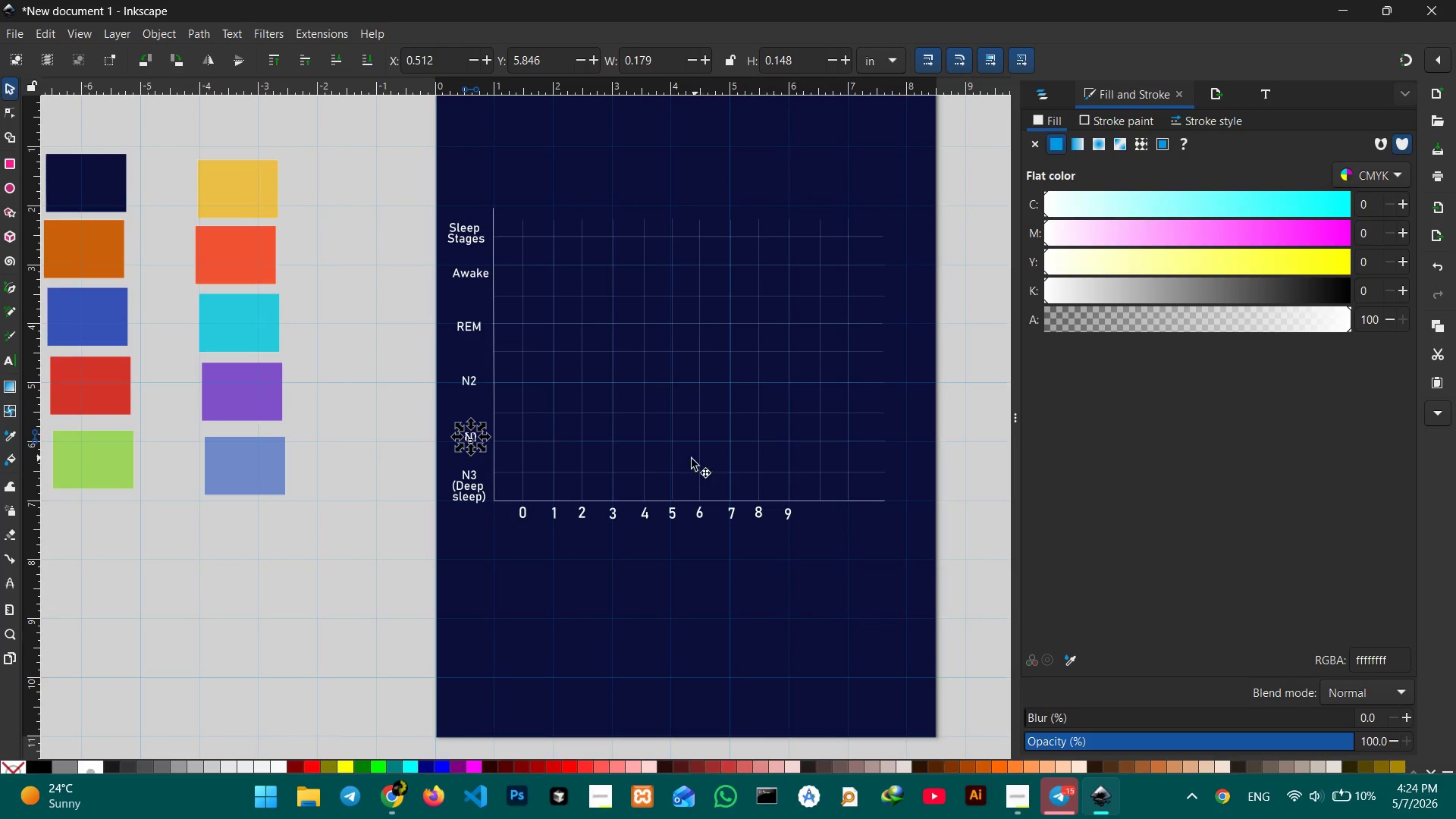 
hold_key(key=Space, duration=0.55)
 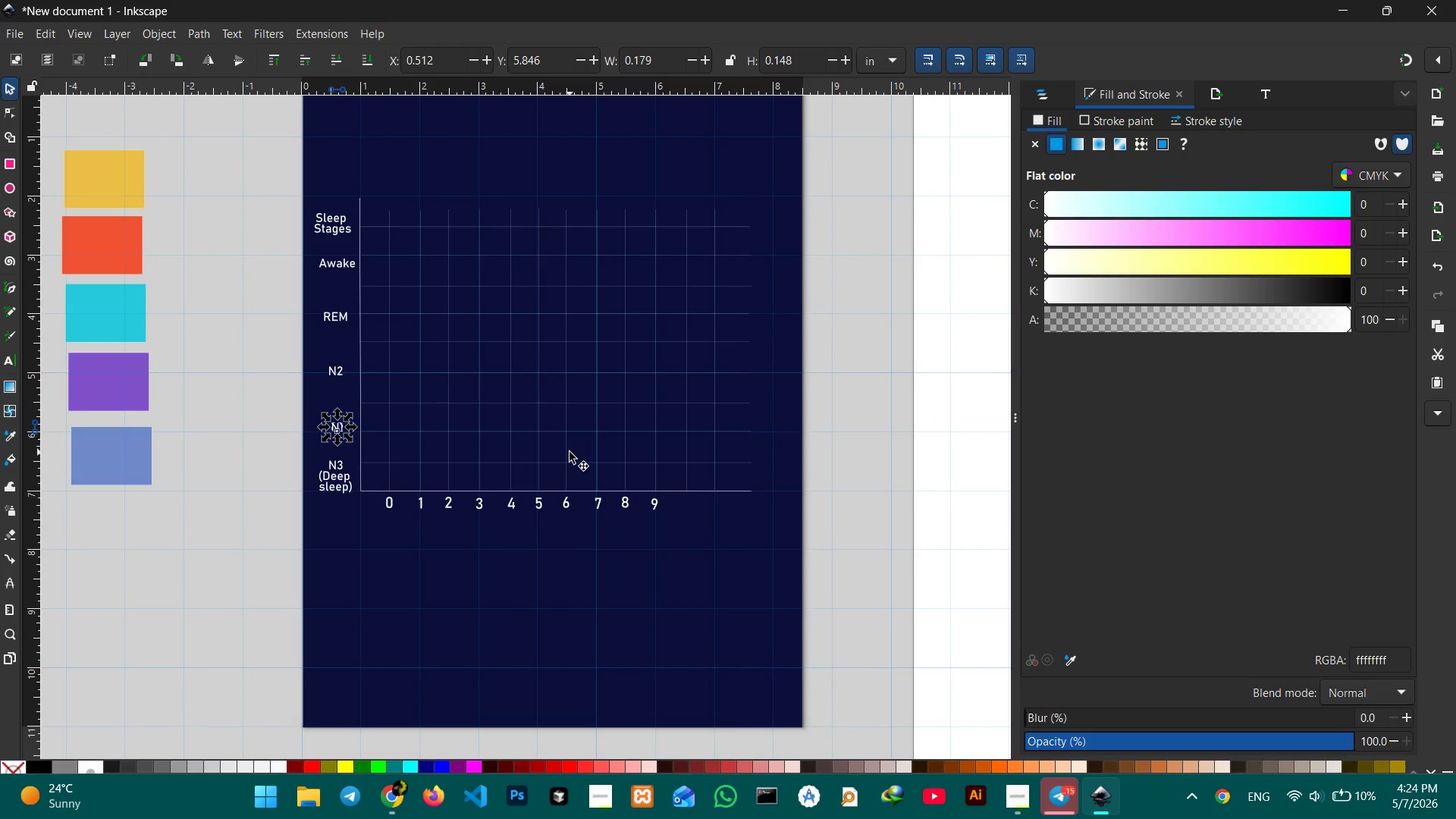 
left_click_drag(start_coordinate=[701, 462], to_coordinate=[570, 452])
 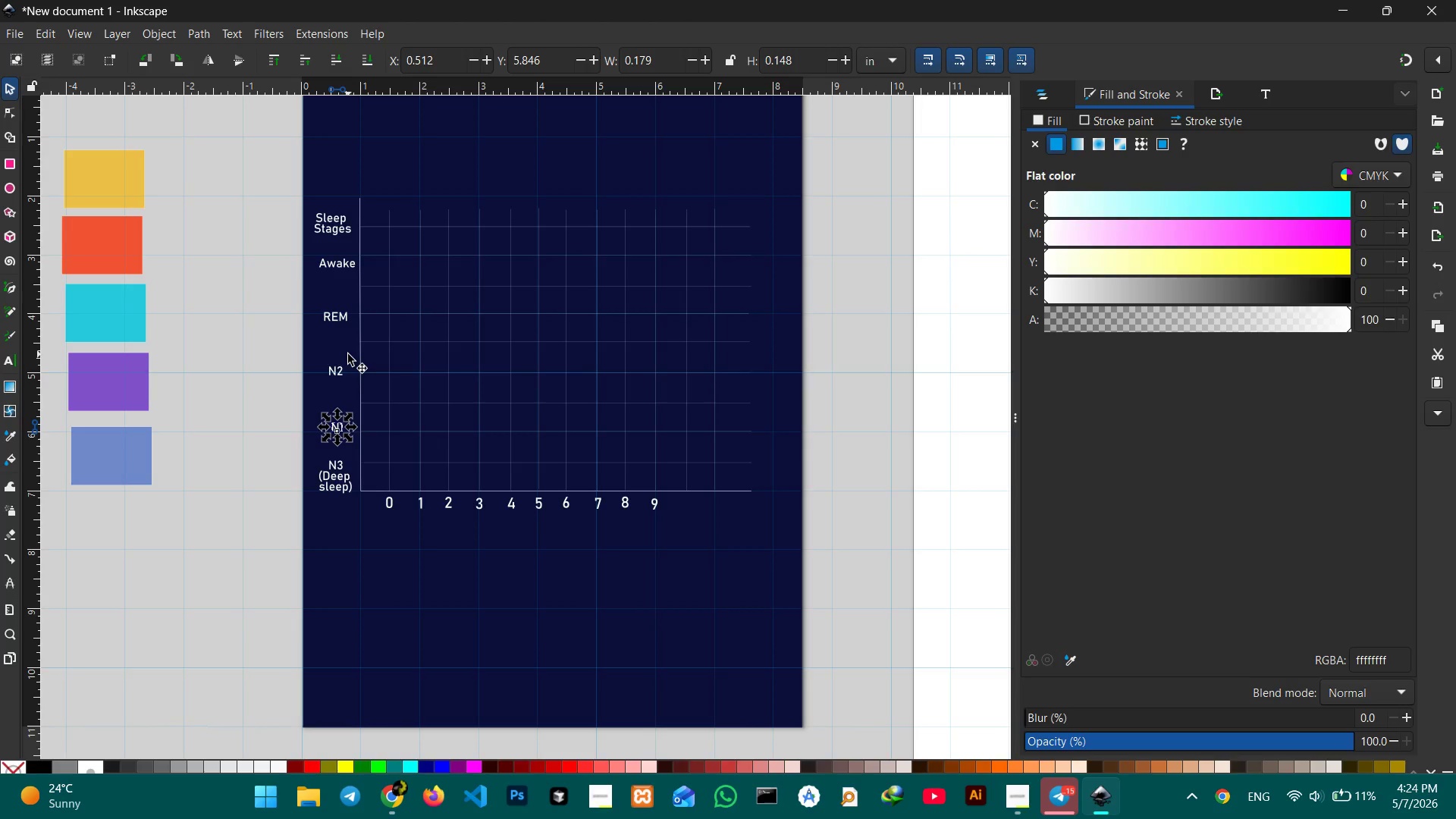 
wait(29.75)
 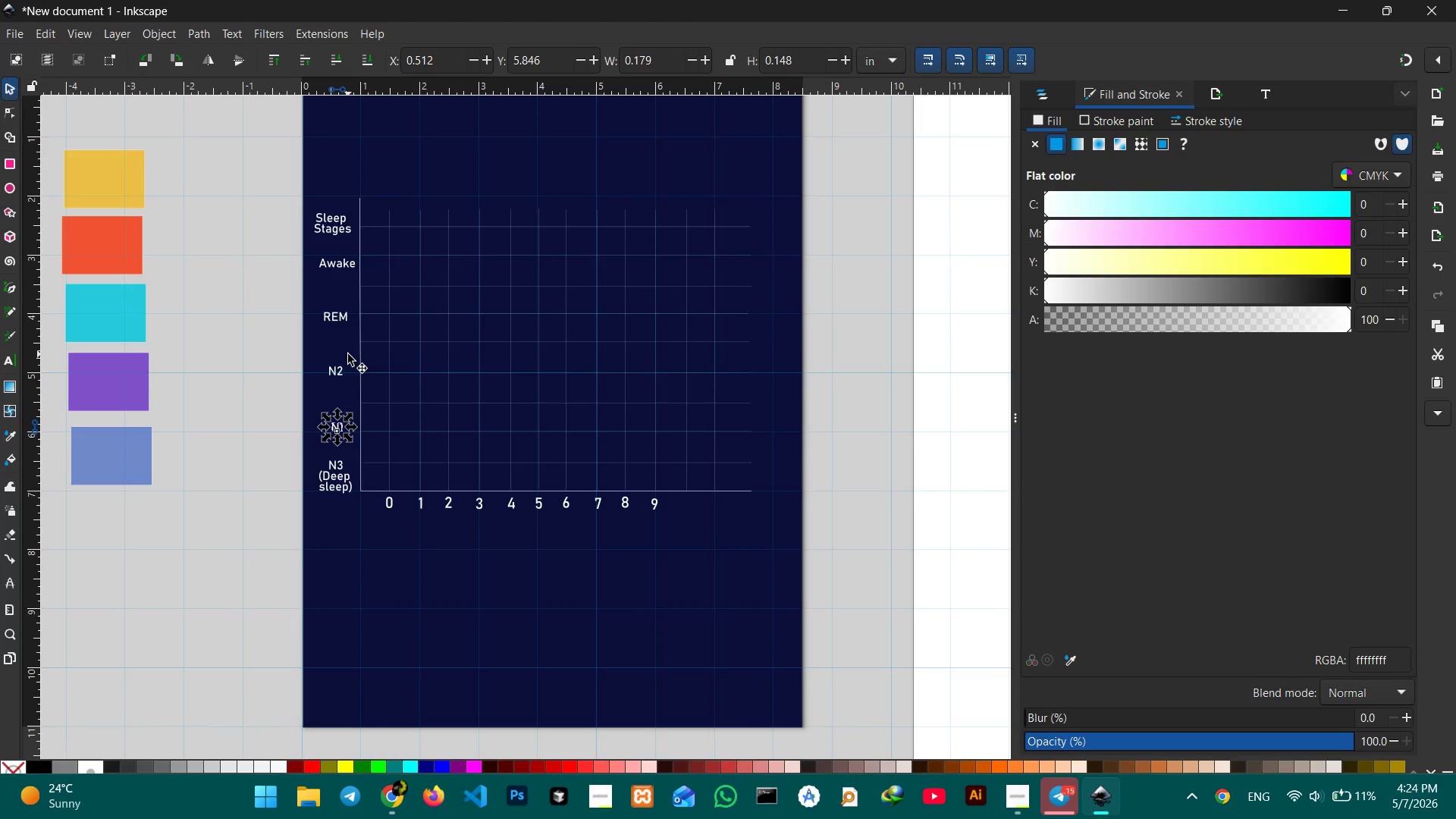 
left_click([268, 394])
 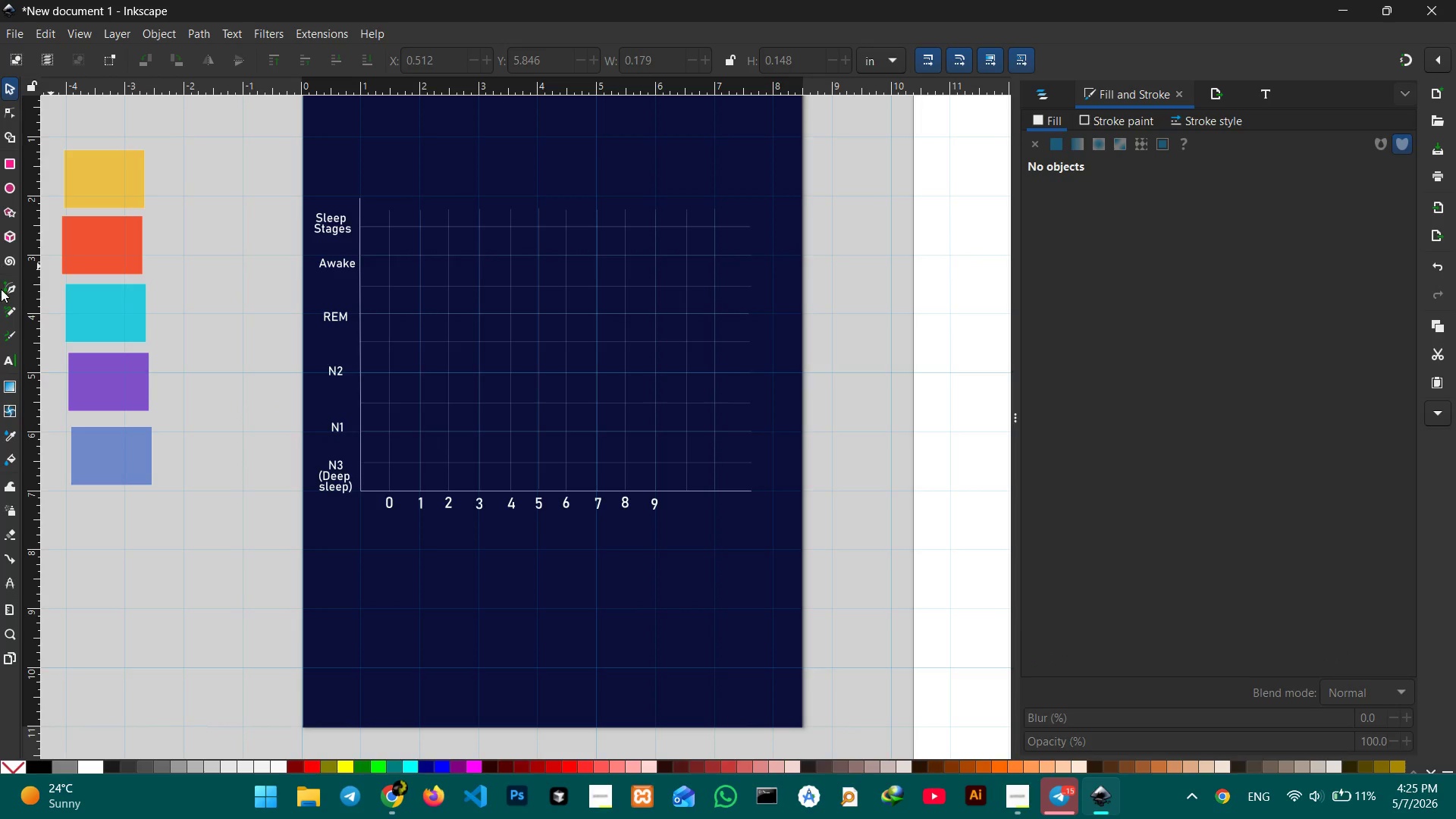 
left_click([9, 283])
 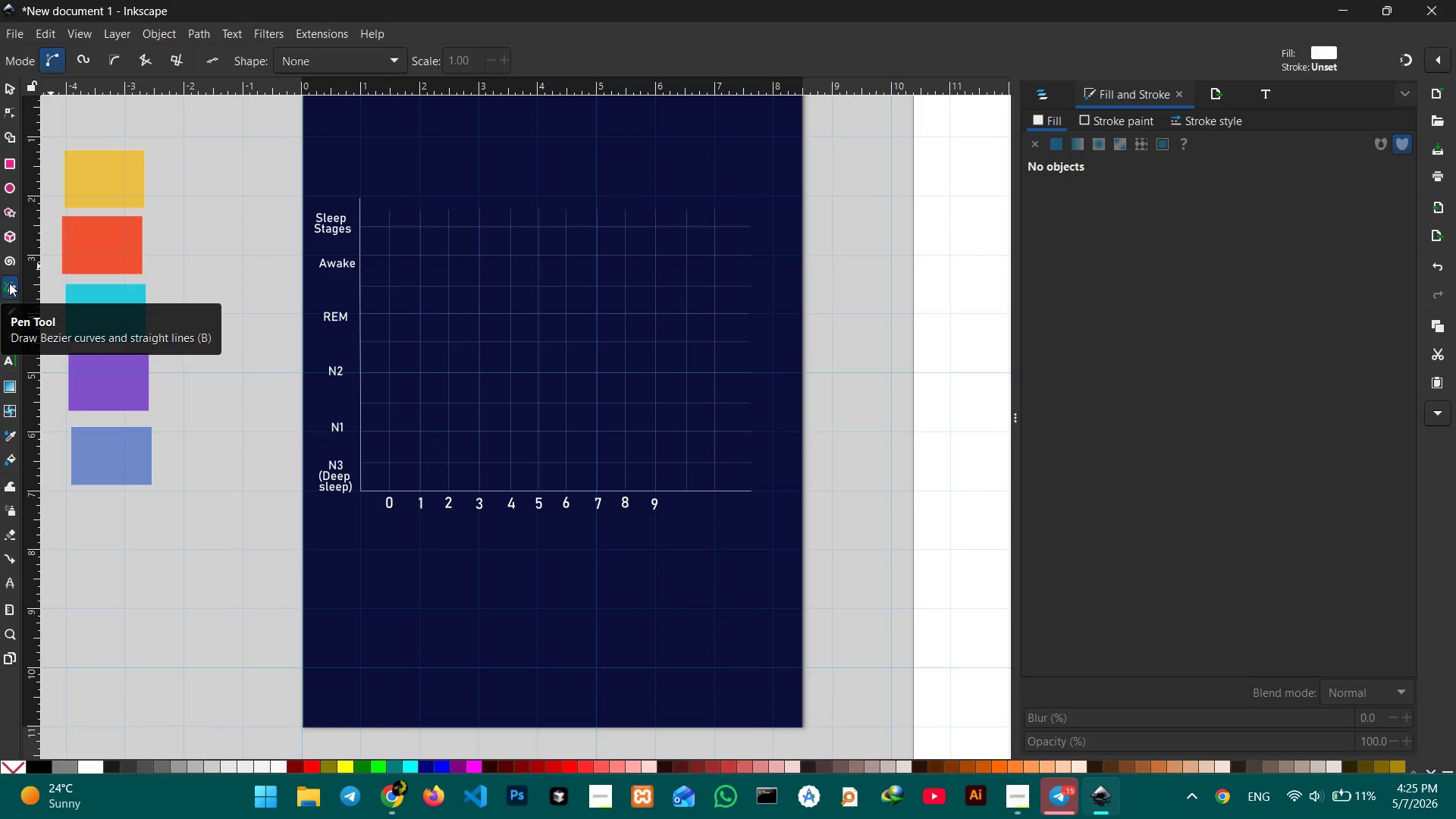 
wait(11.69)
 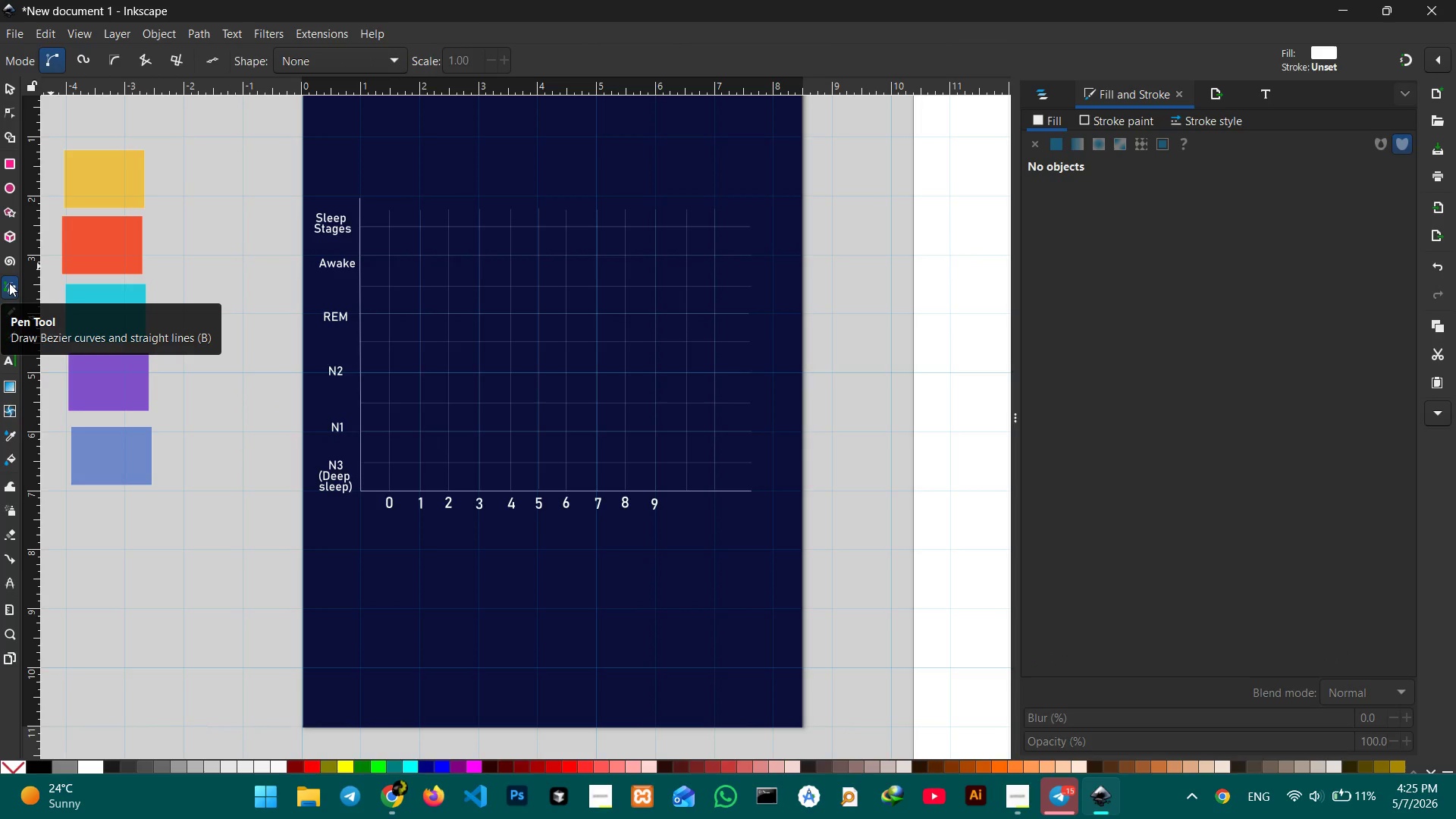 
left_click([363, 430])
 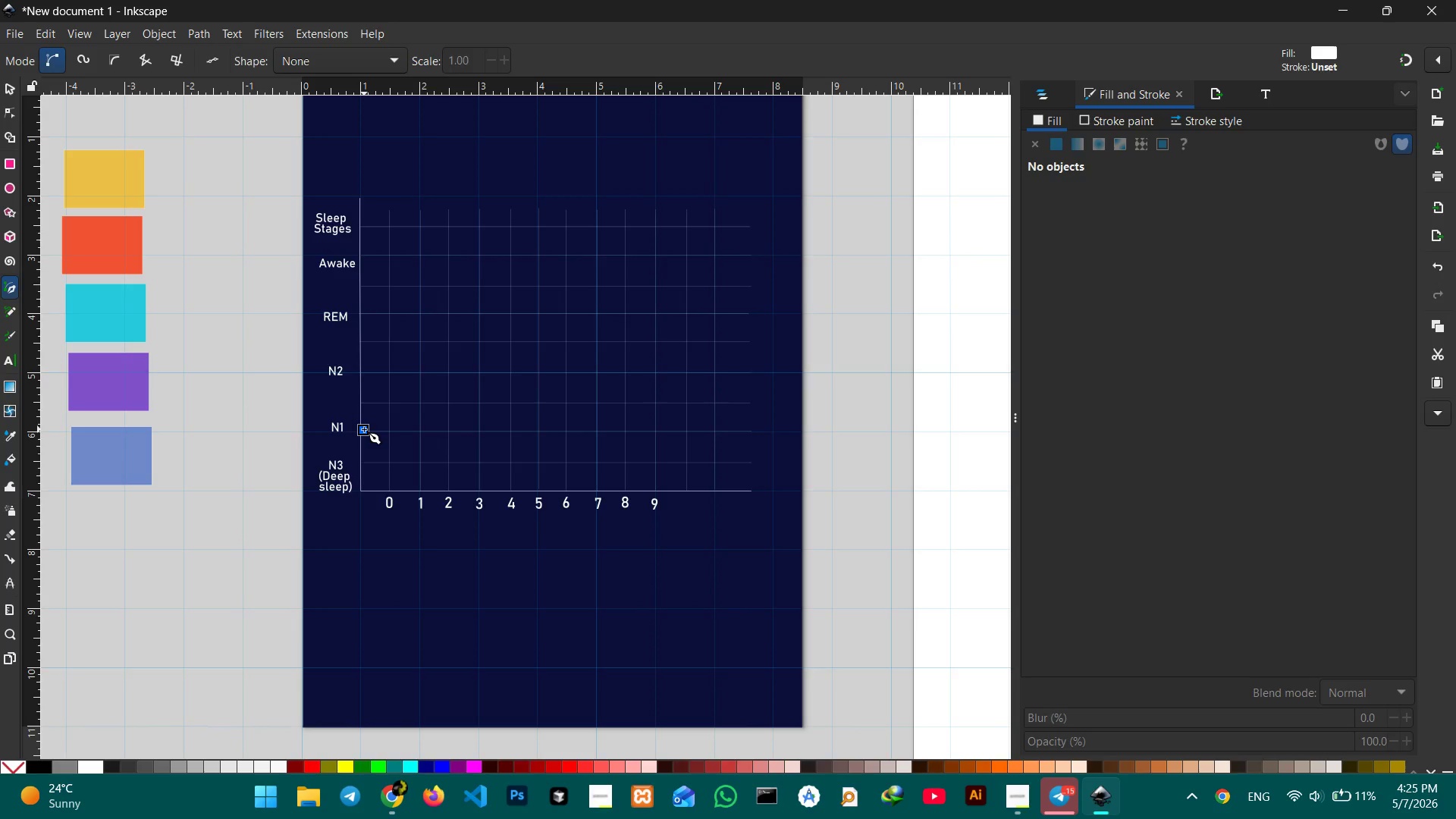 
hold_key(key=ControlLeft, duration=1.91)
scroll: coordinate [364, 429], scroll_direction: up, amount: 4.0
 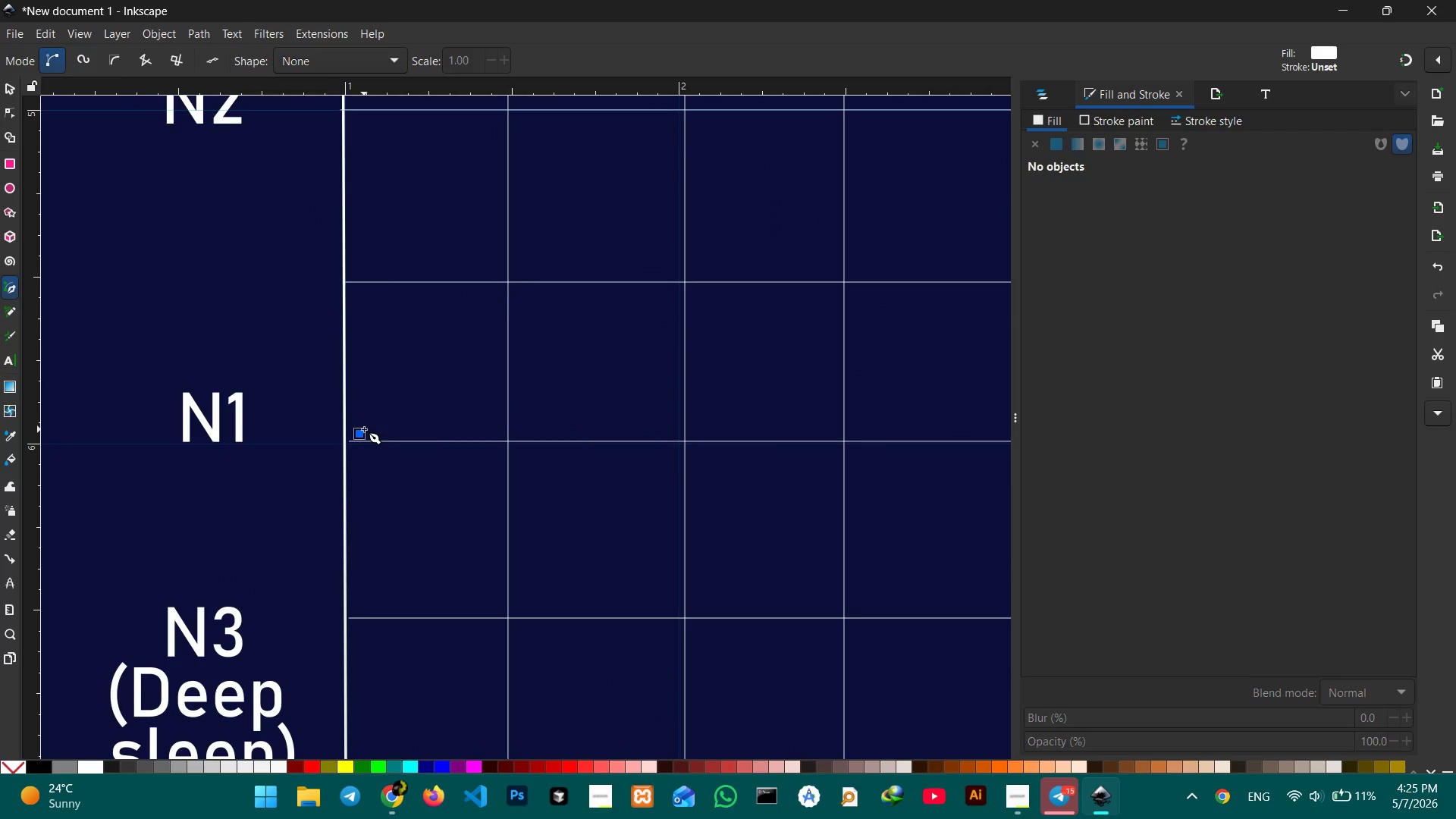 
scroll: coordinate [364, 429], scroll_direction: down, amount: 2.0
 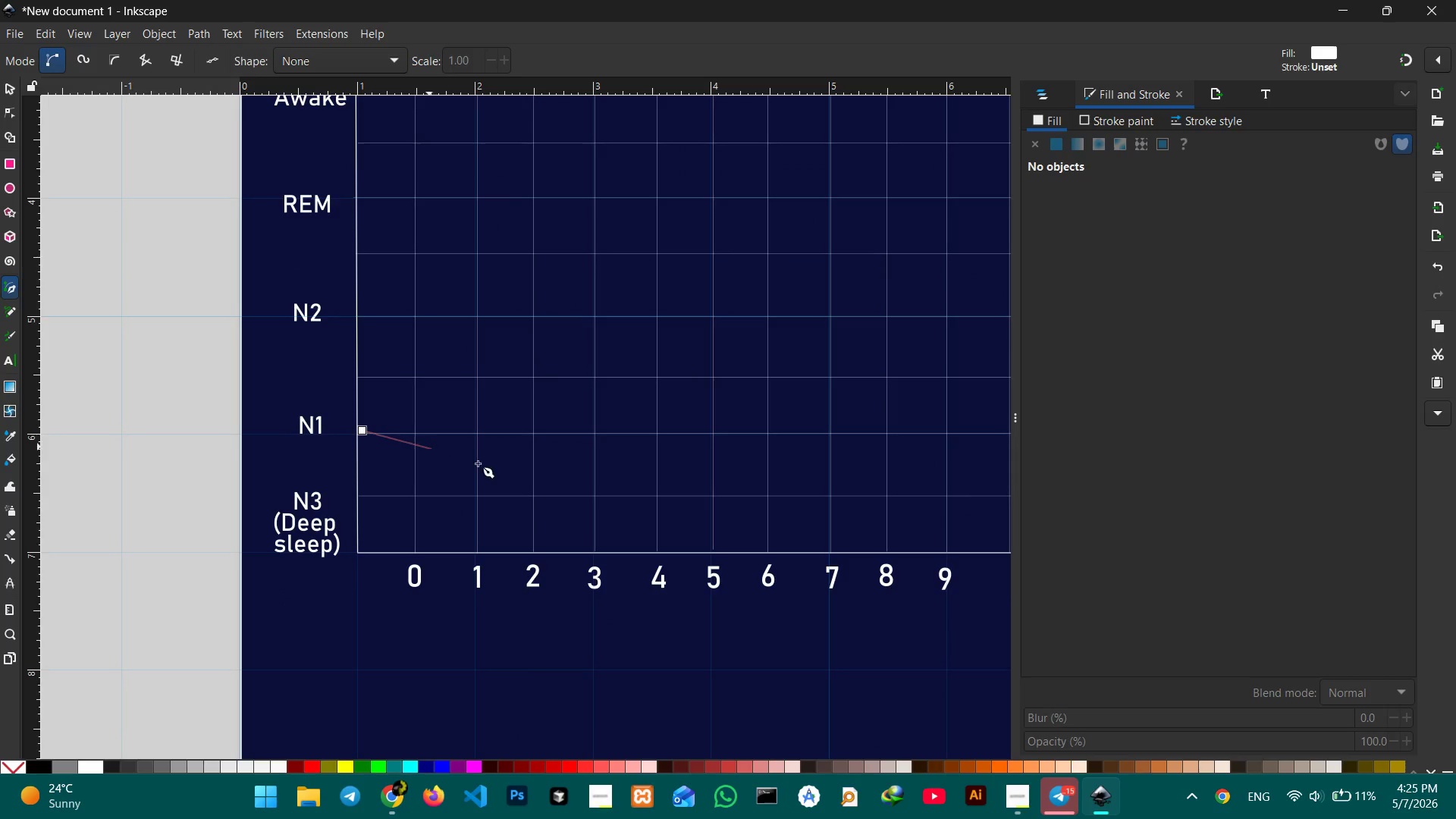 
hold_key(key=Space, duration=0.81)
 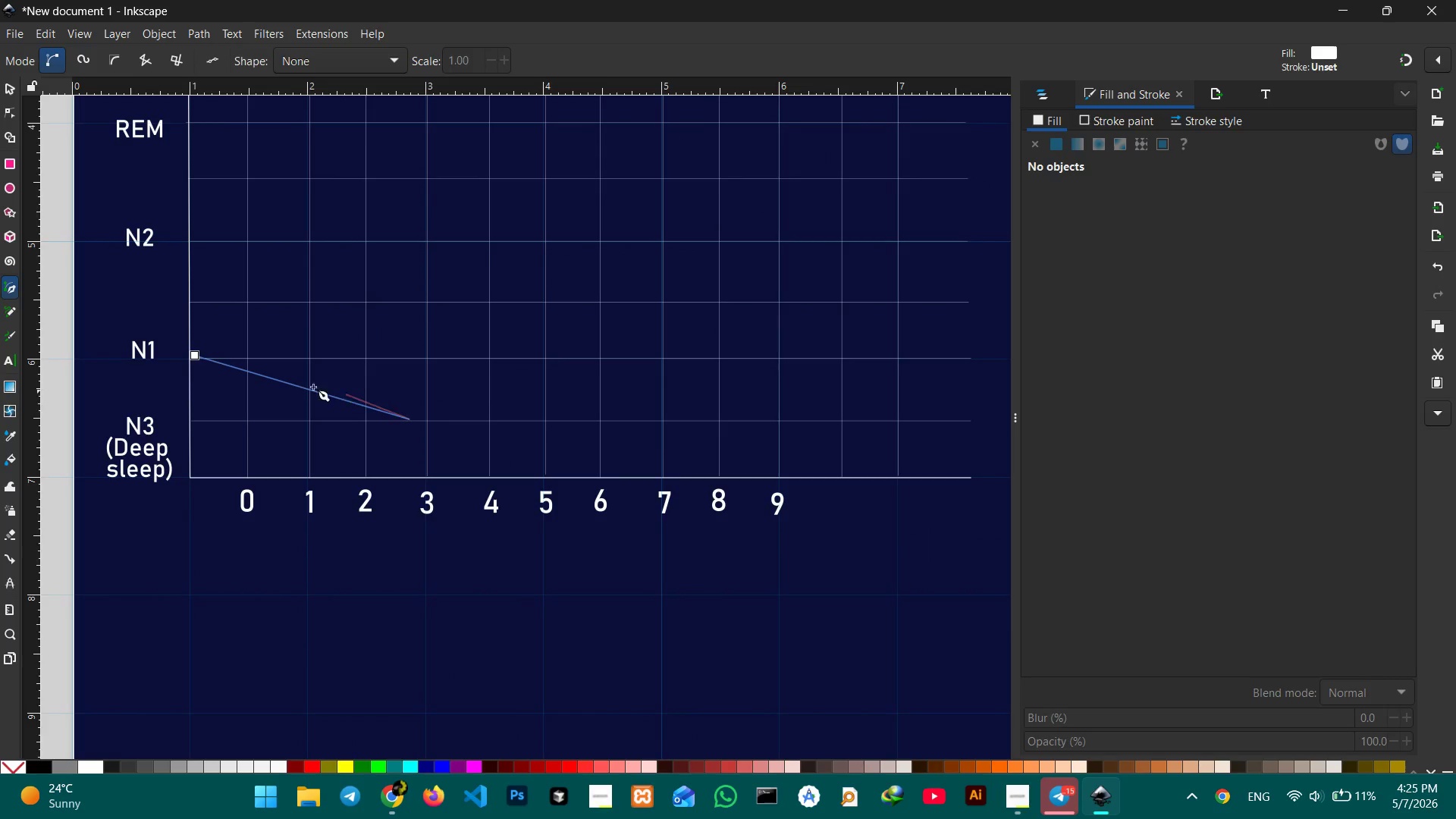 
left_click_drag(start_coordinate=[577, 494], to_coordinate=[410, 419])
 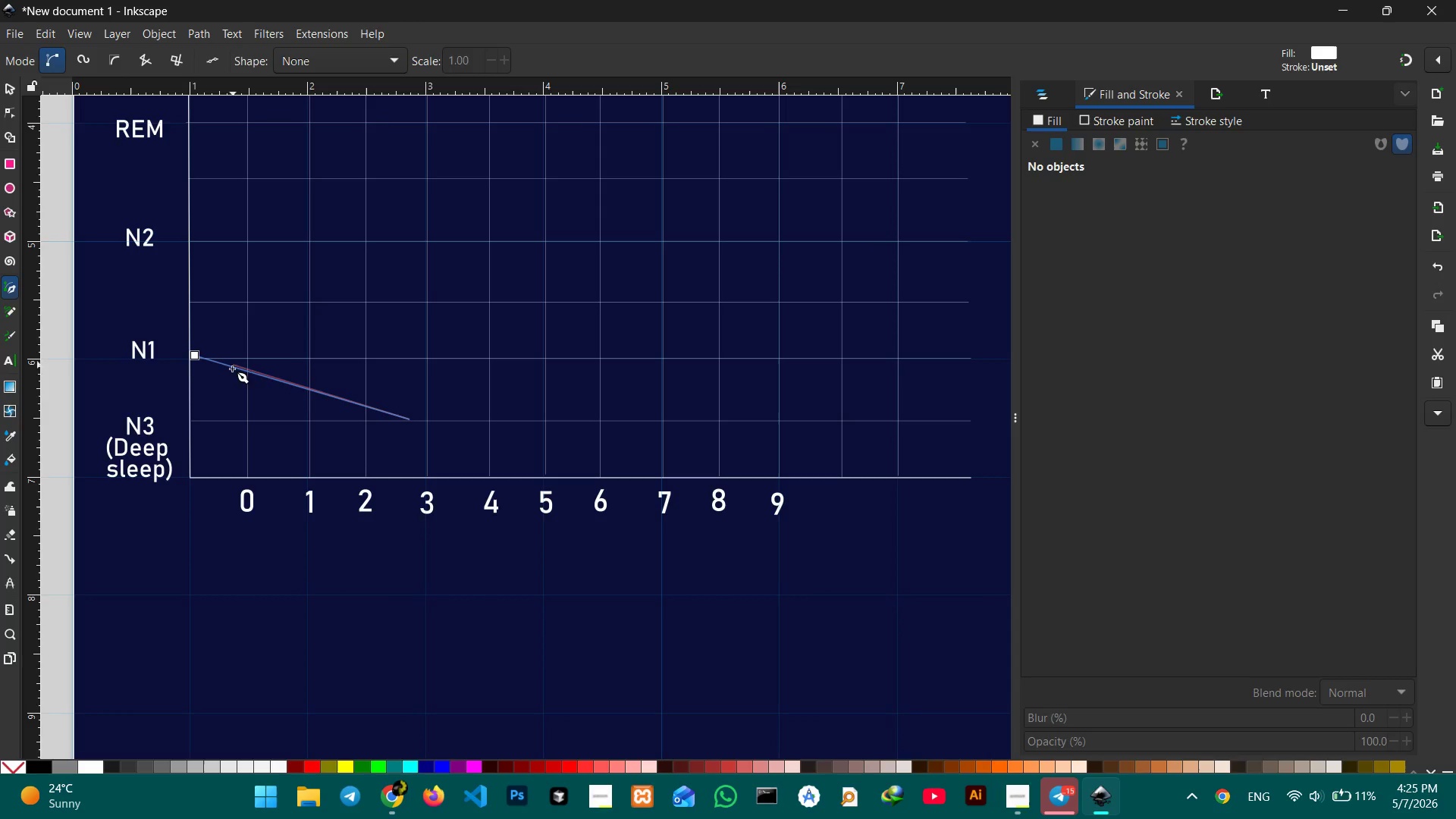 
key(Control+Z)
 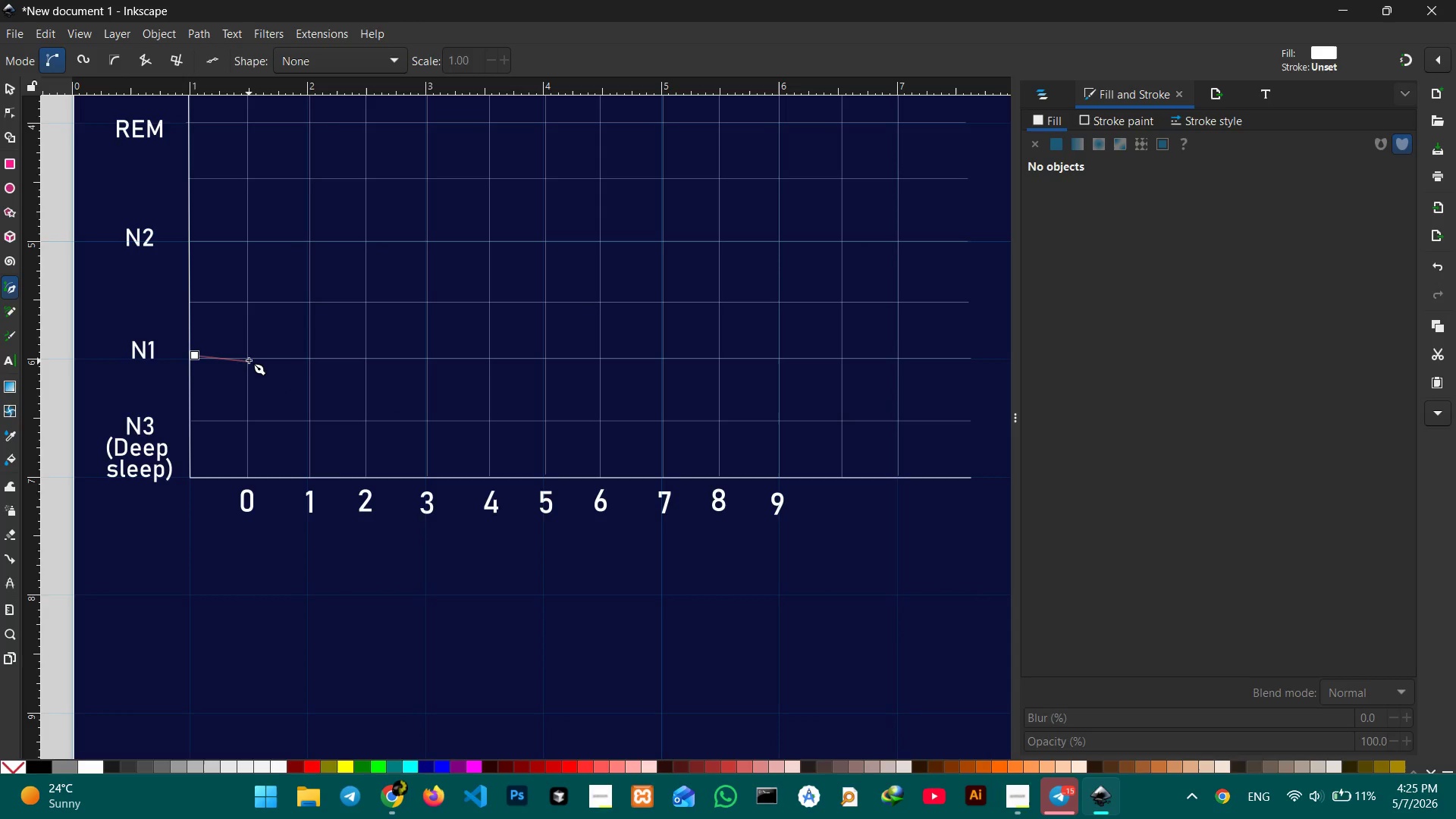 
key(Control+Z)
 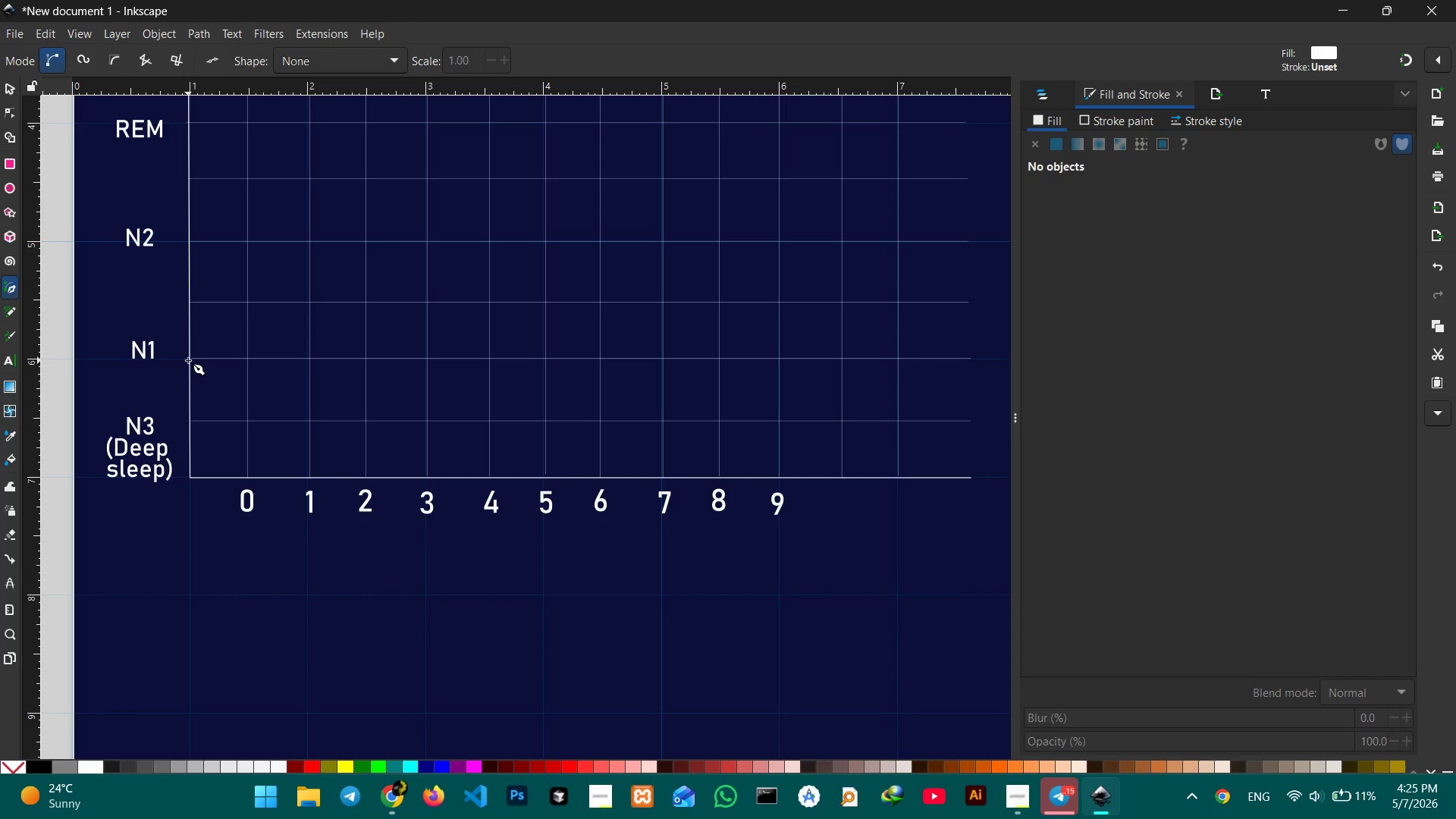 
left_click([188, 360])
 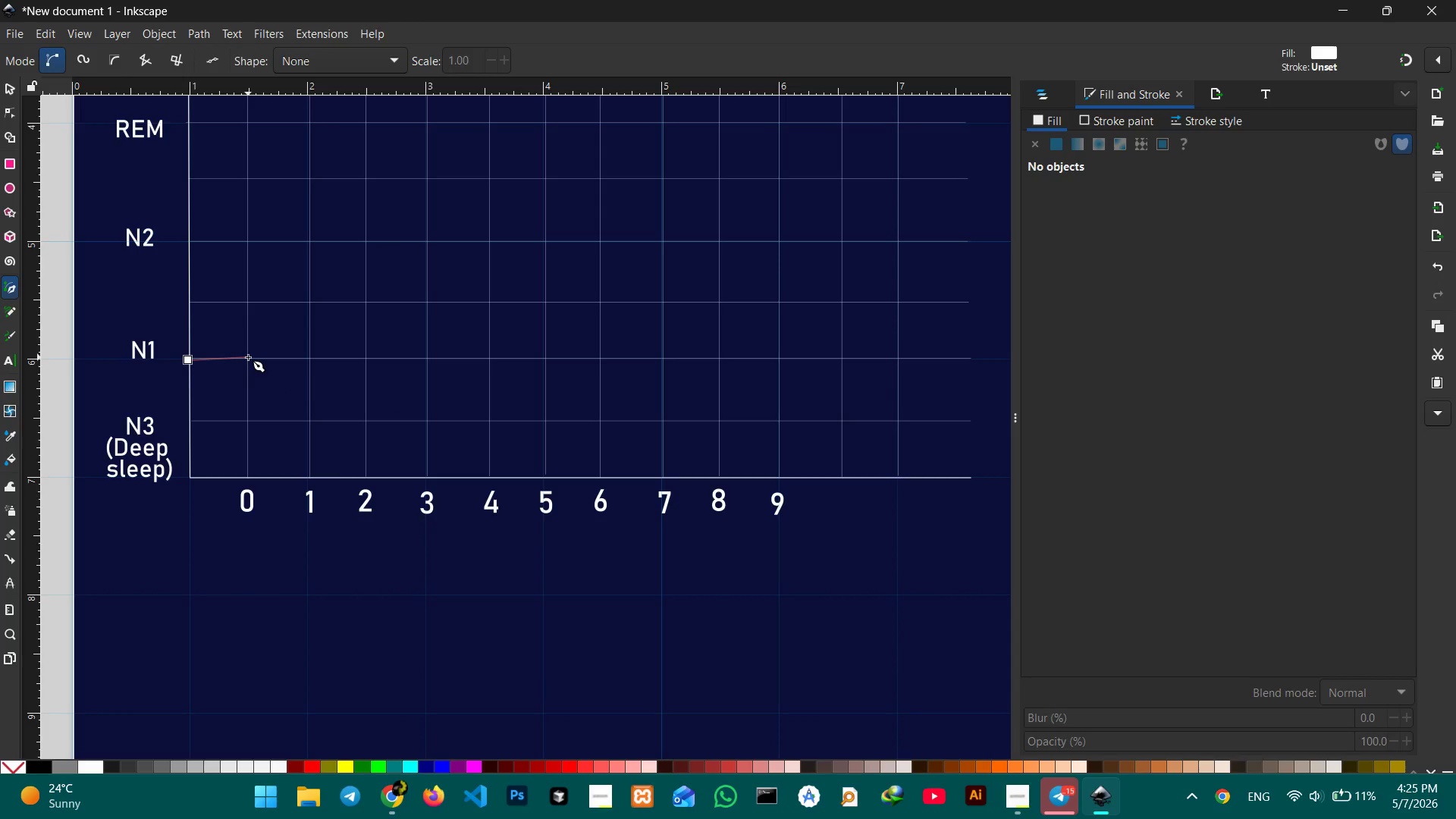 
left_click([248, 356])
 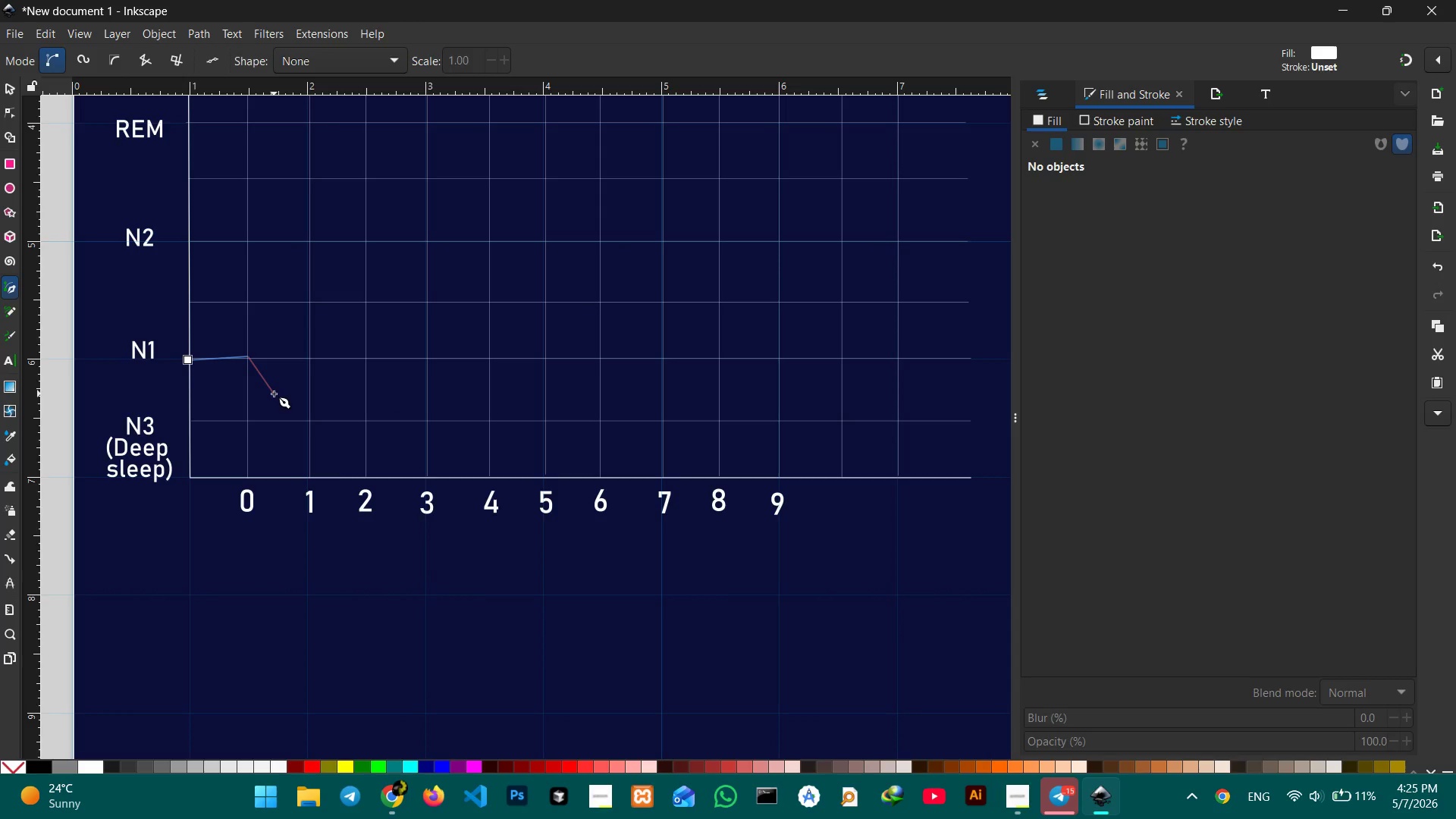 
key(Control+Z)
 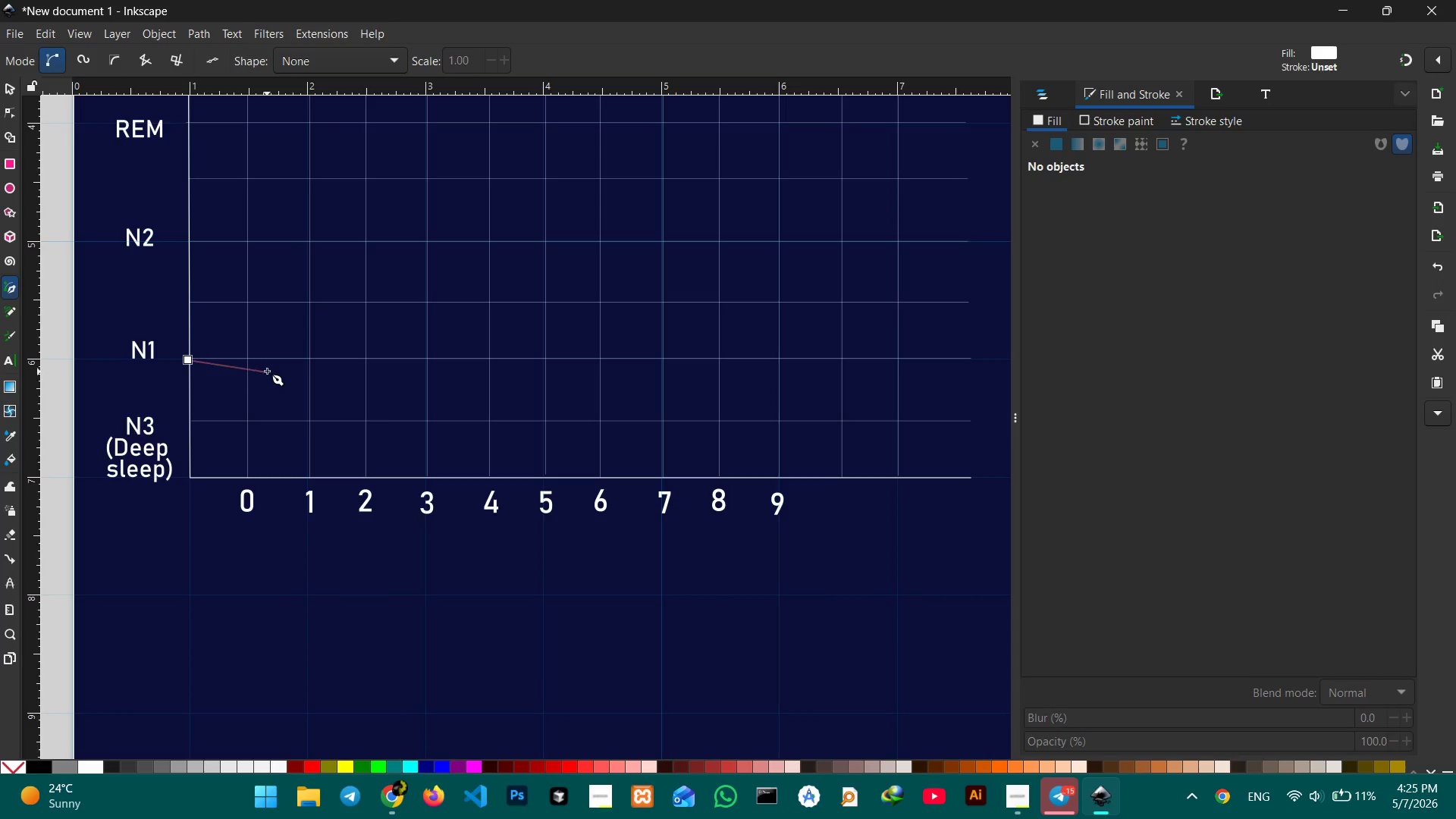 
hold_key(key=ControlLeft, duration=1.59)
left_click([262, 363])
 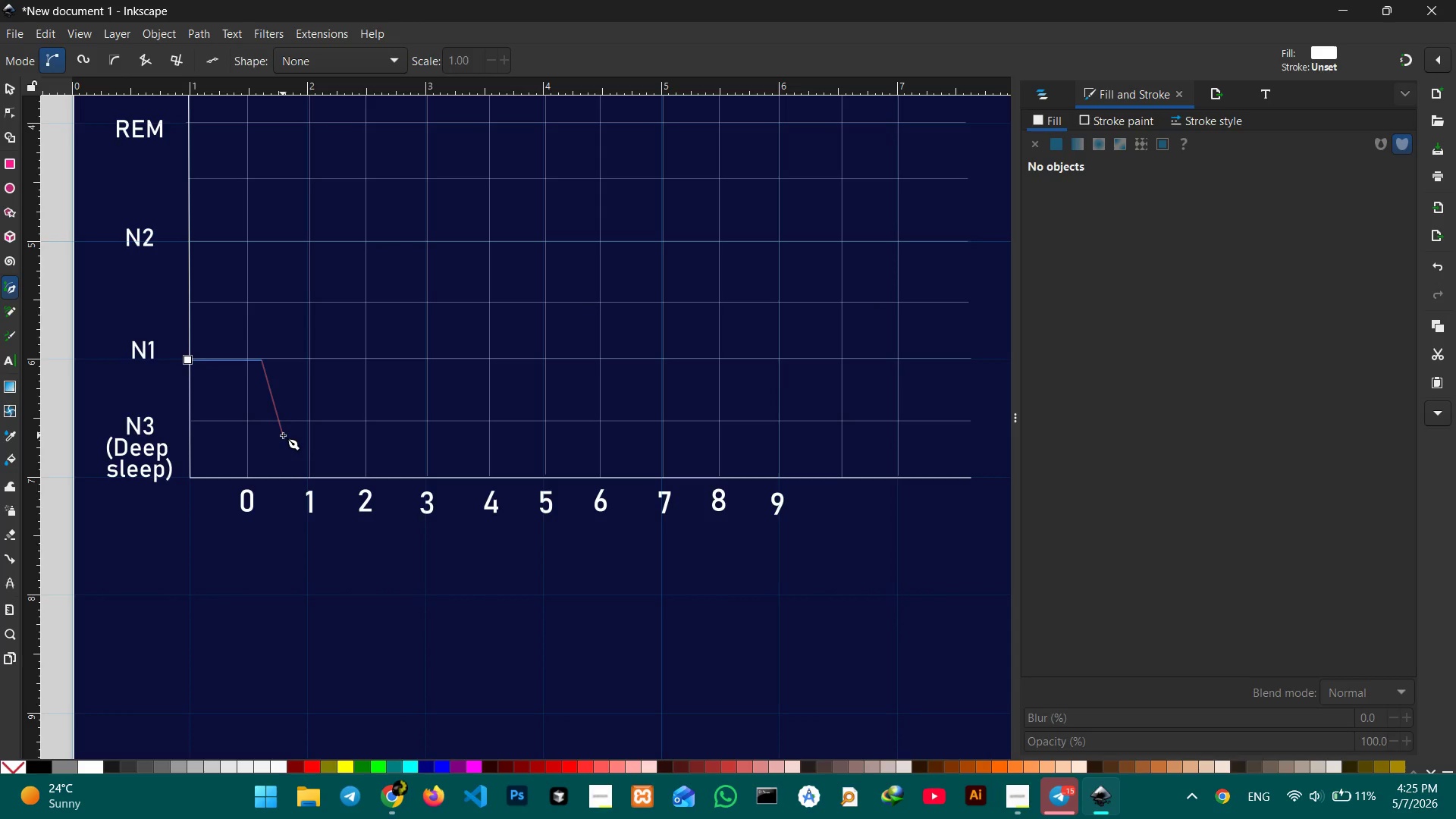 
left_click([283, 435])
 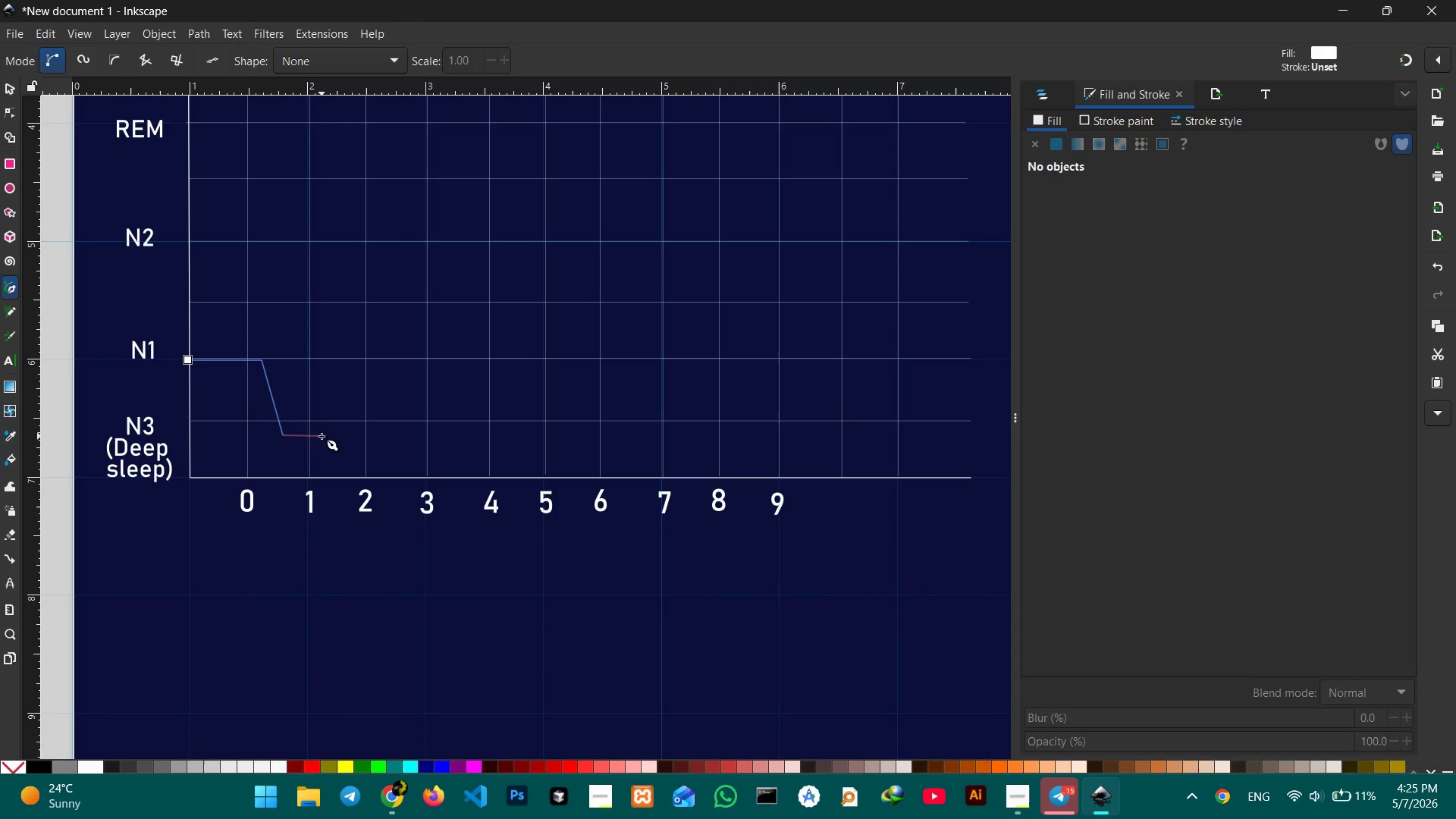 
left_click([322, 436])
 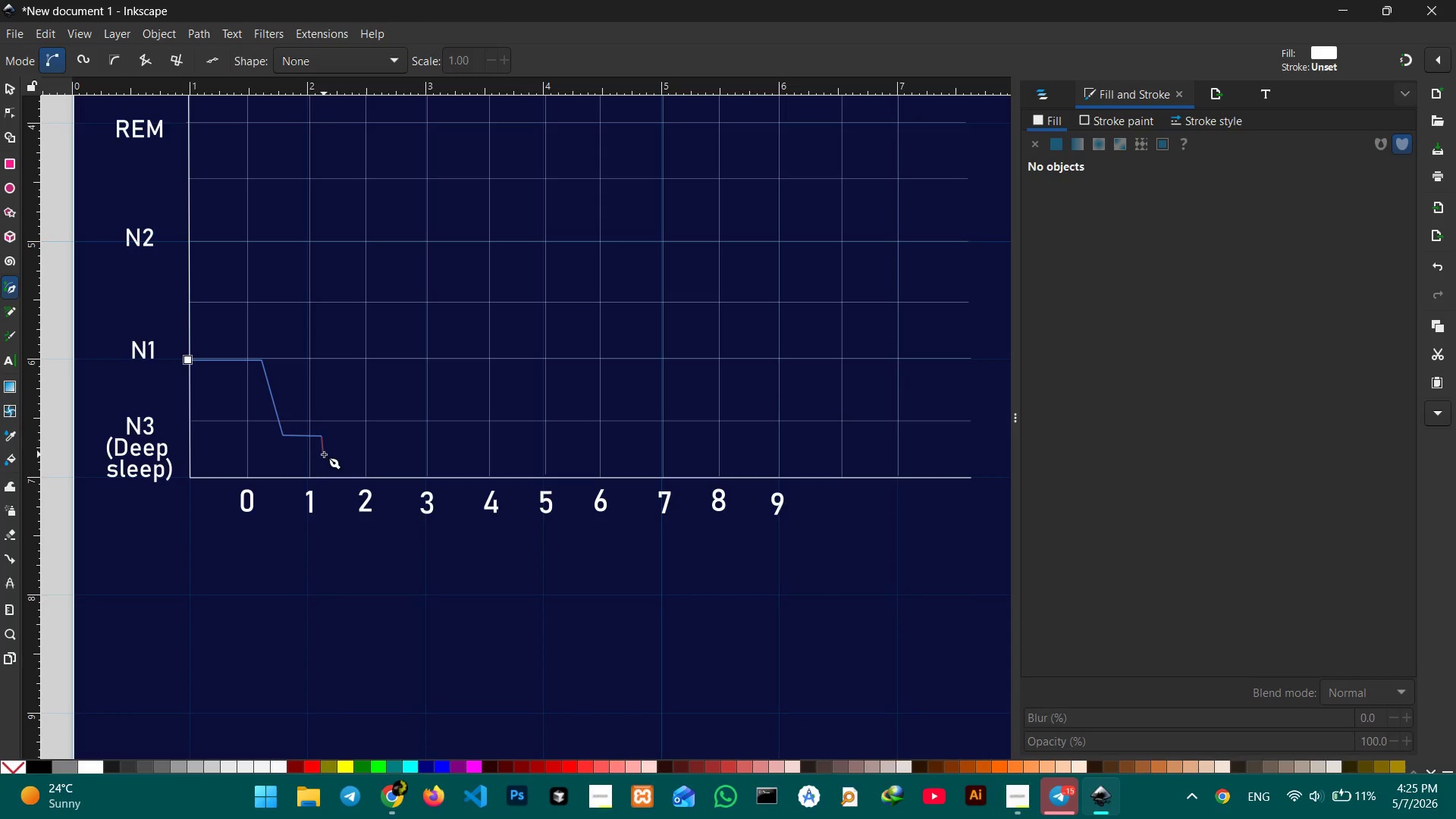 
hold_key(key=ControlLeft, duration=1.27)
left_click([321, 454])
 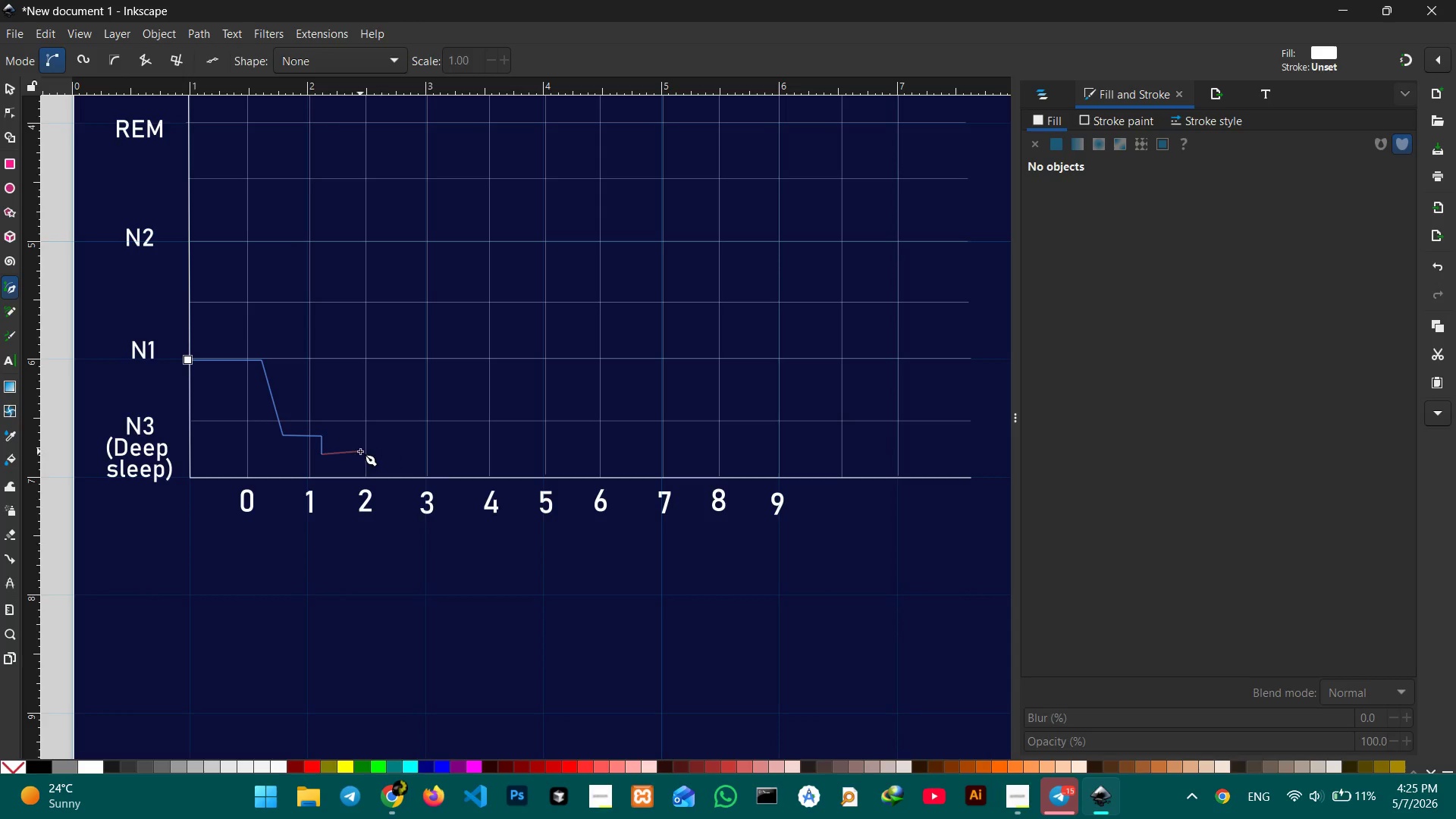 
hold_key(key=ControlLeft, duration=5.91)
left_click([365, 450])
 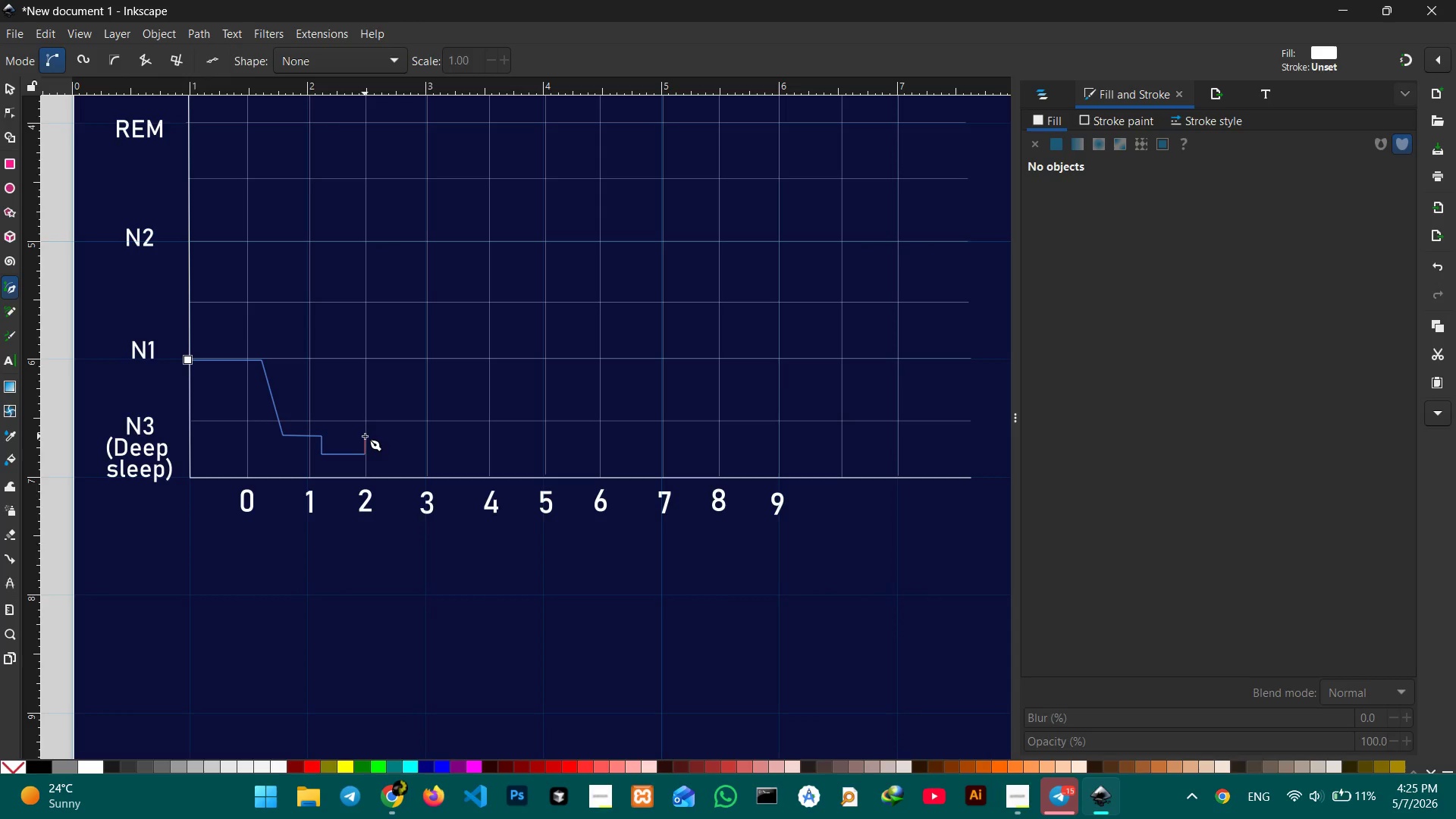 
left_click([365, 436])
 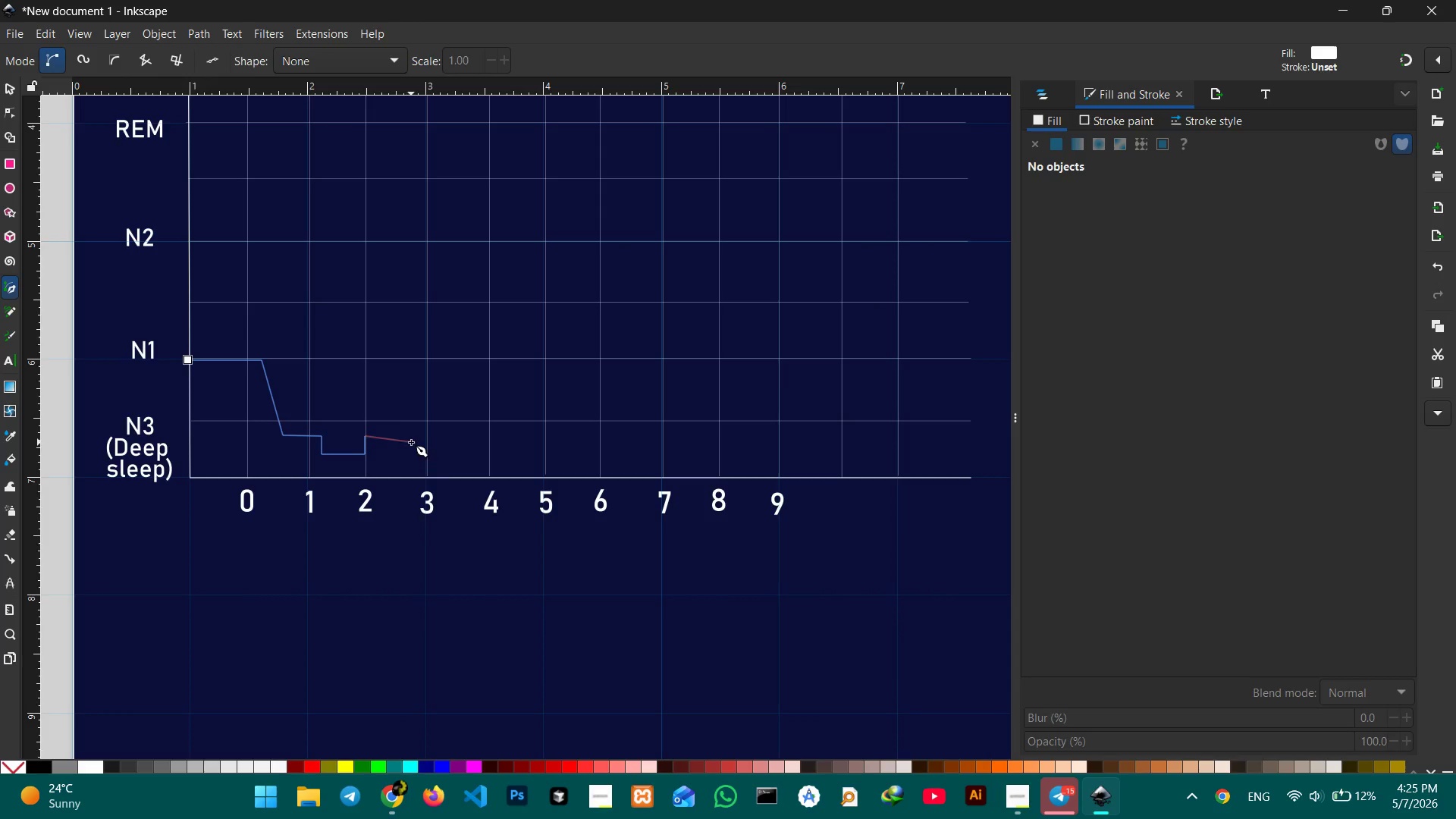 
hold_key(key=ControlLeft, duration=1.0)
left_click([412, 438])
 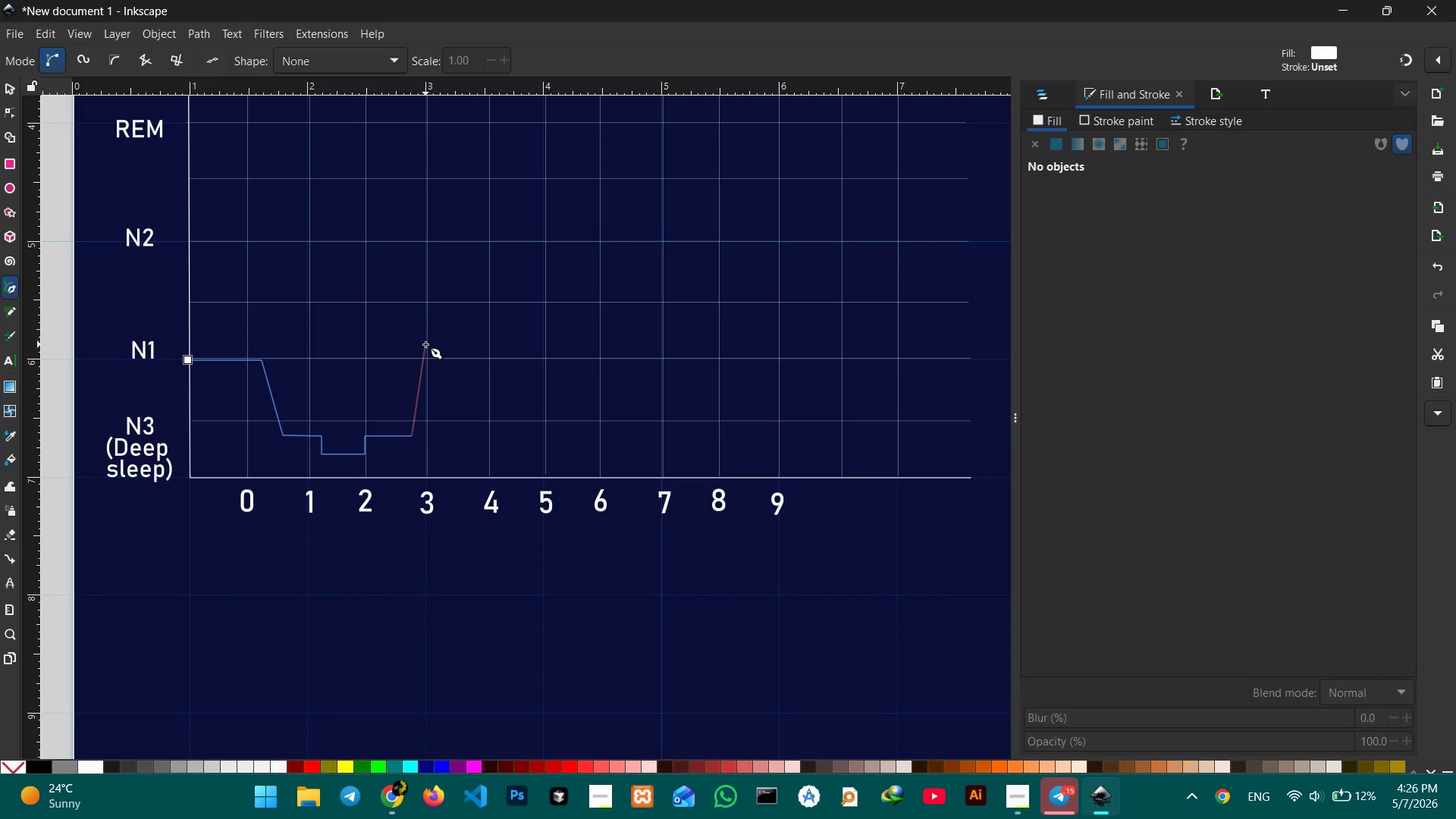 
wait(7.06)
 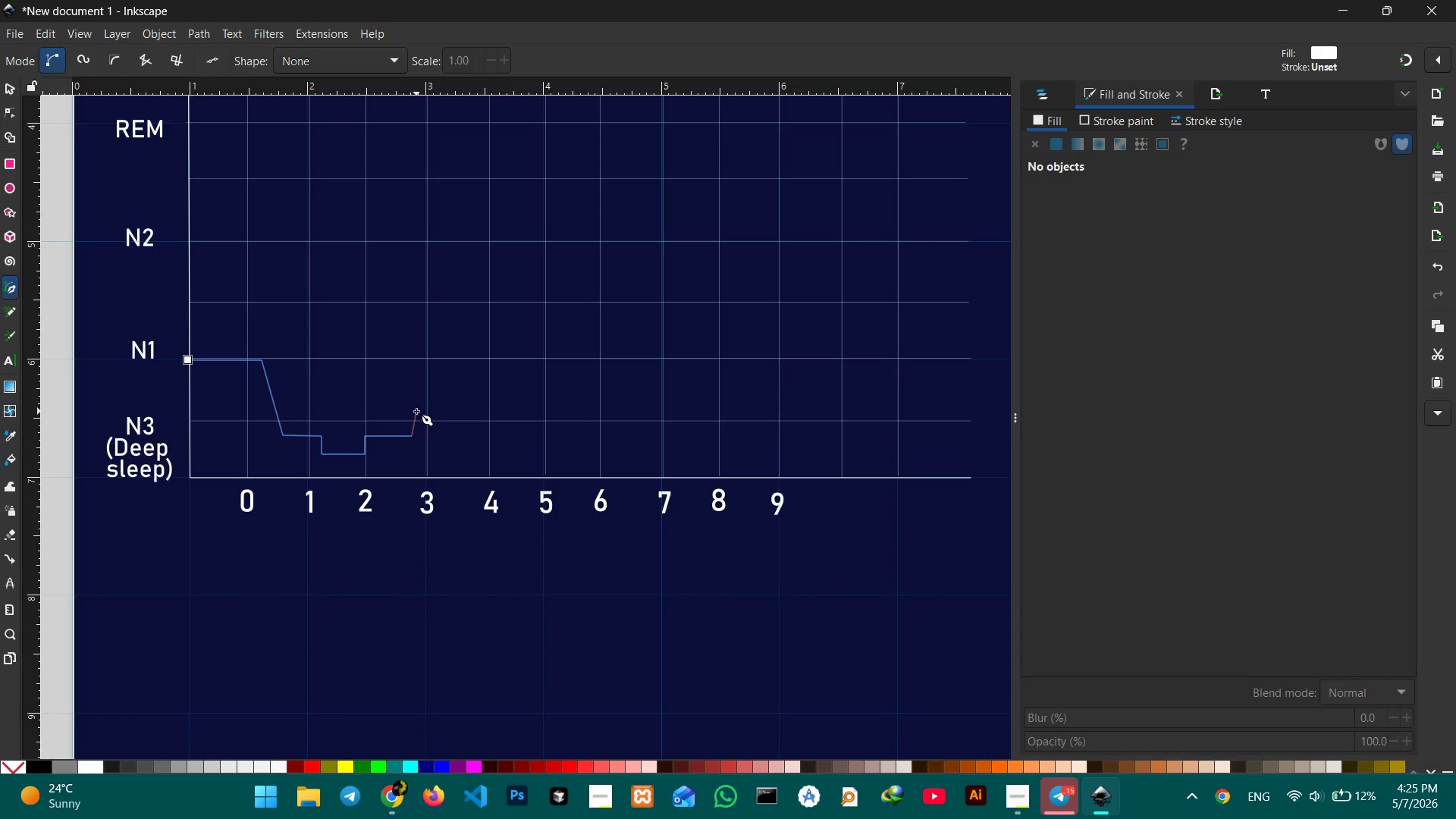 
left_click([419, 331])
 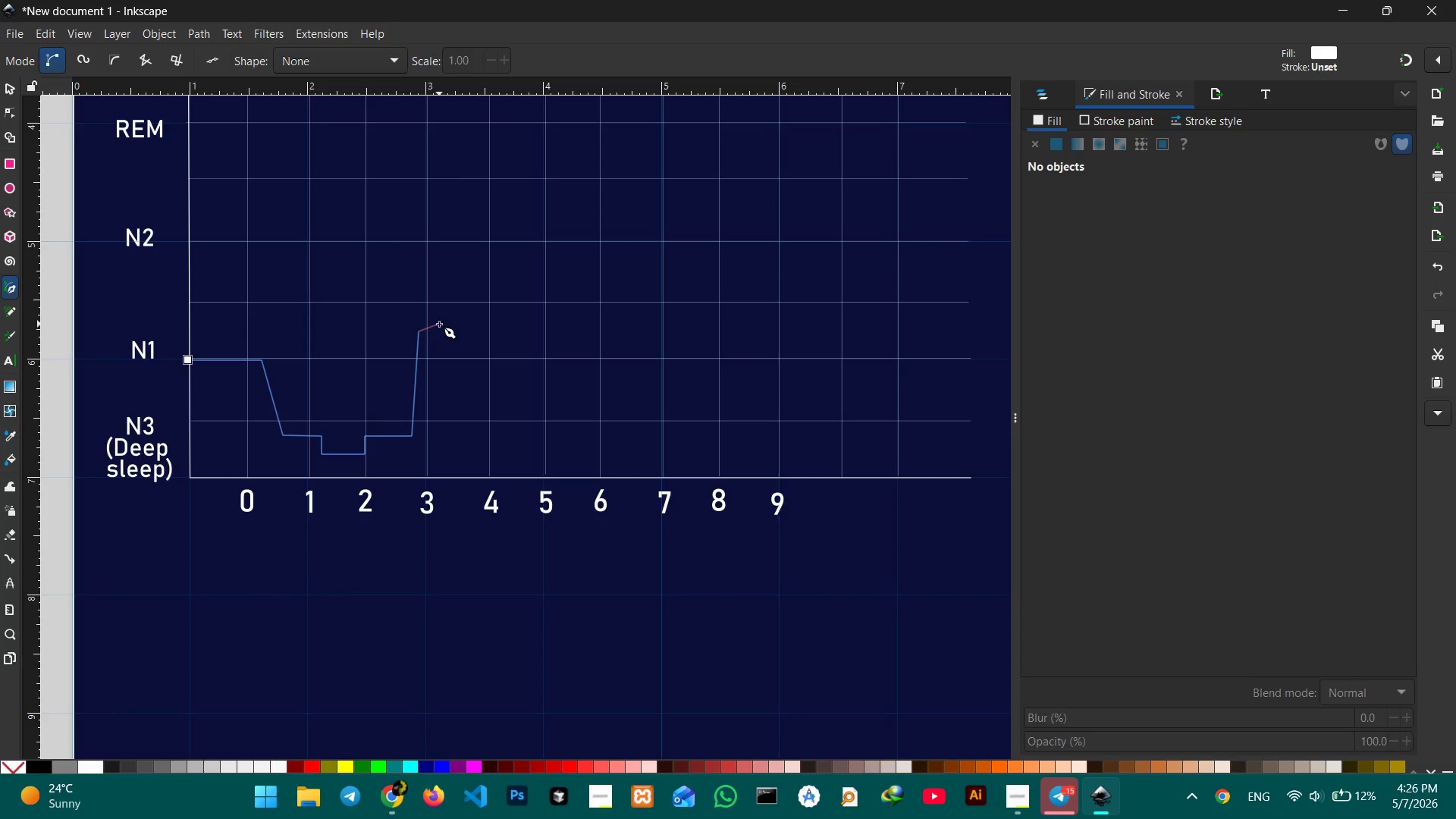 
left_click([440, 324])
 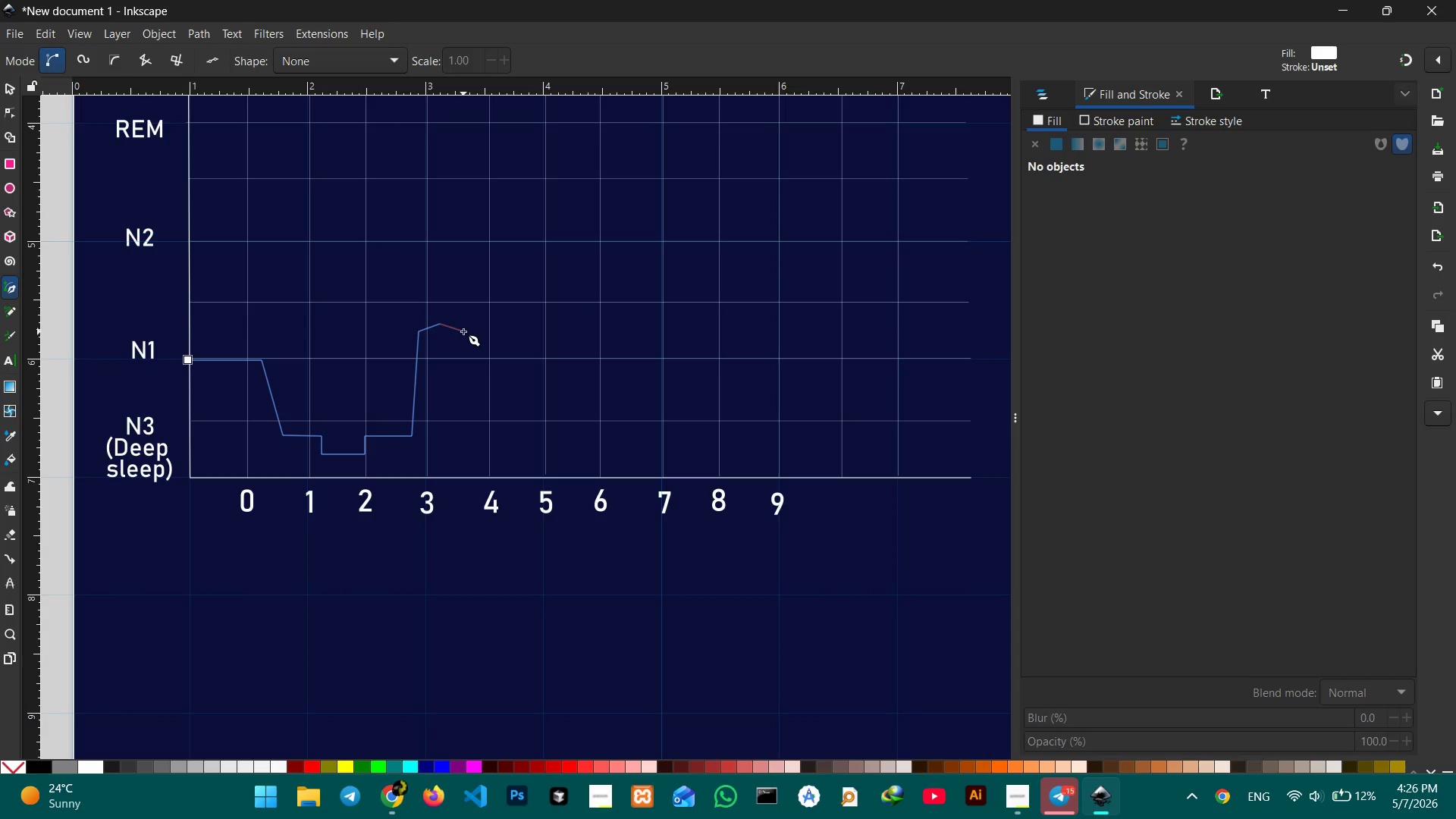 
left_click([462, 331])
 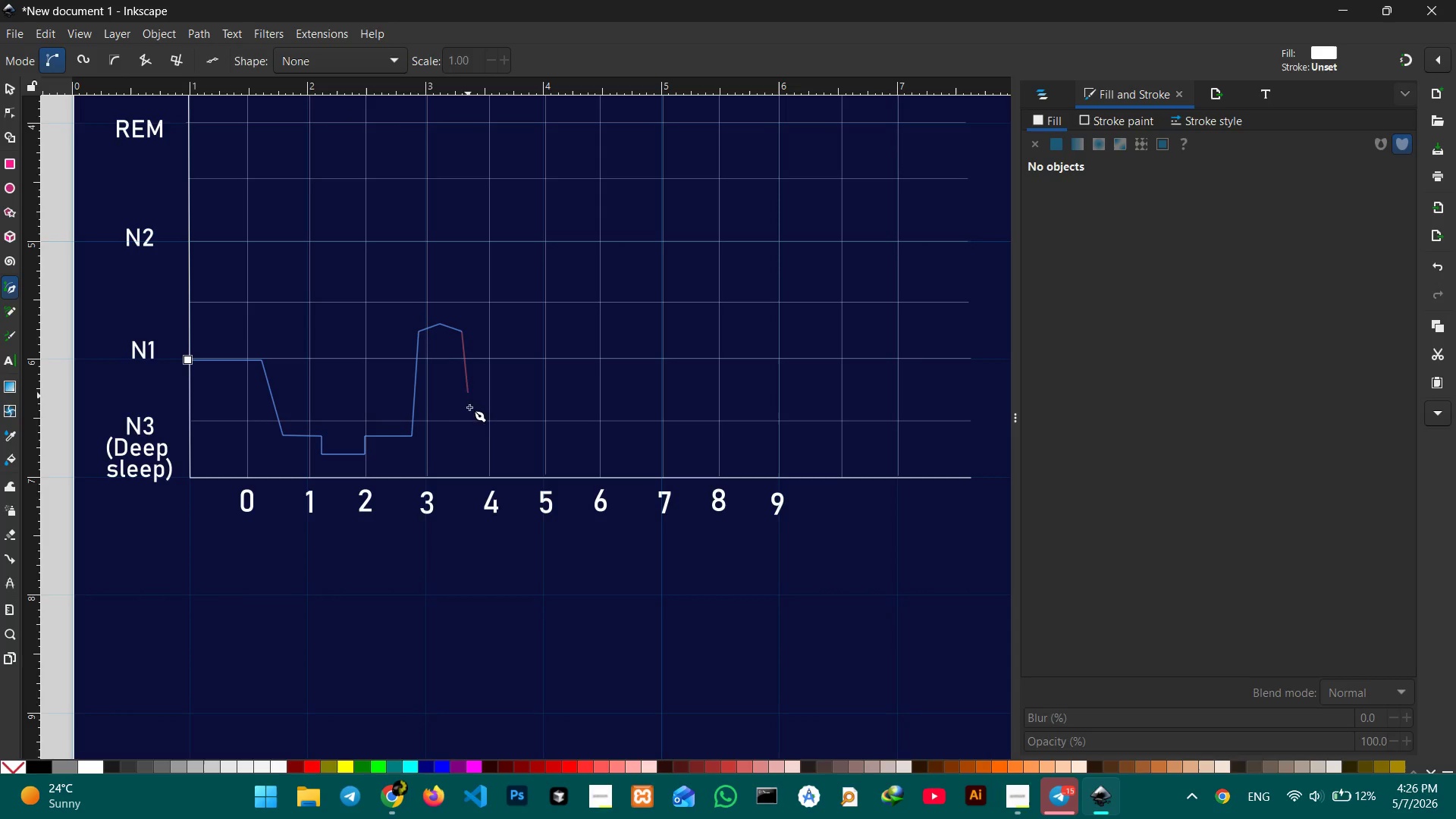 
left_click([475, 435])
 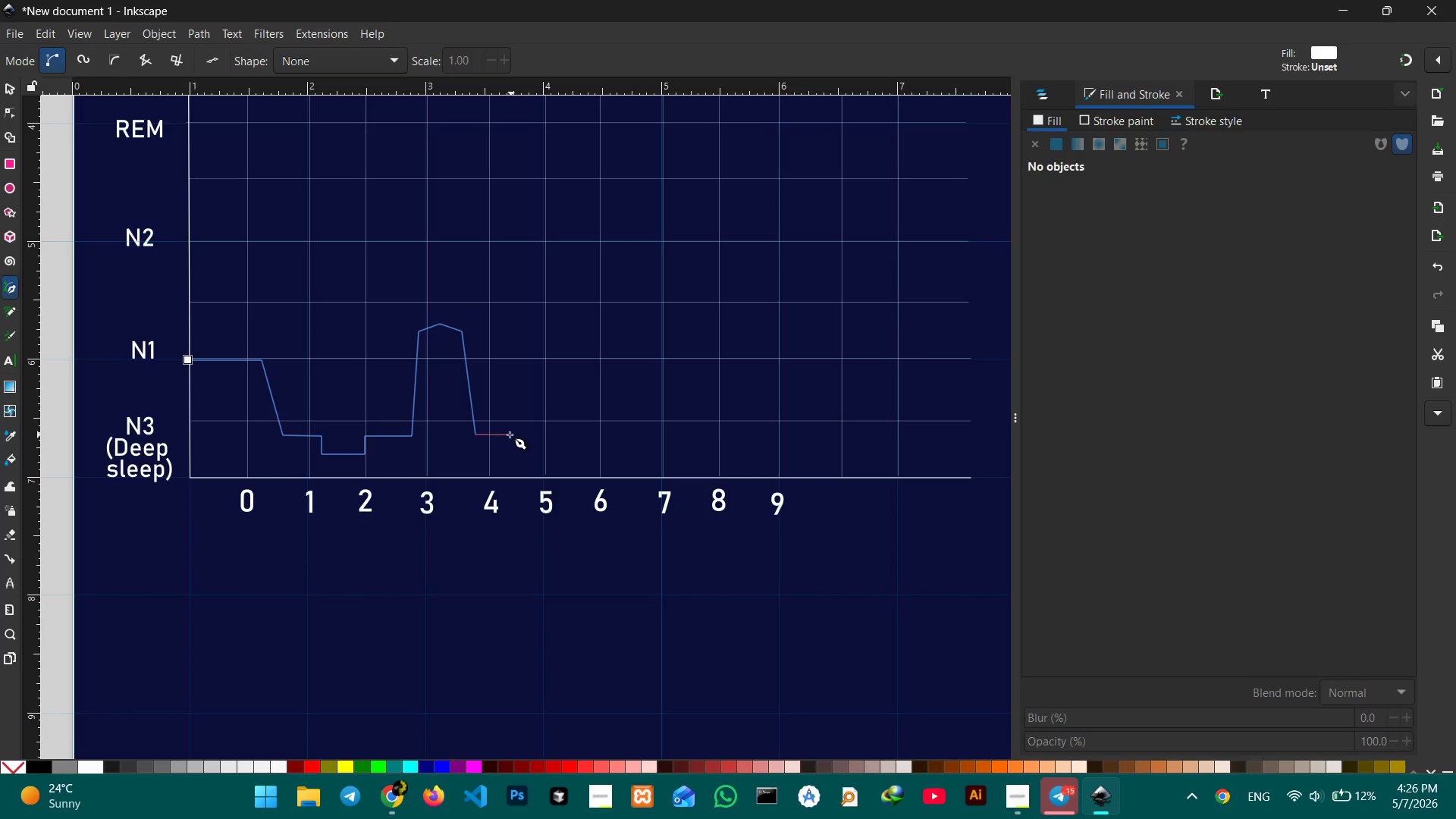 
left_click([500, 433])
 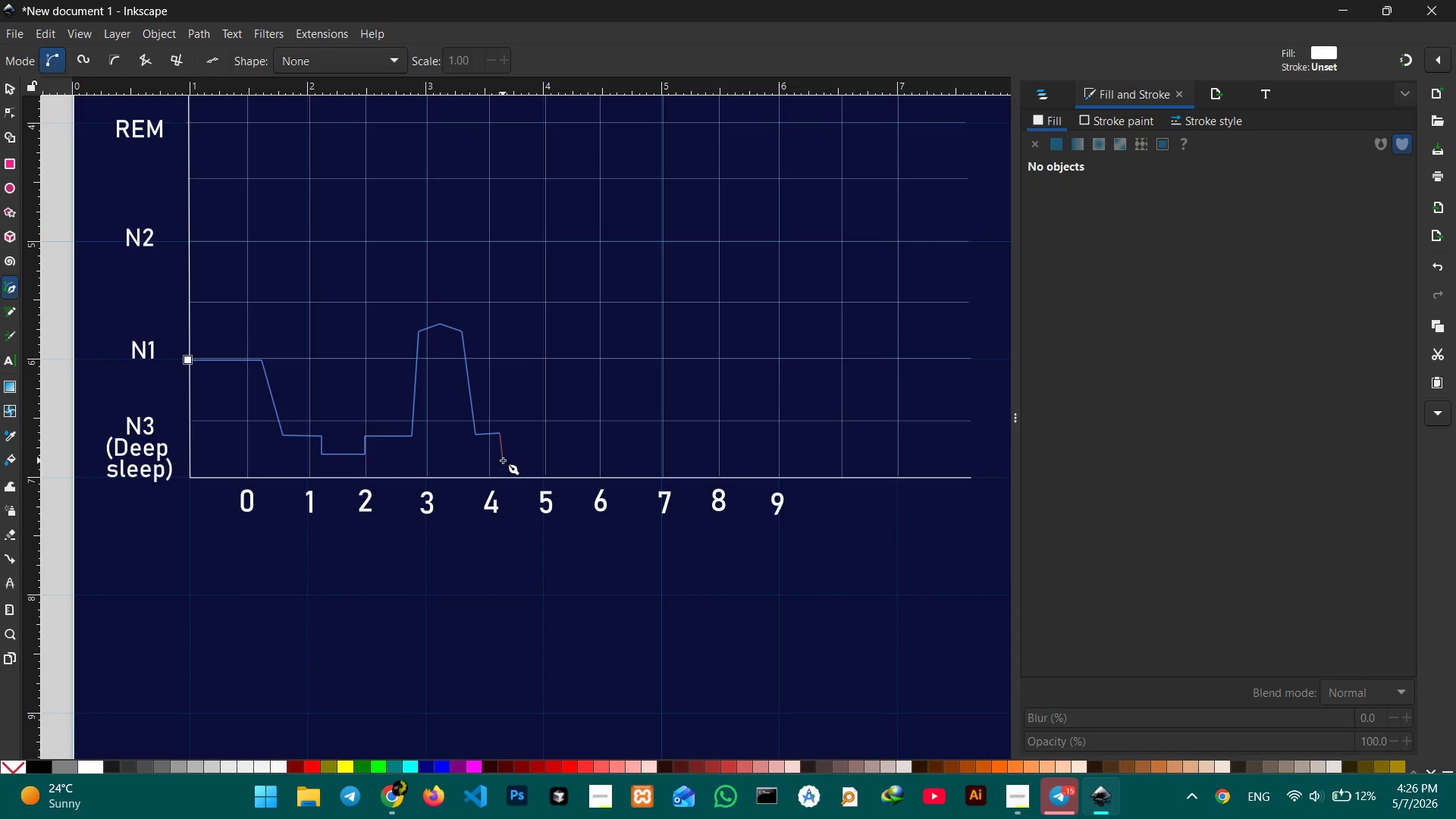 
left_click([506, 459])
 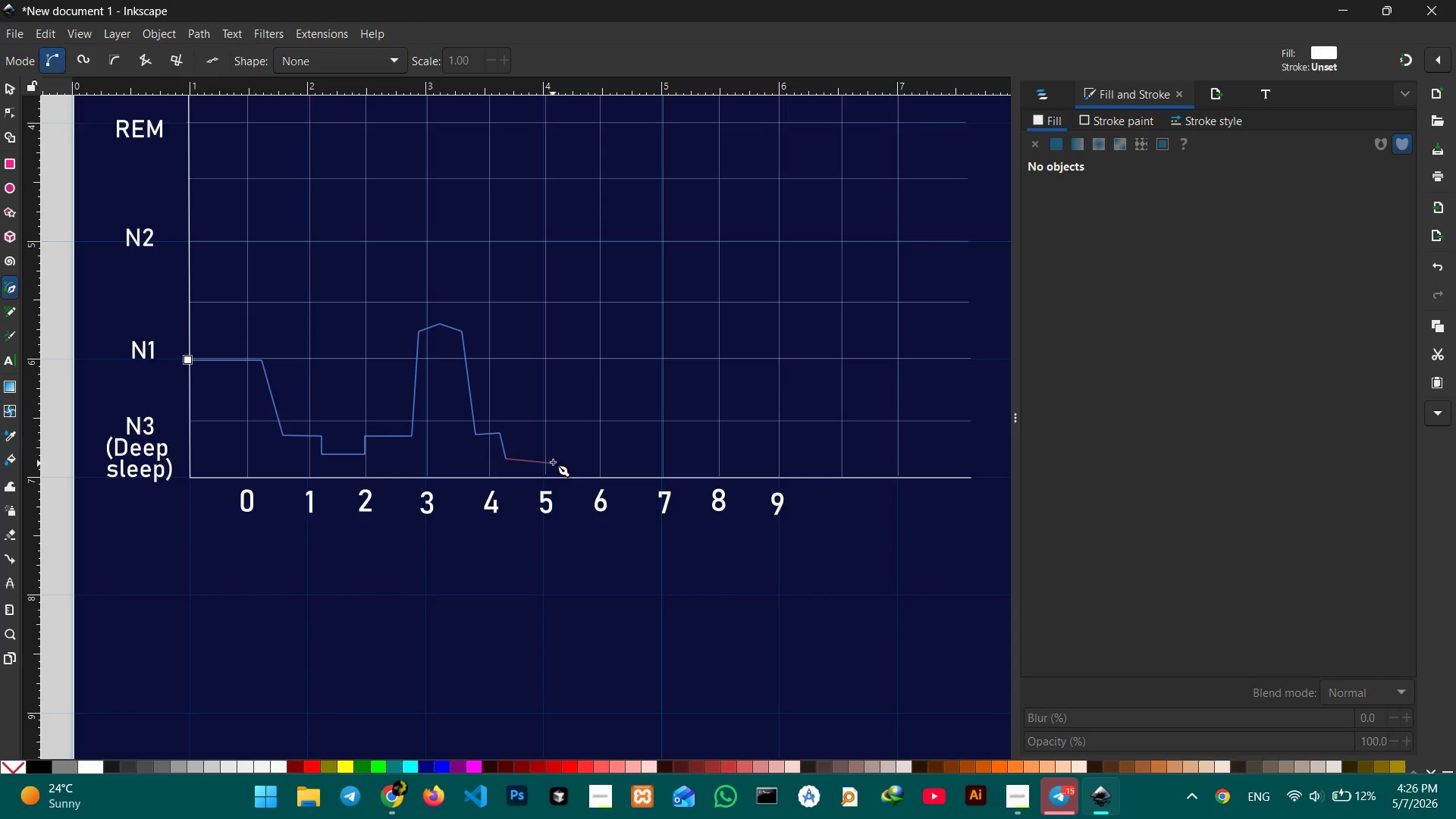 
hold_key(key=ControlLeft, duration=4.01)
left_click([535, 460])
 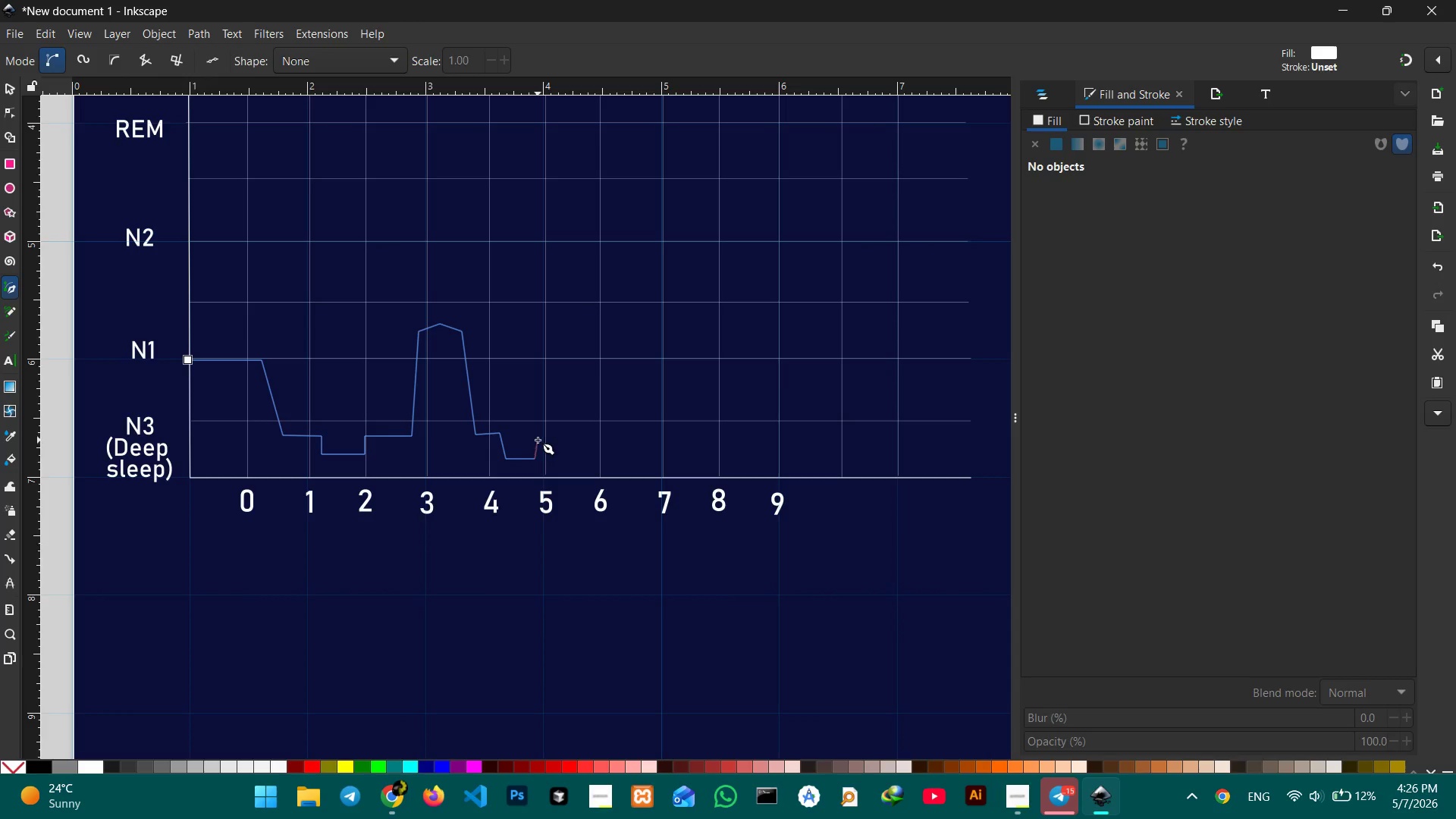 
left_click([538, 438])
 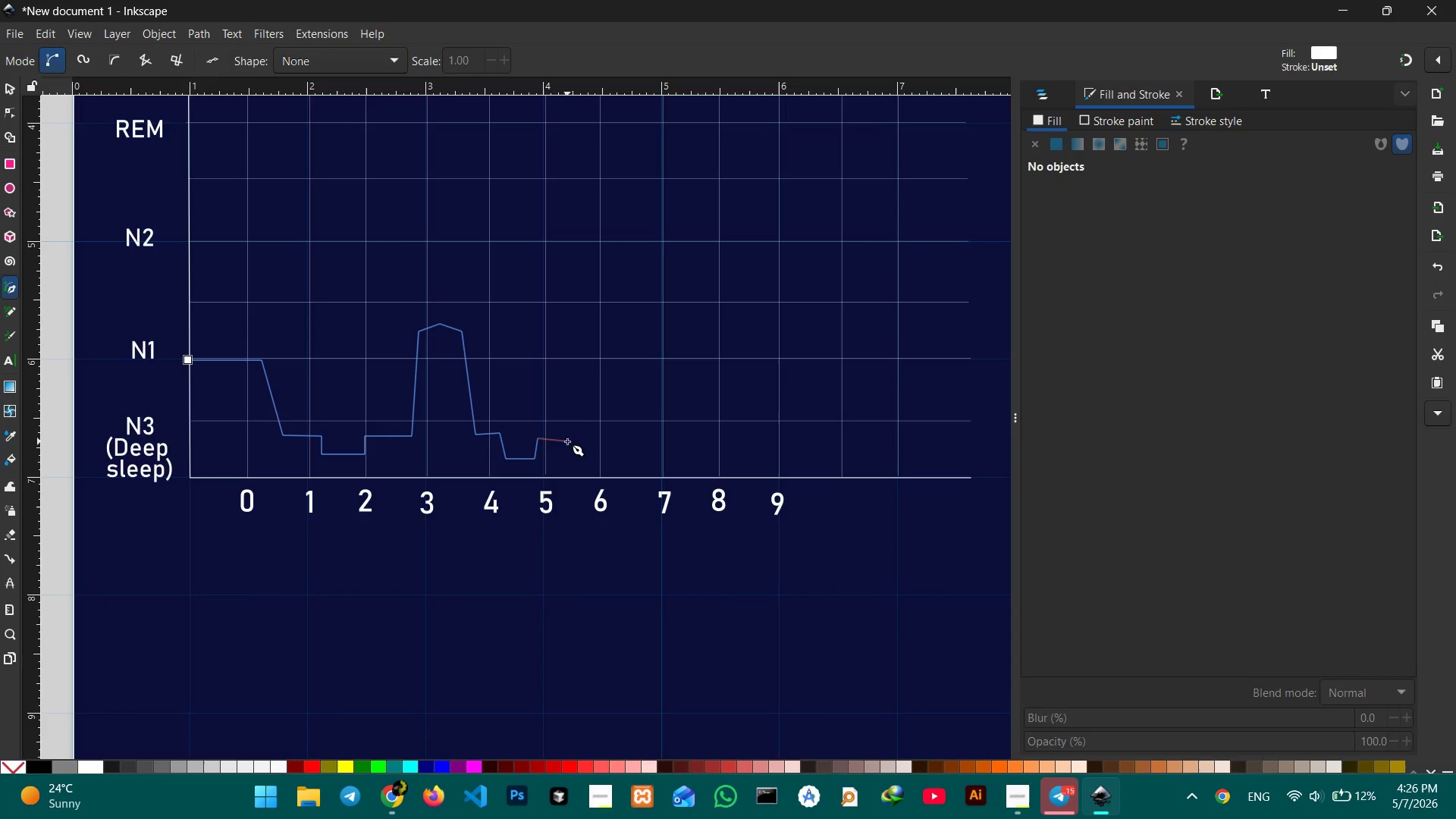 
left_click([580, 439])
 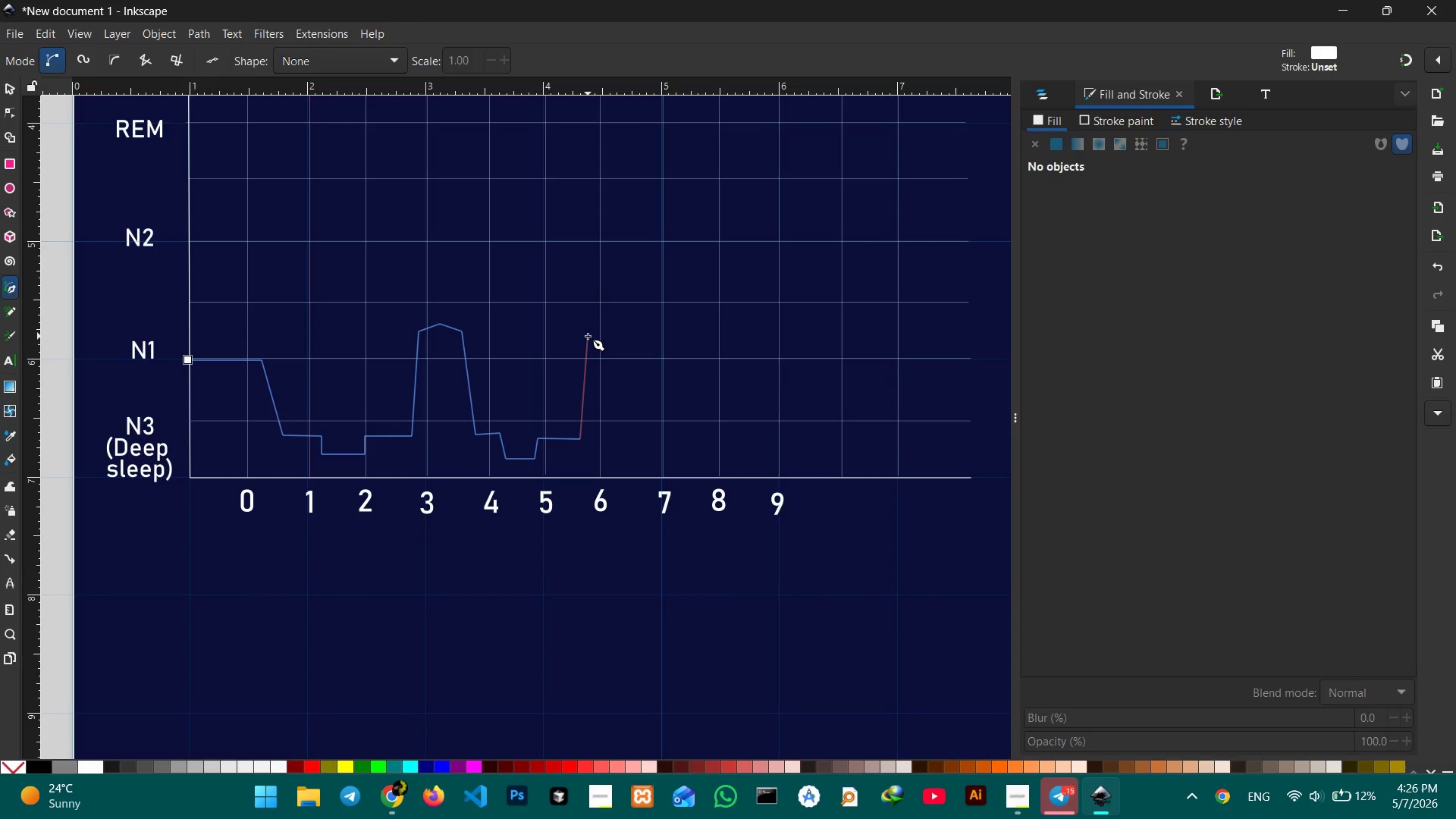 
wait(10.22)
 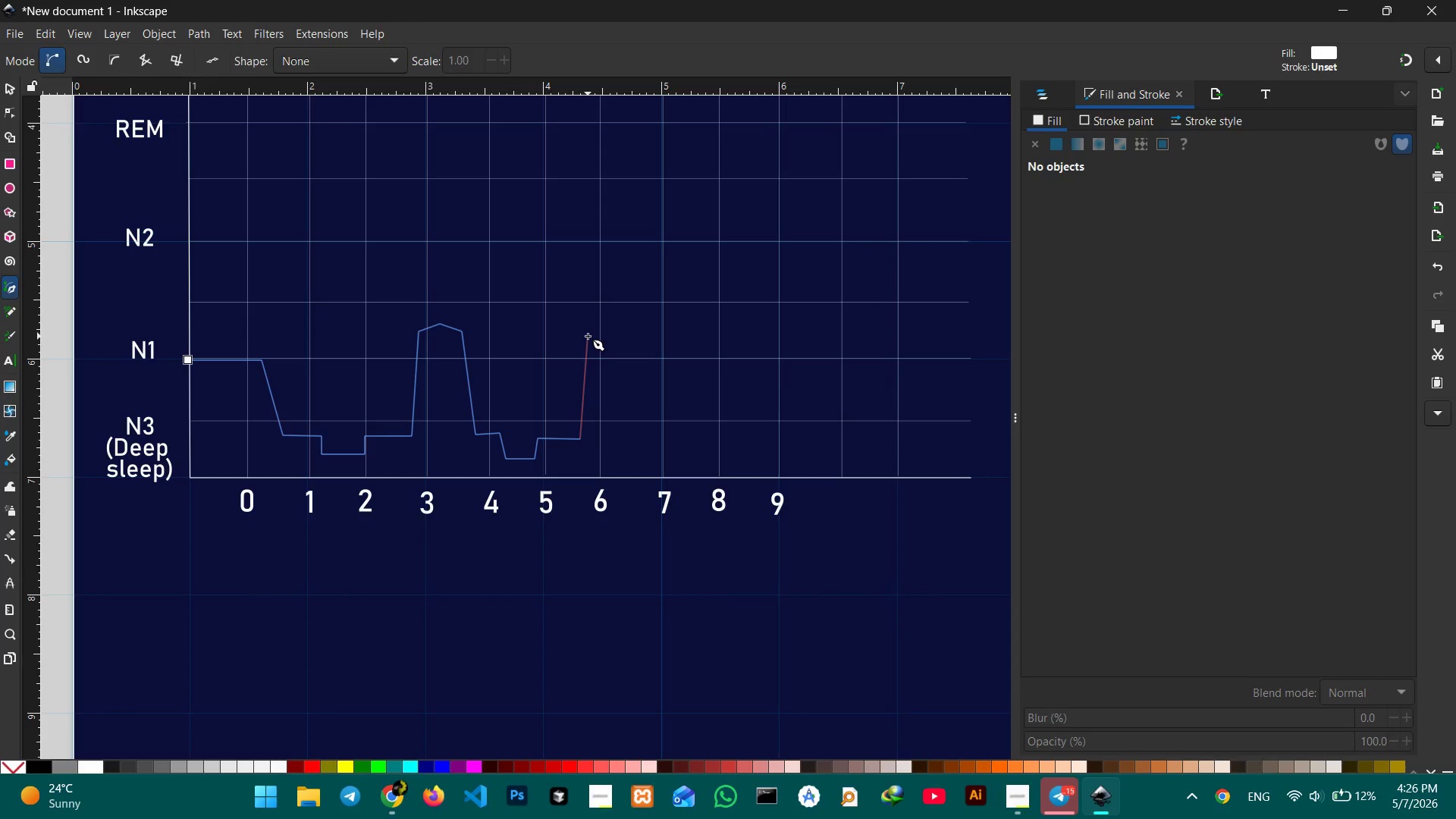 
left_click([588, 336])
 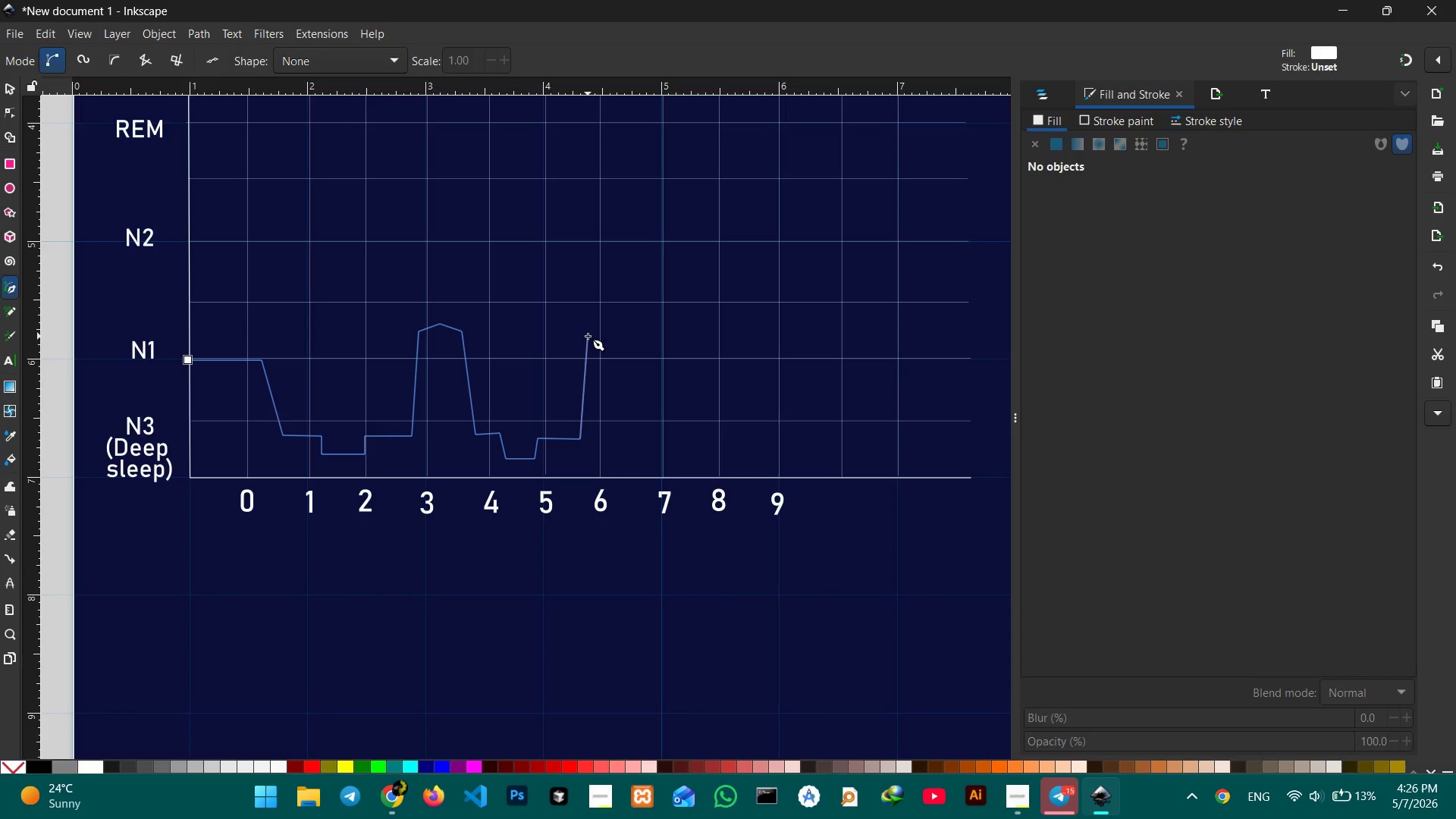 
key(Control+Z)
 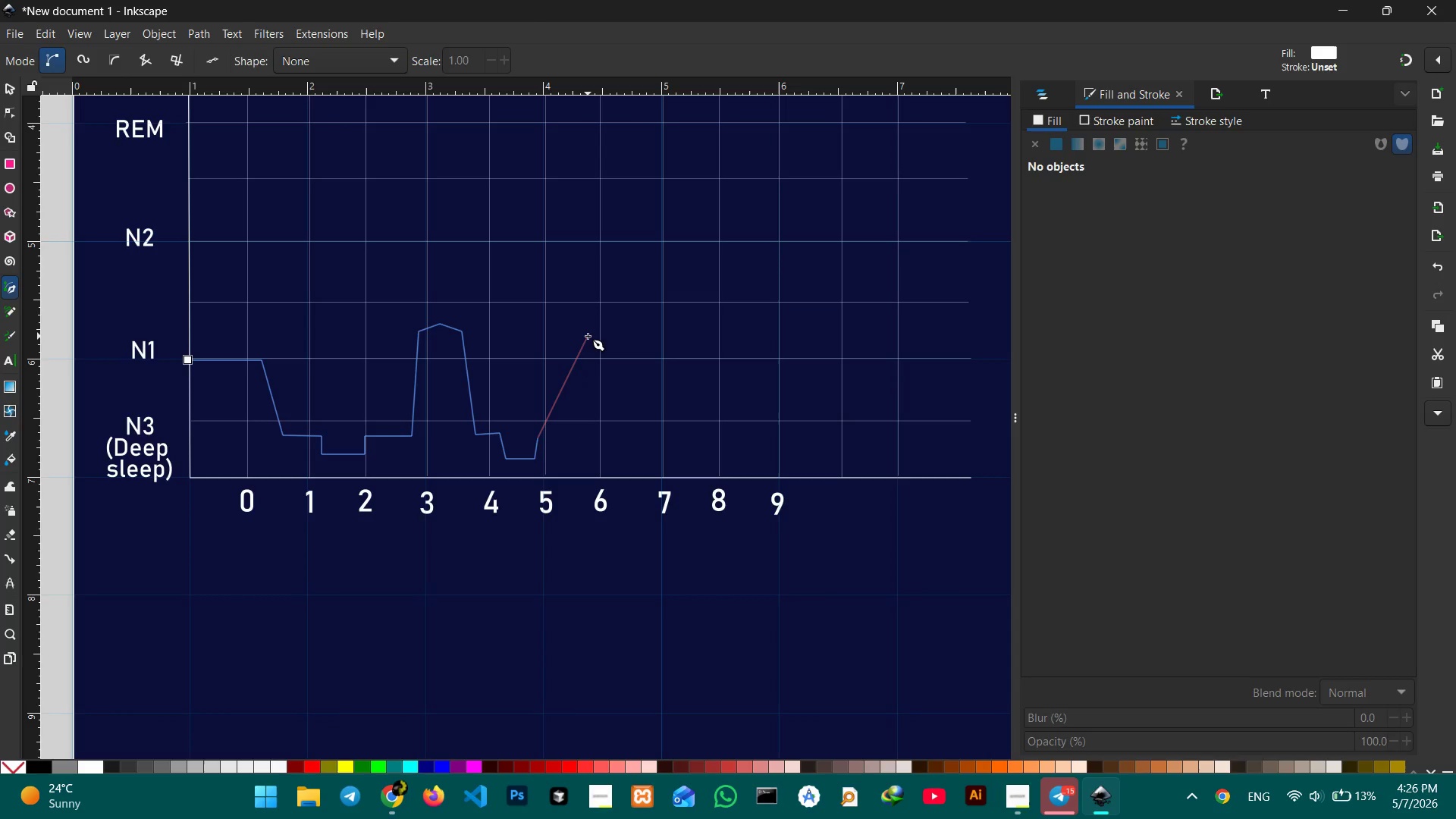 
key(Control+Z)
 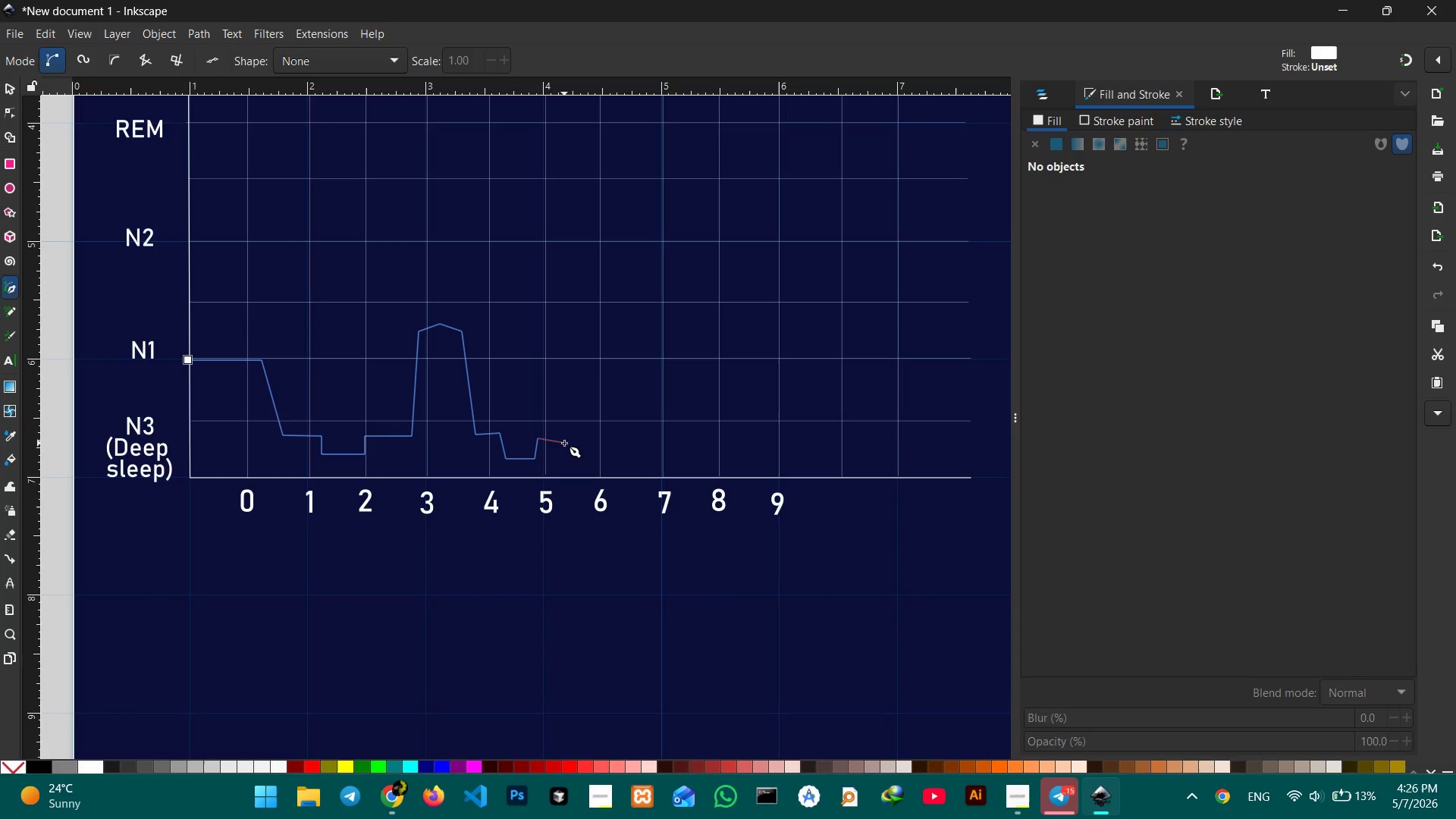 
hold_key(key=ControlLeft, duration=2.83)
left_click([563, 439])
 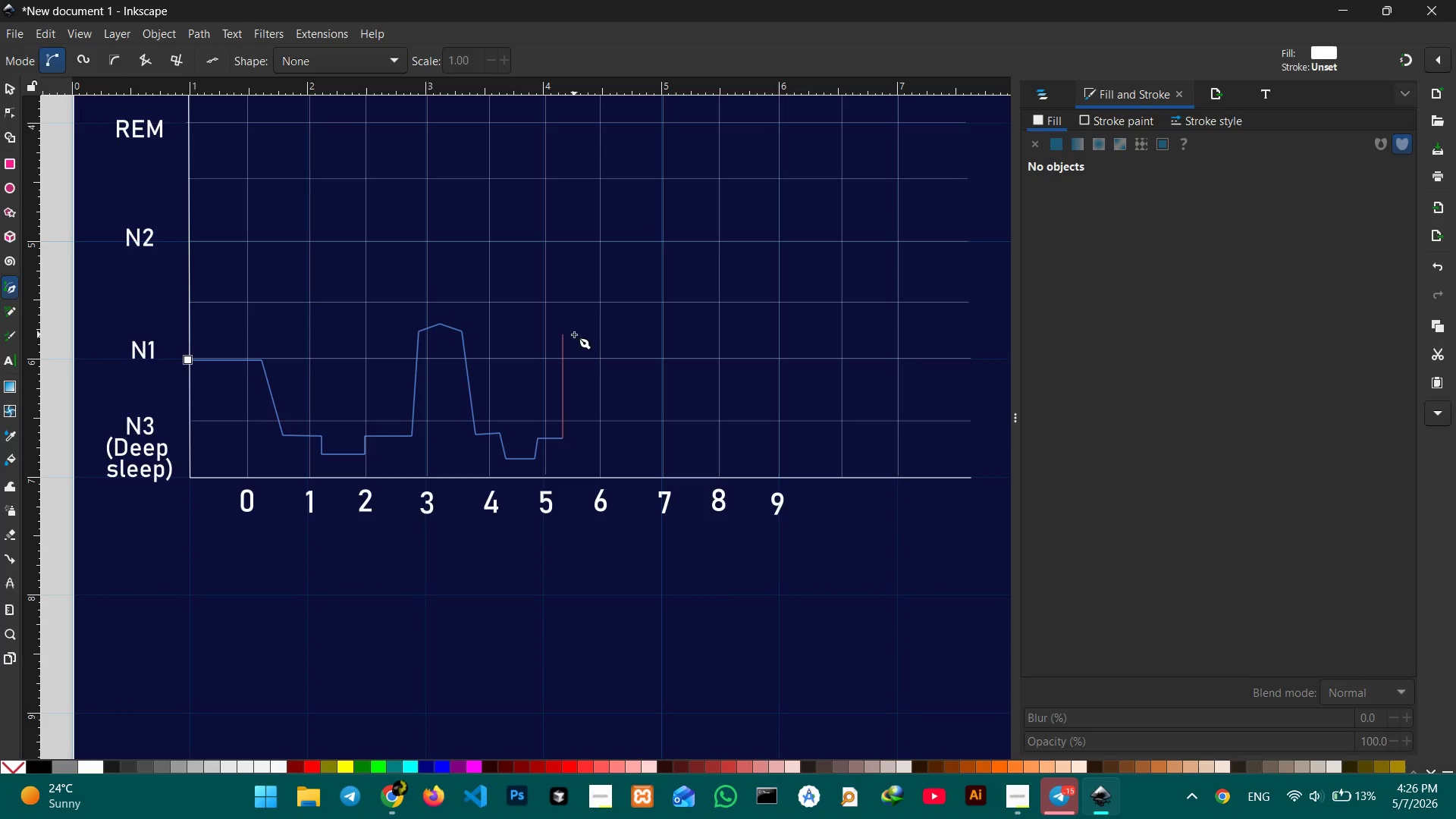 
left_click([572, 337])
 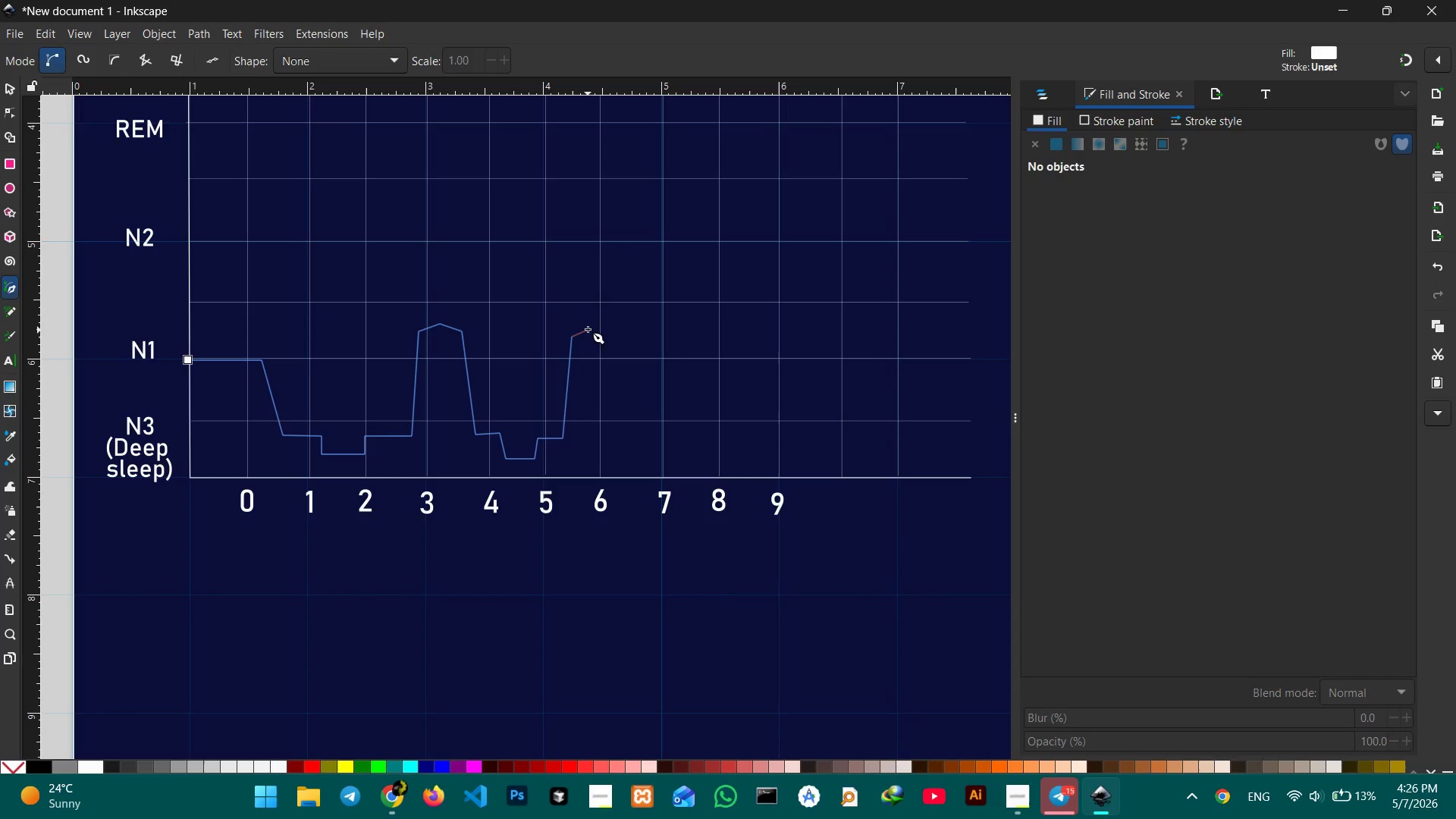 
left_click([586, 327])
 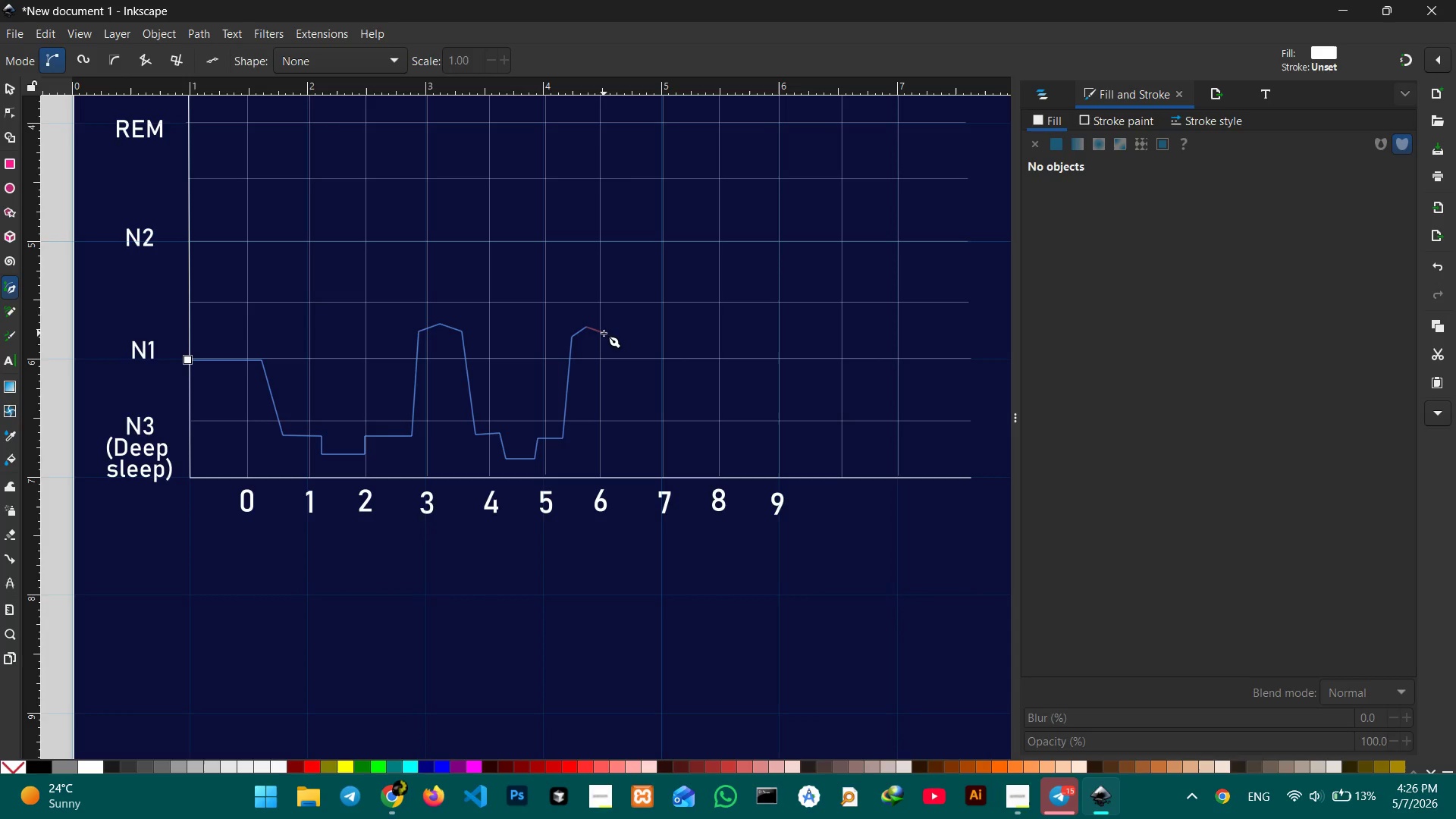 
left_click([609, 340])
 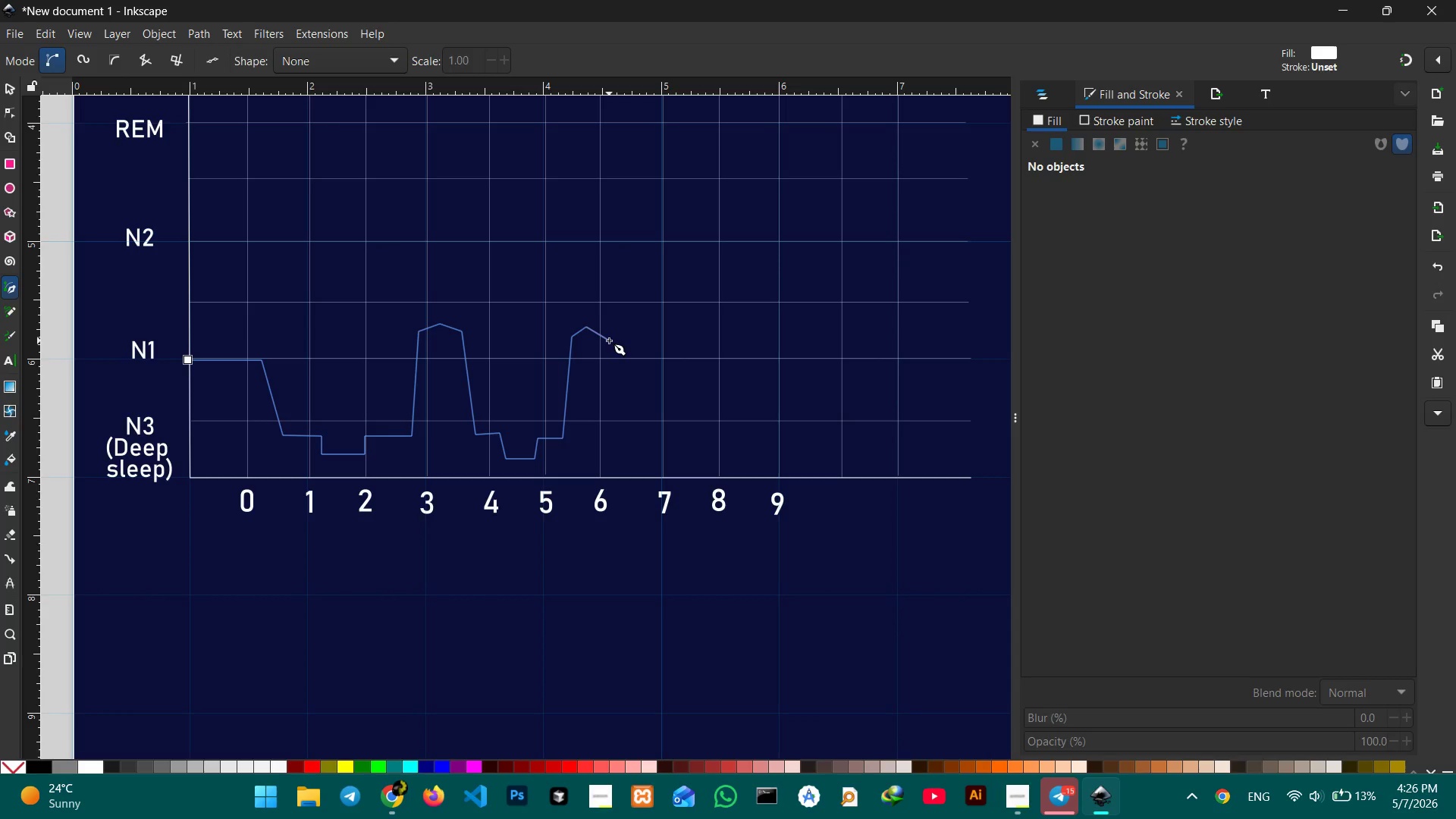 
key(Control+Z)
 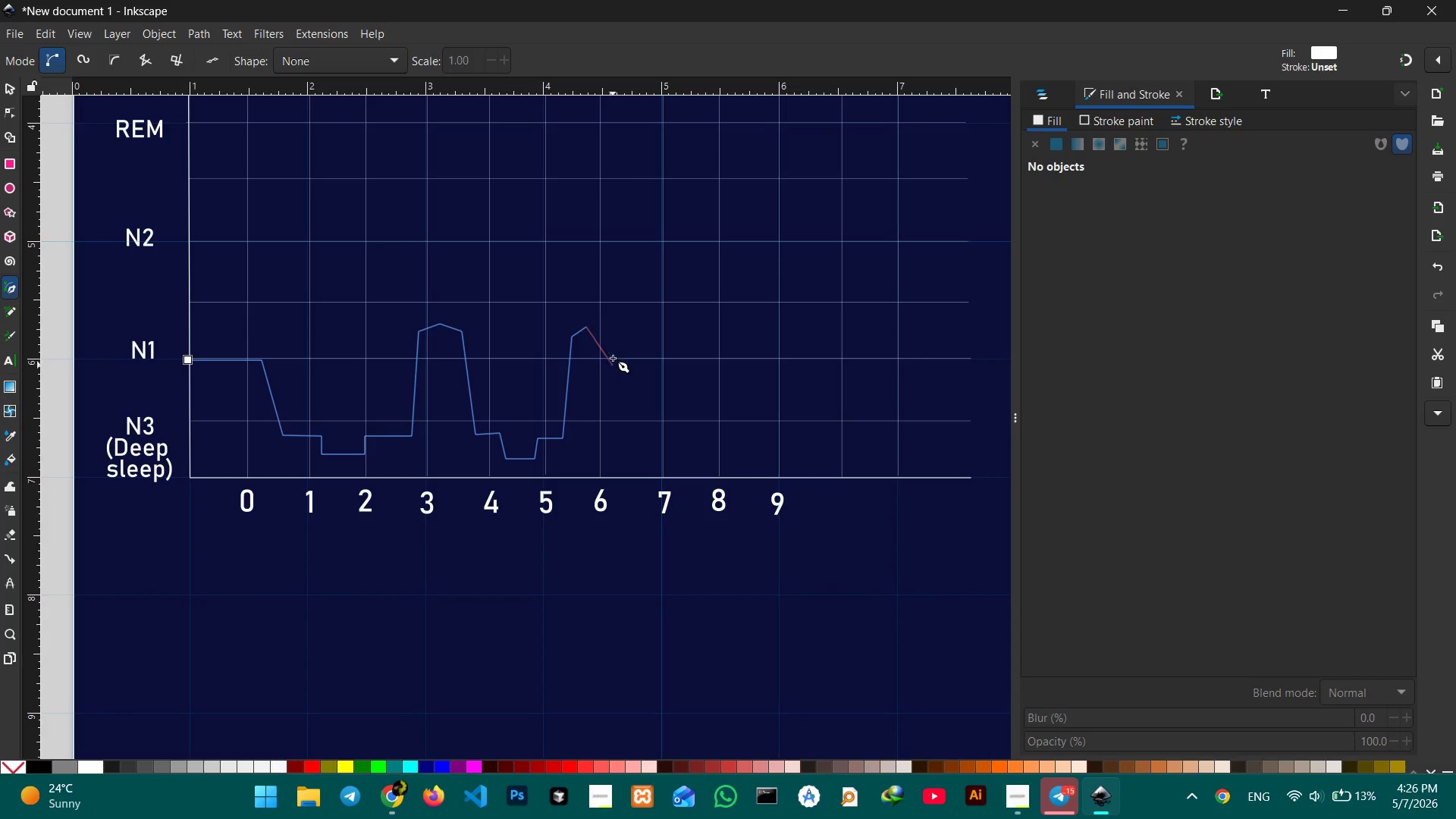 
left_click([607, 337])
 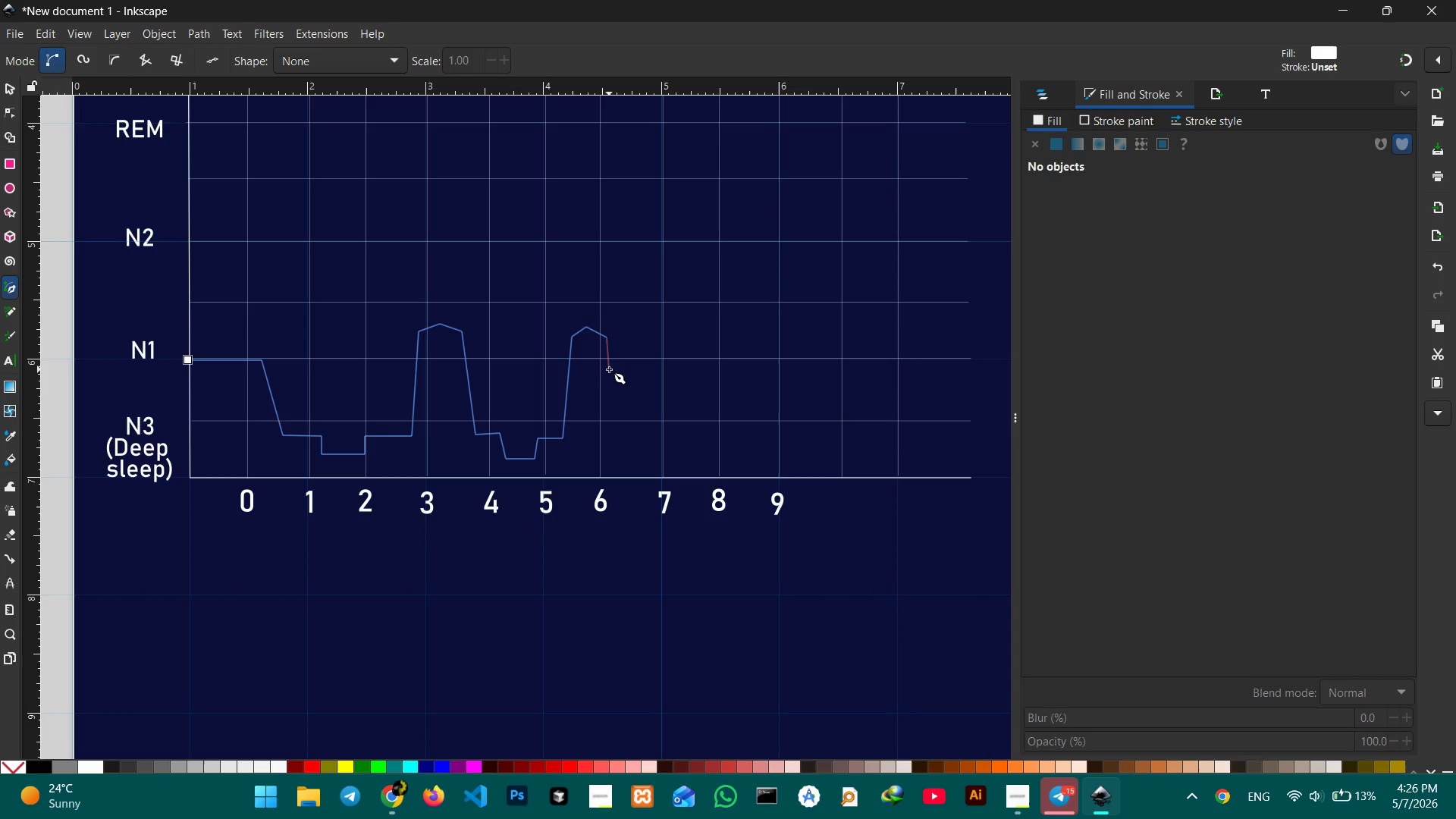 
left_click([611, 372])
 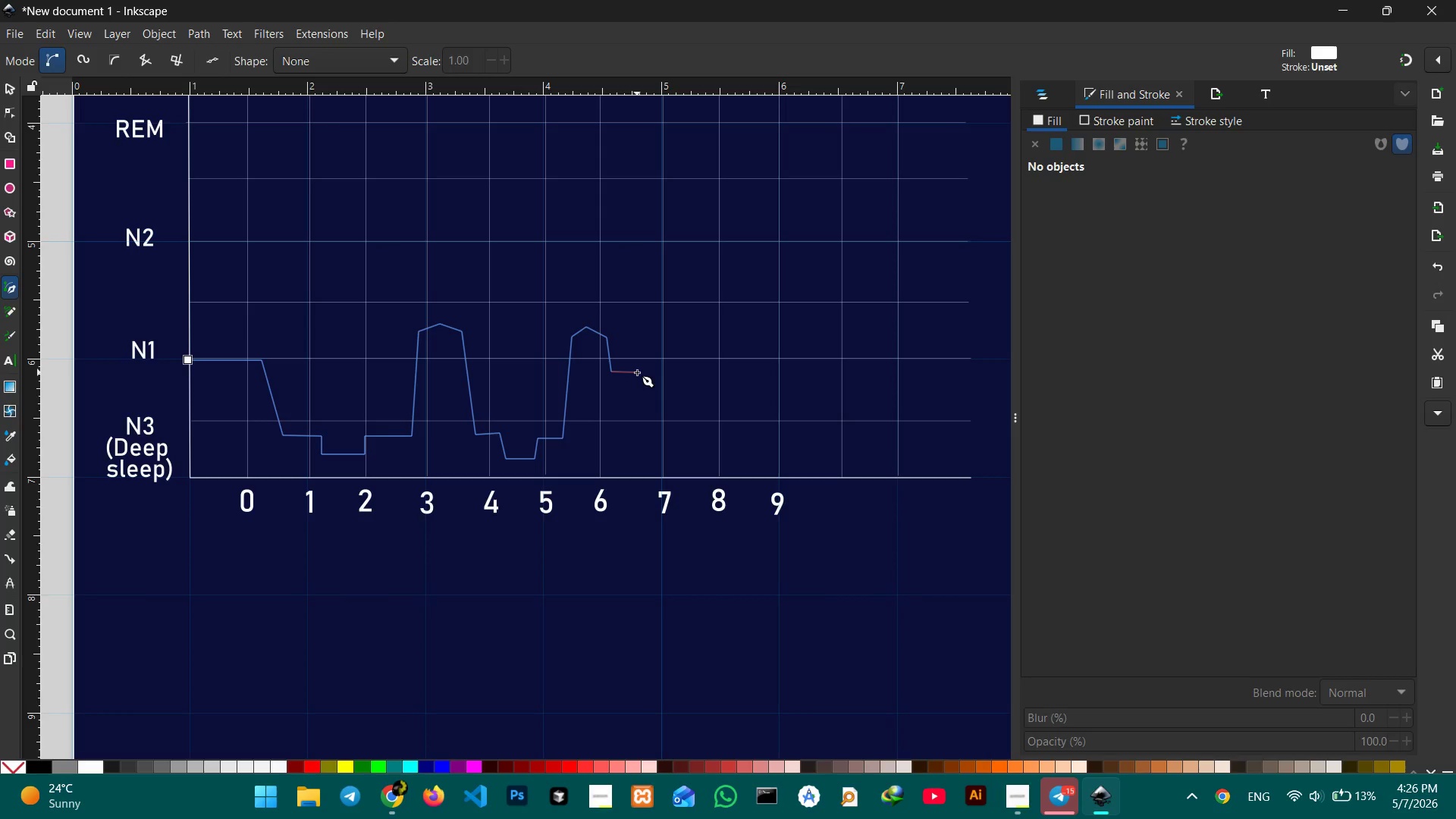 
left_click([637, 372])
 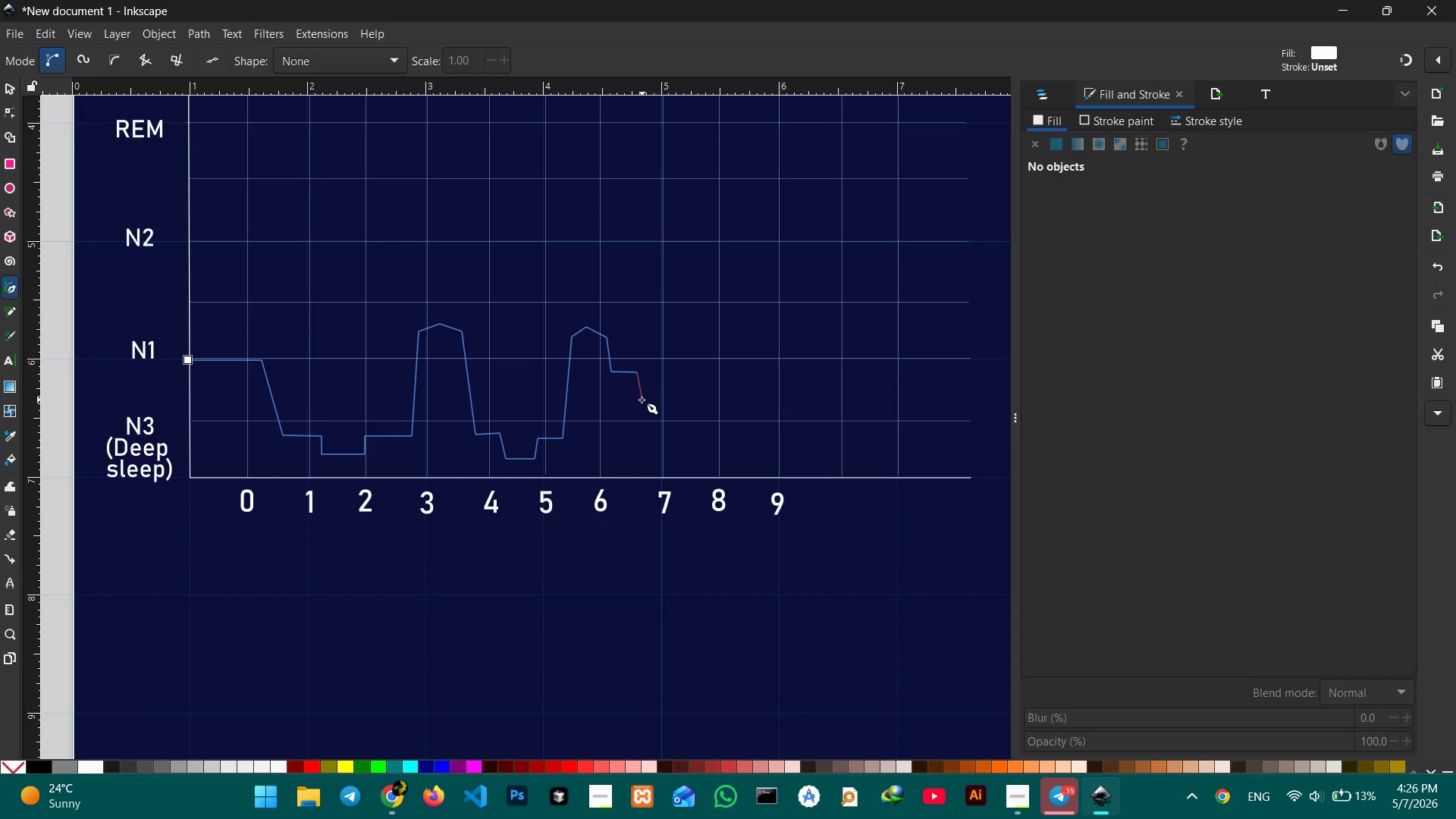 
left_click([639, 395])
 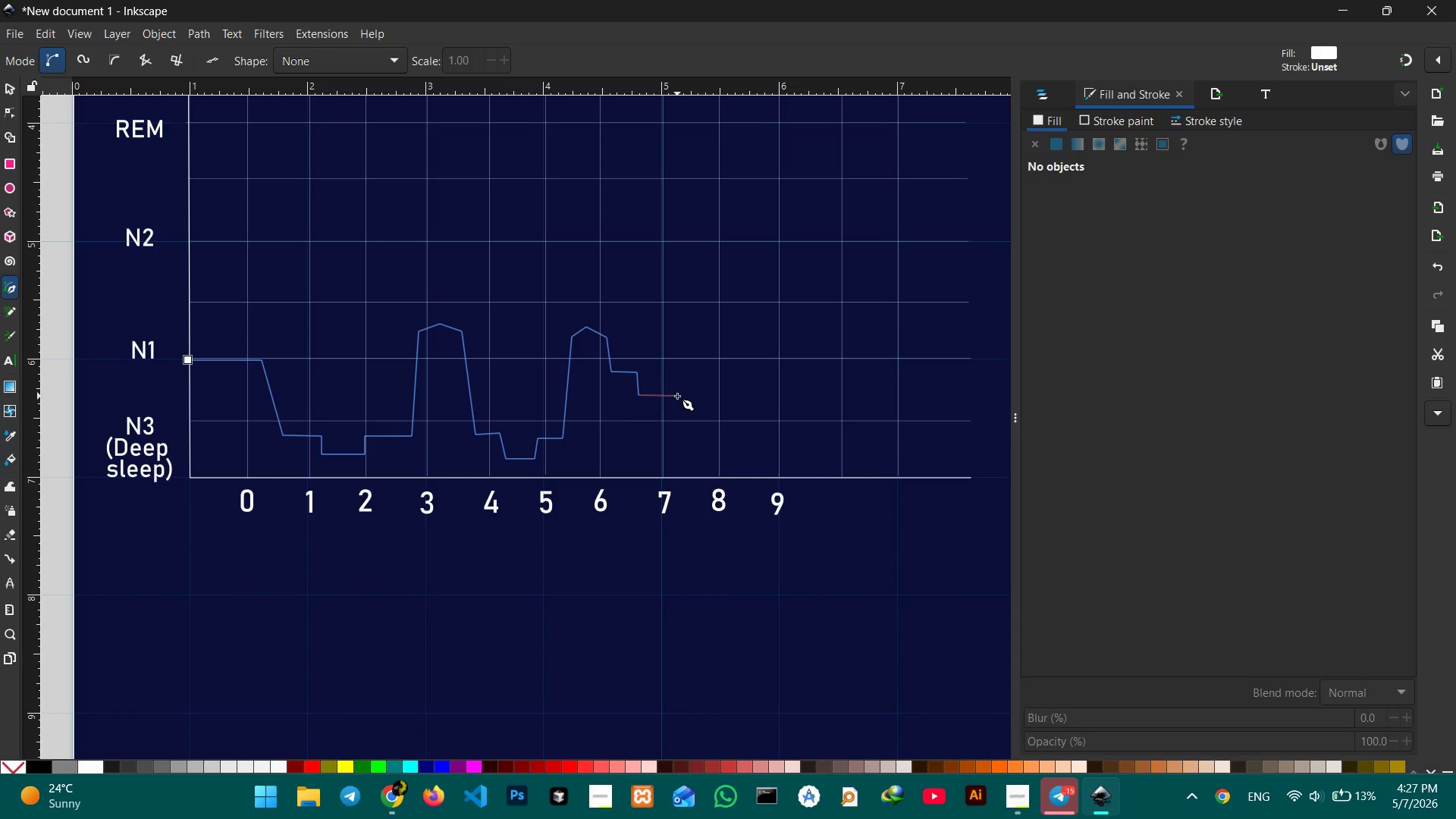 
left_click([677, 396])
 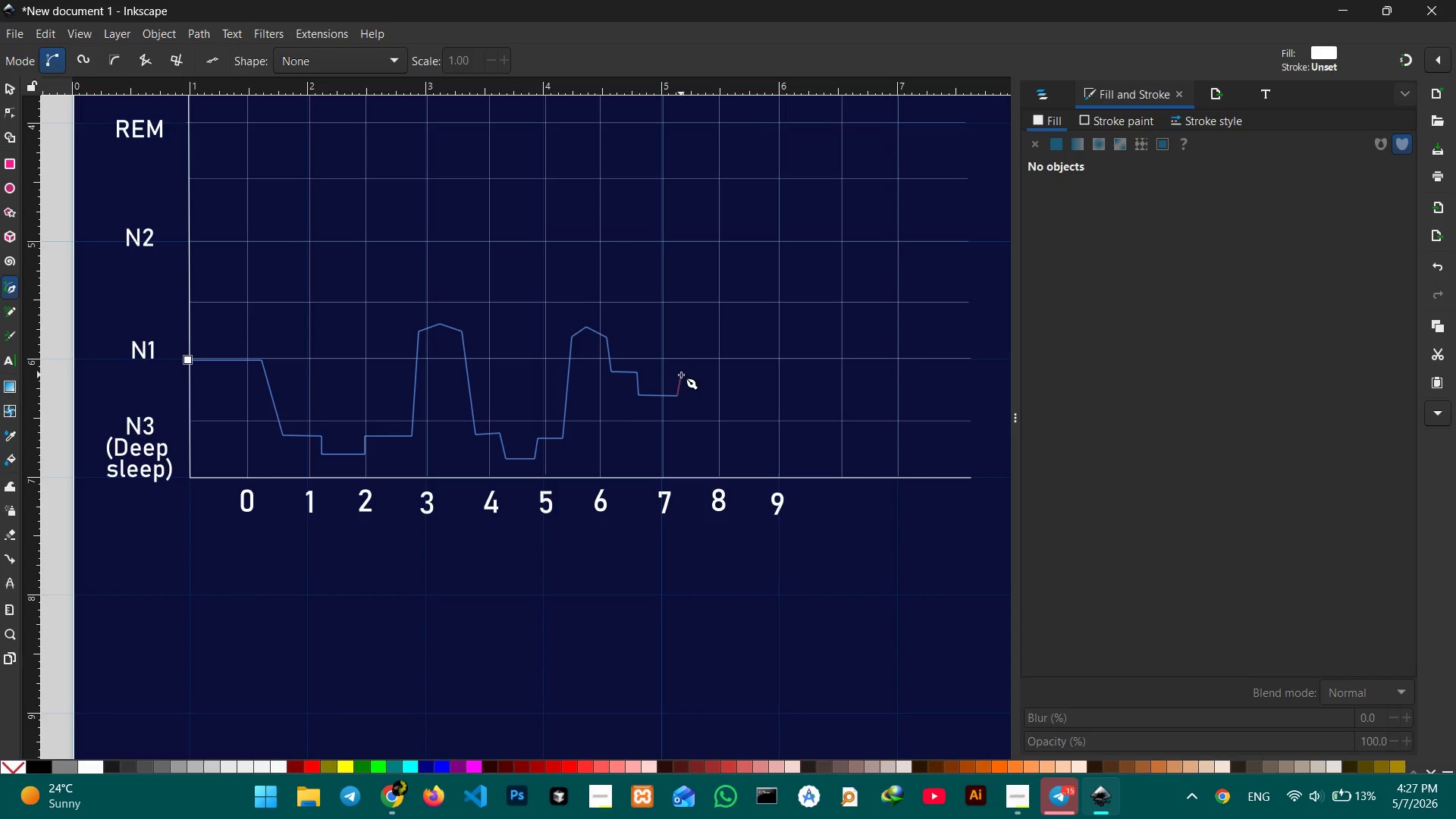 
left_click([680, 375])
 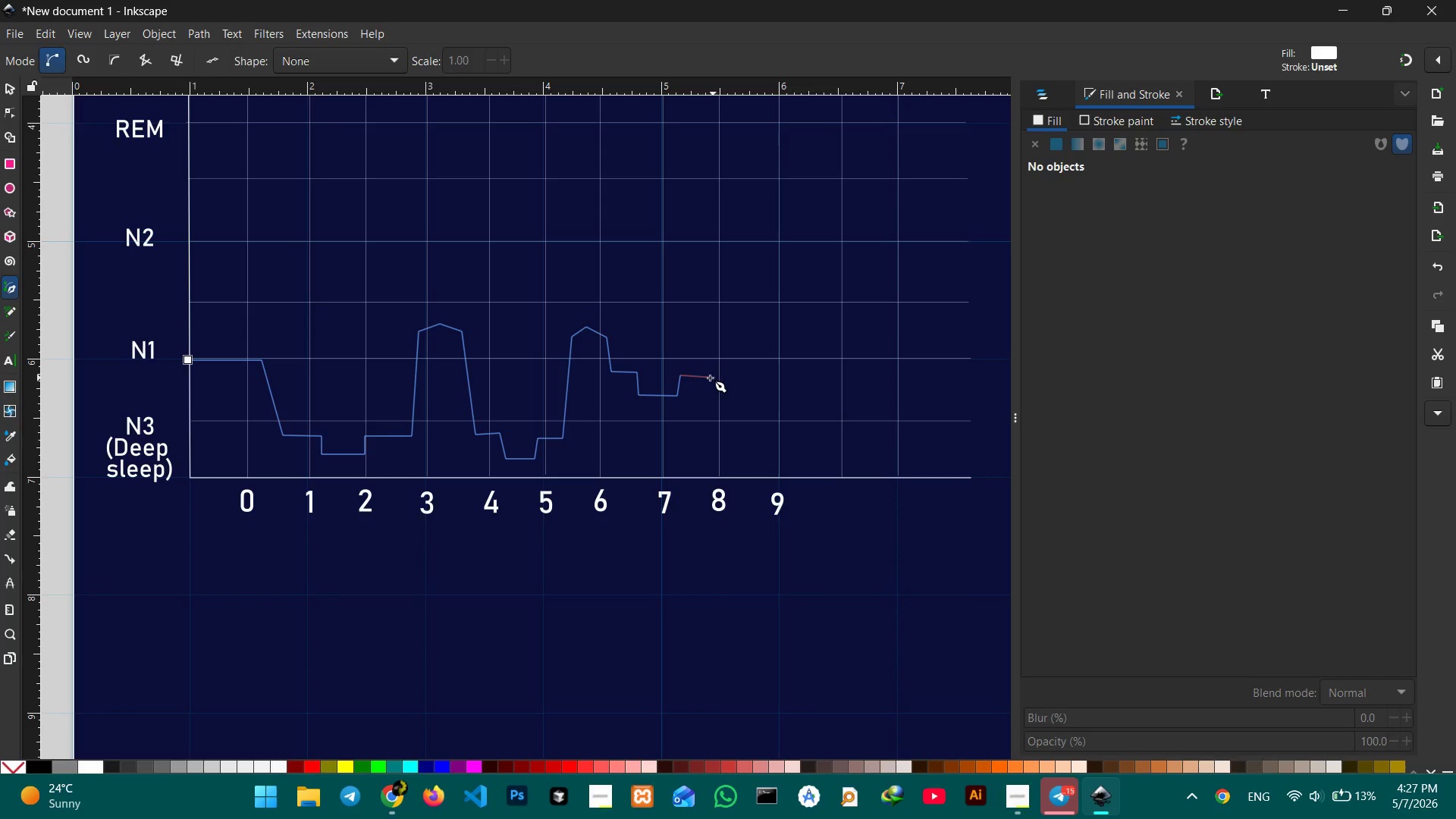 
wait(7.27)
 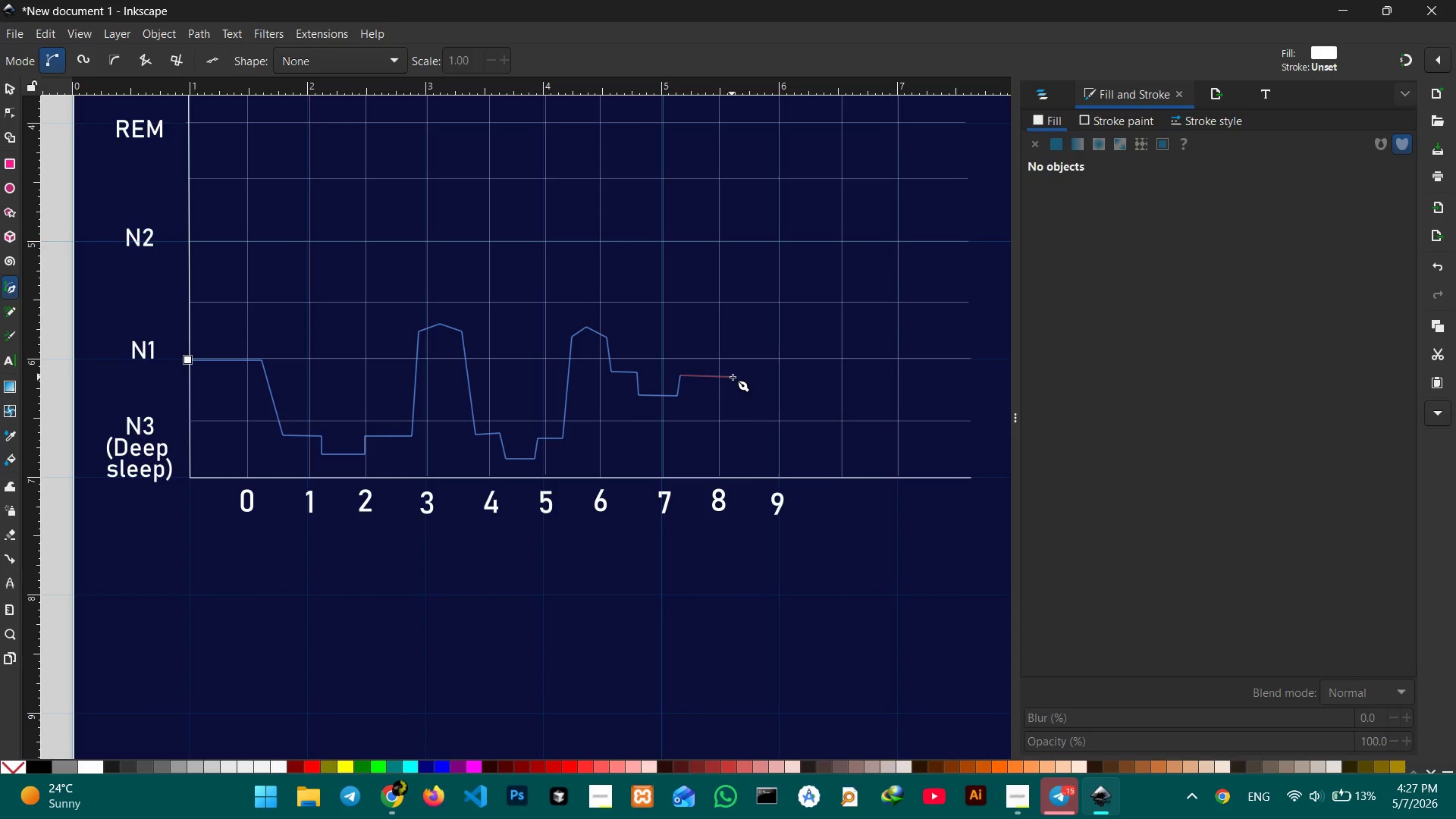 
left_click([708, 375])
 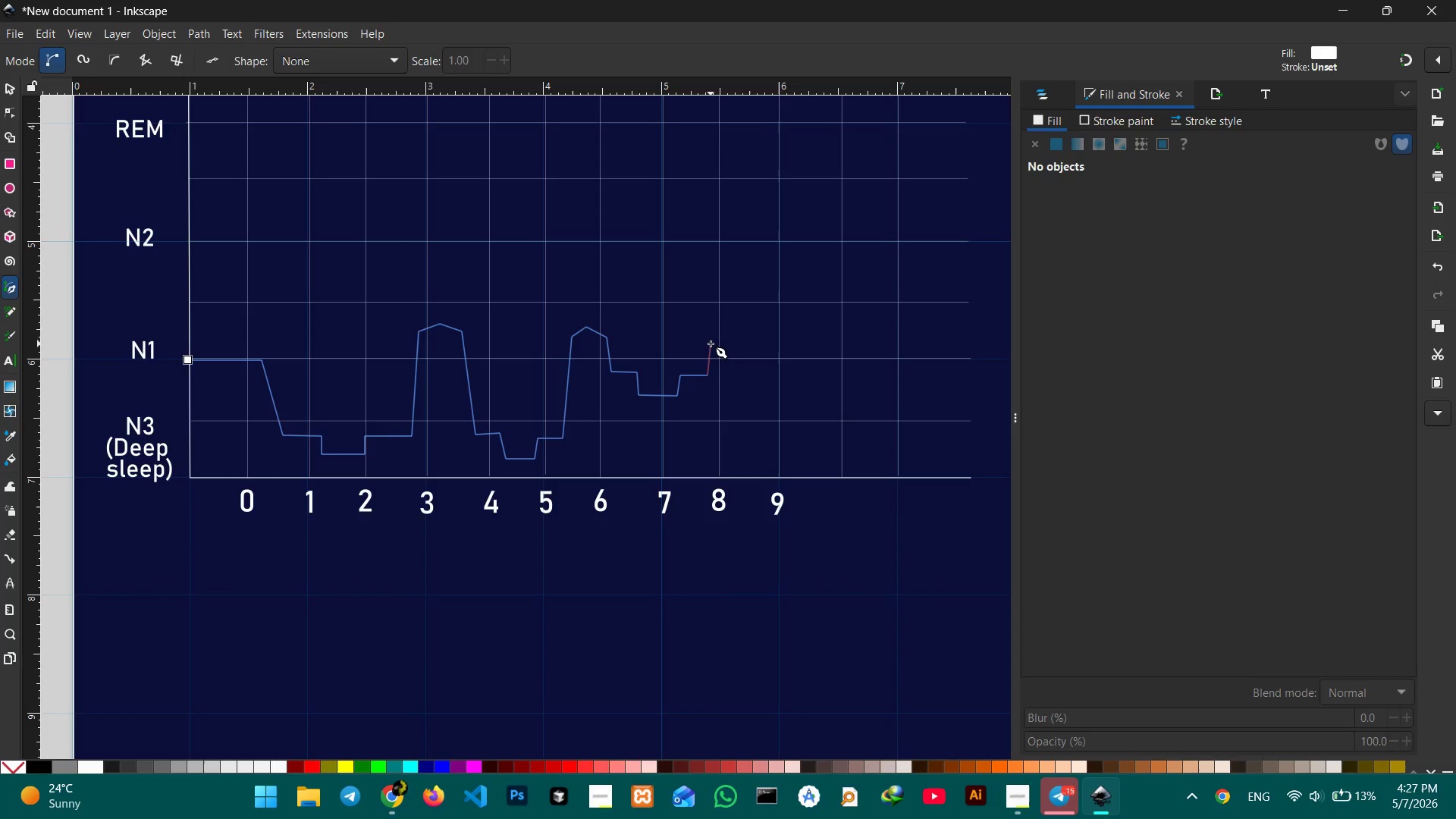 
left_click([711, 344])
 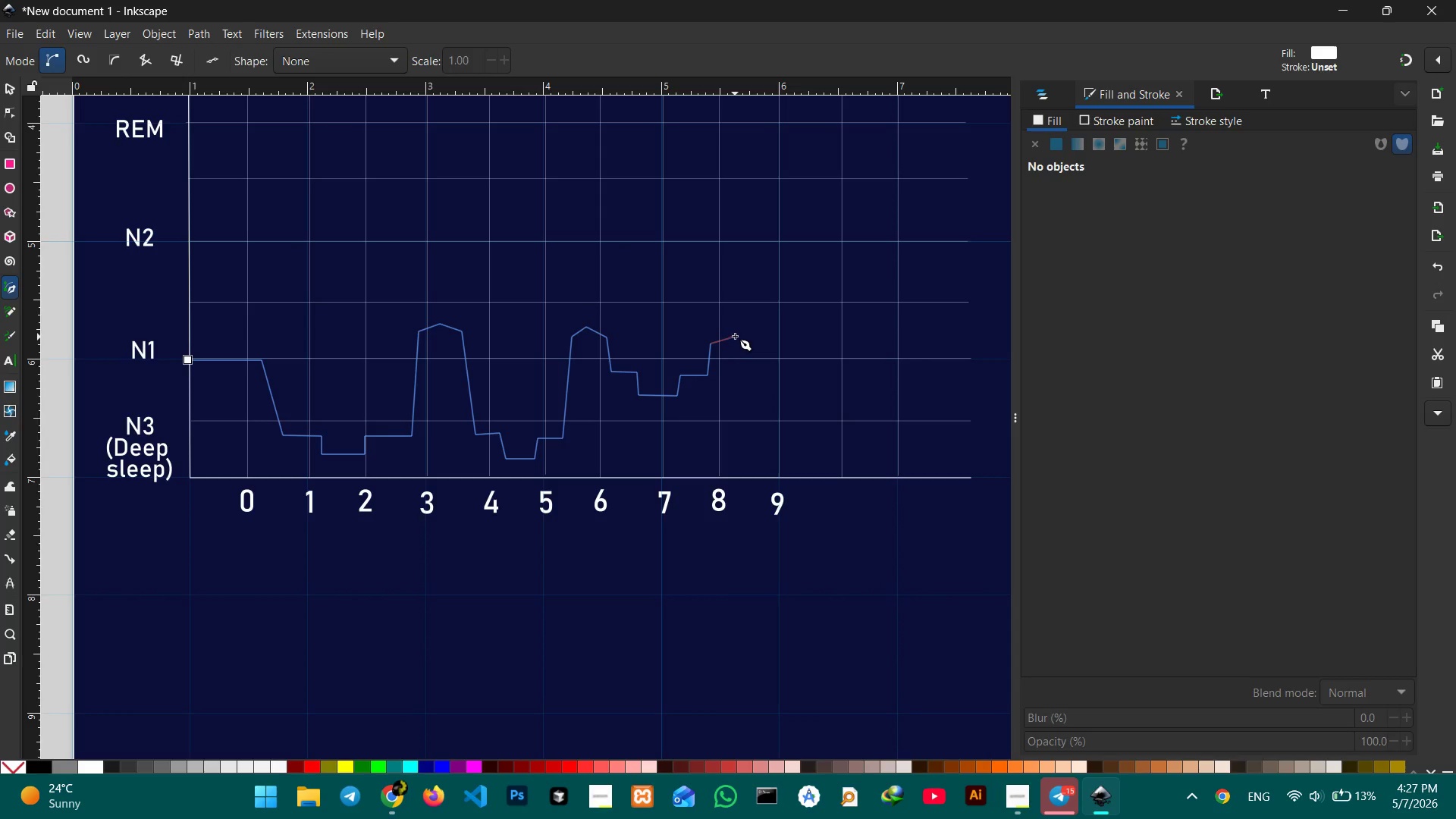 
left_click([730, 334])
 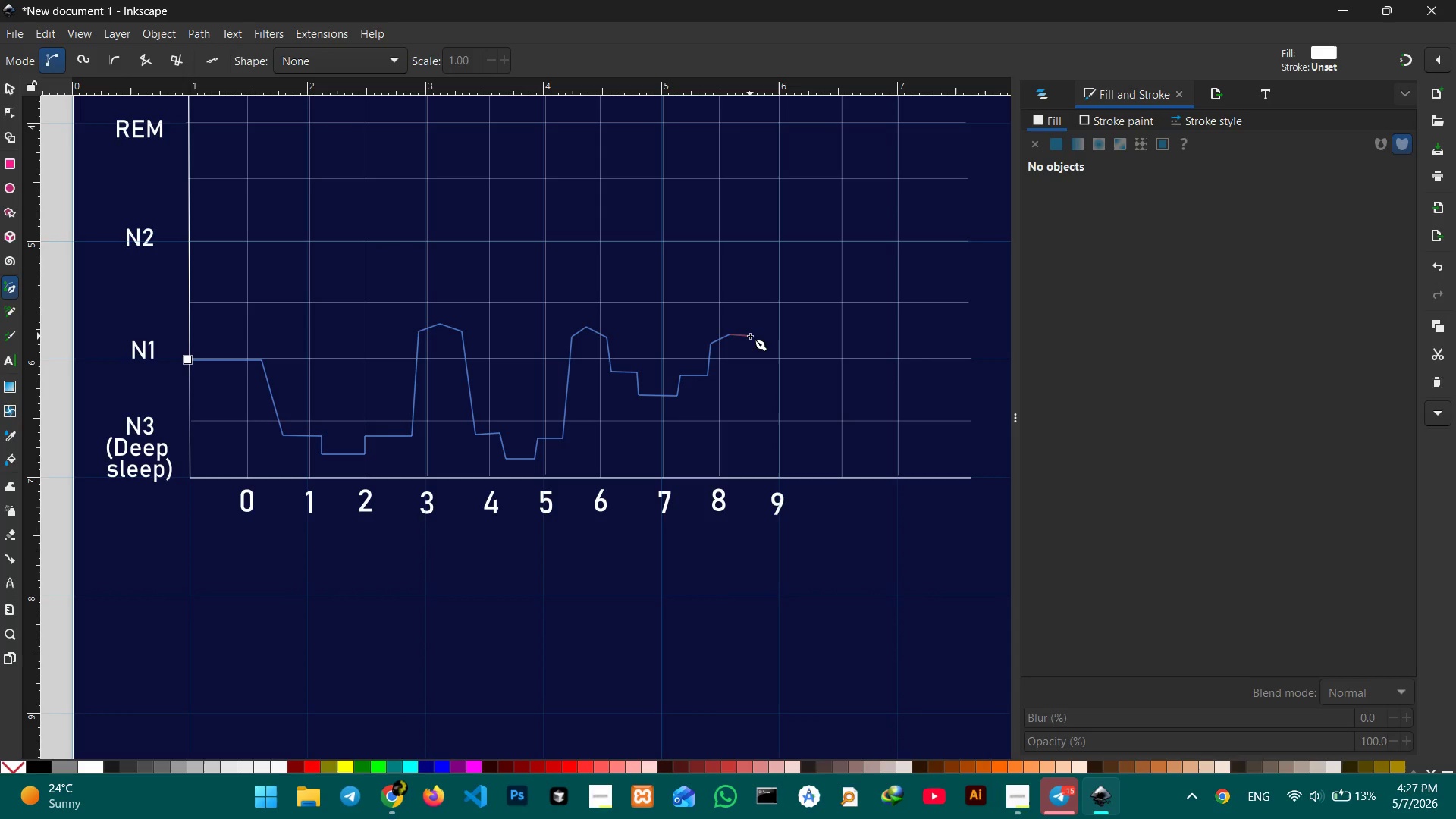 
left_click([752, 336])
 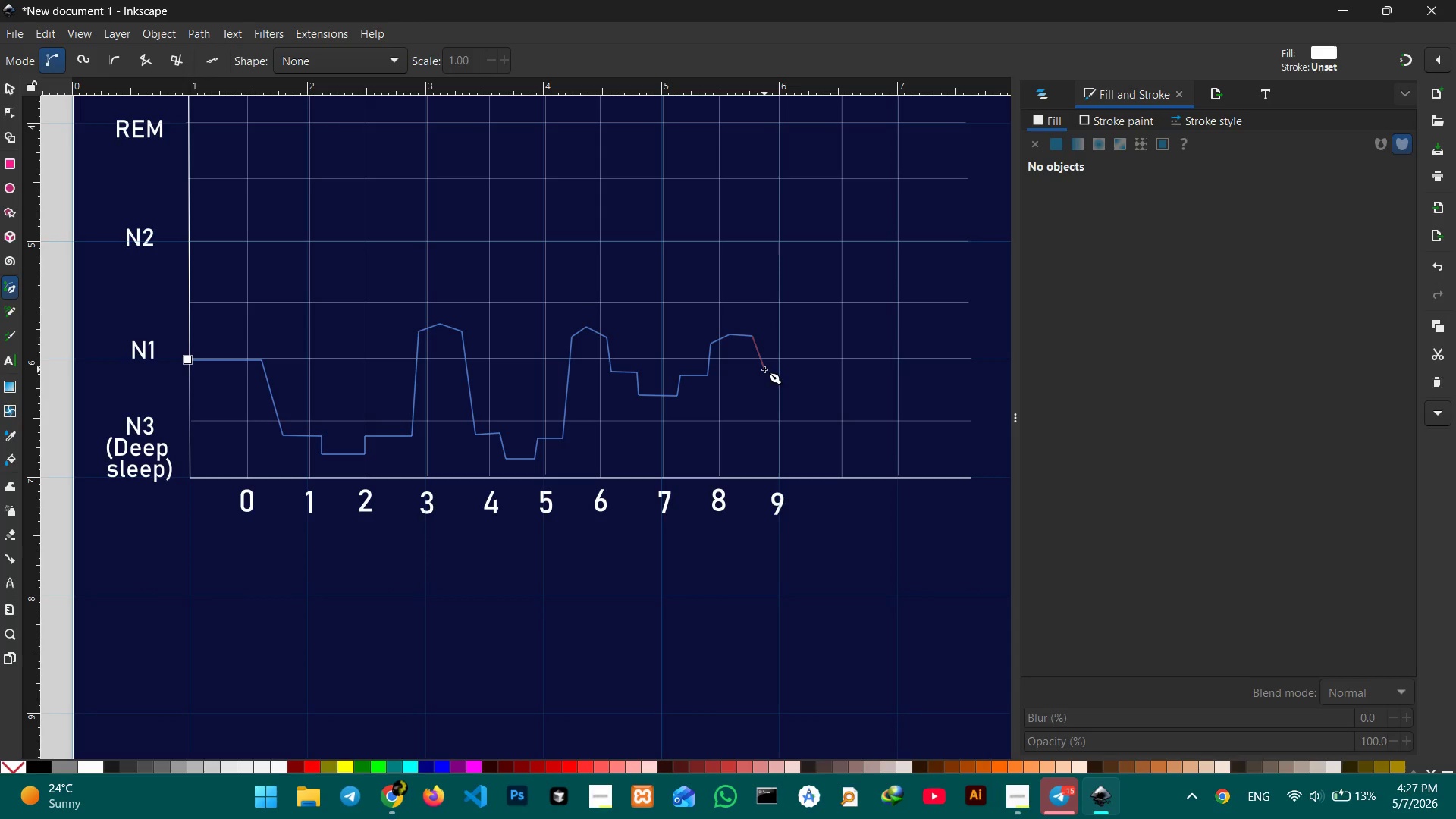 
wait(6.92)
 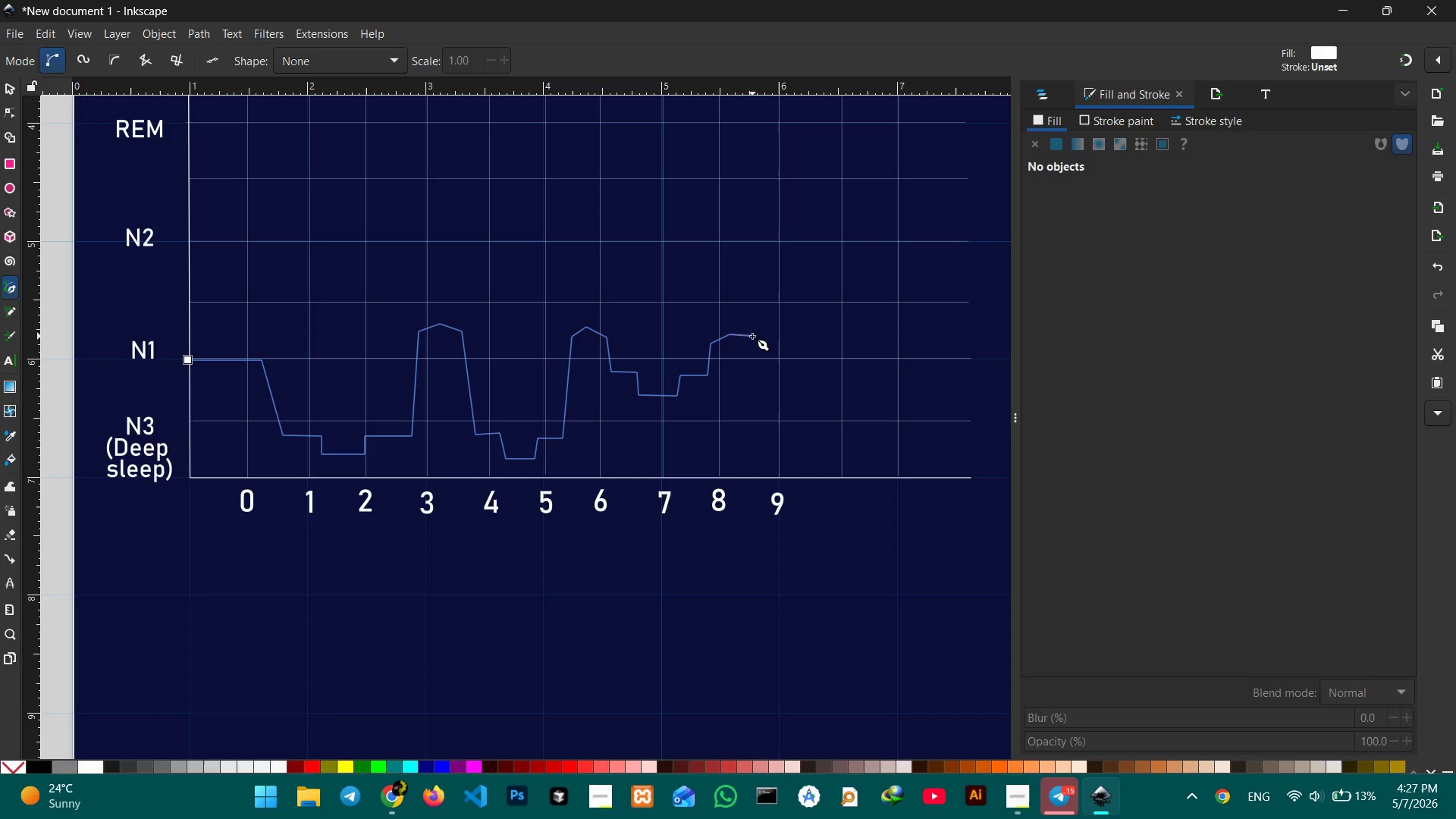 
left_click([765, 374])
 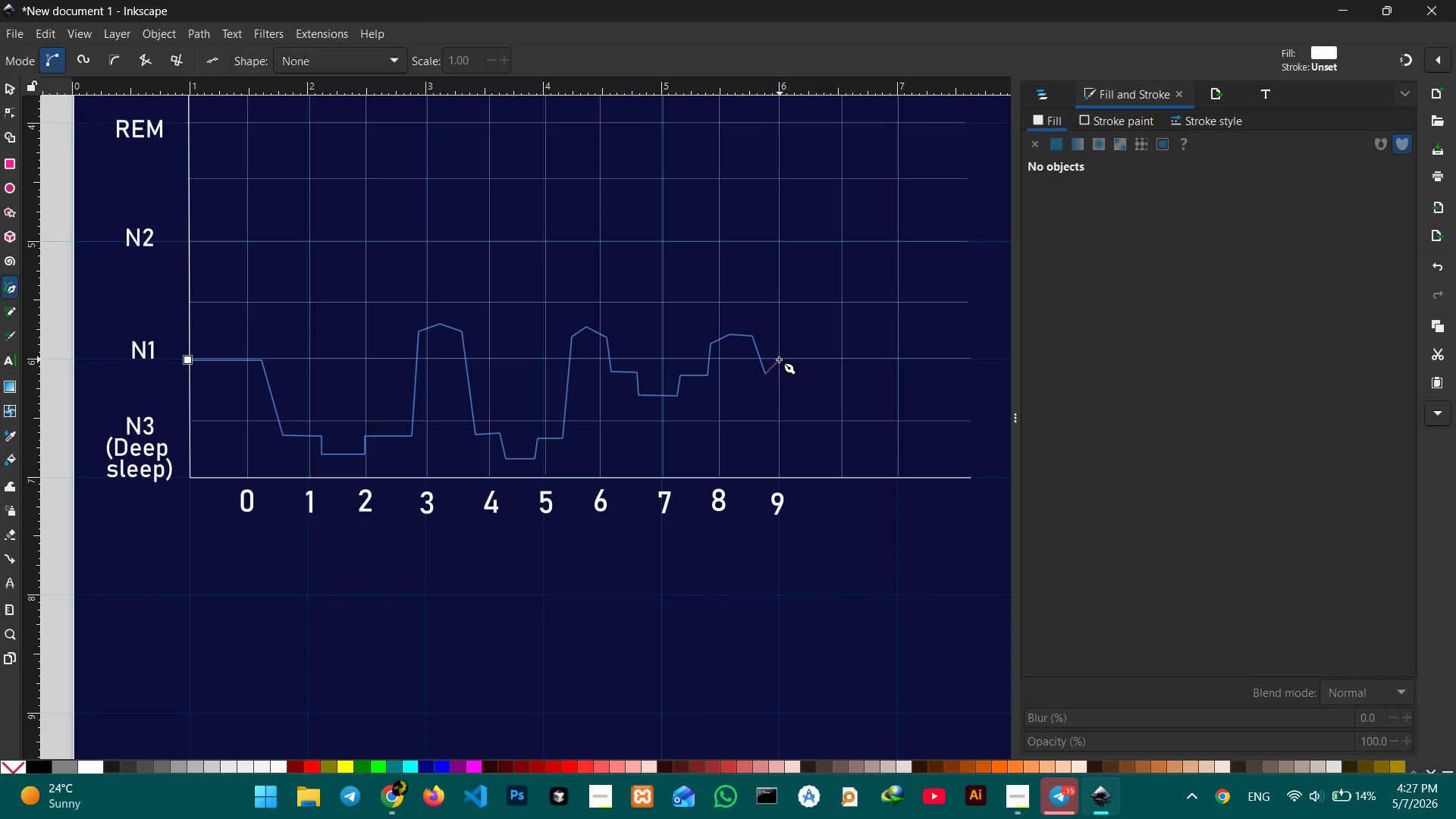 
left_click([777, 363])
 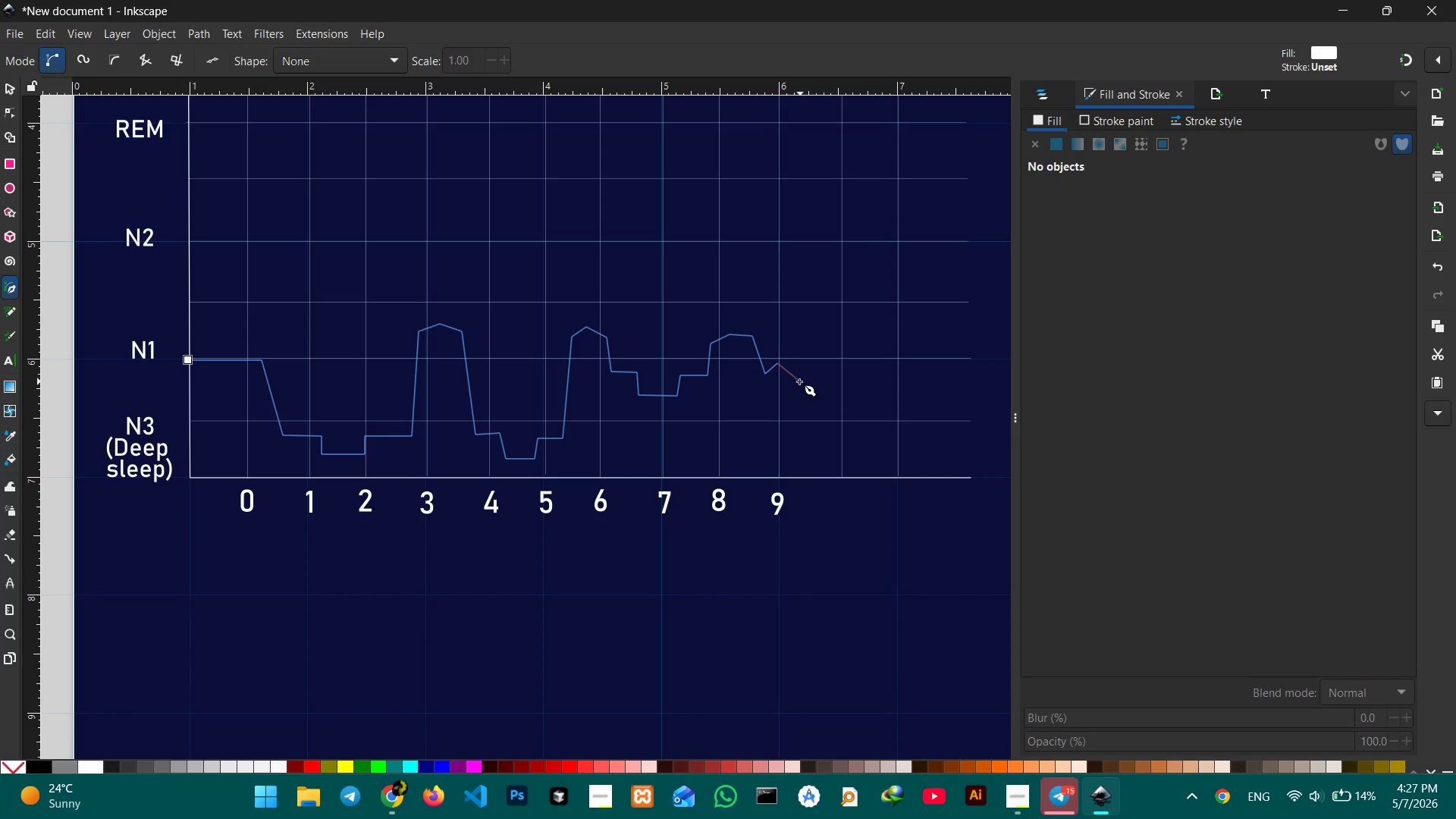 
left_click([795, 381])
 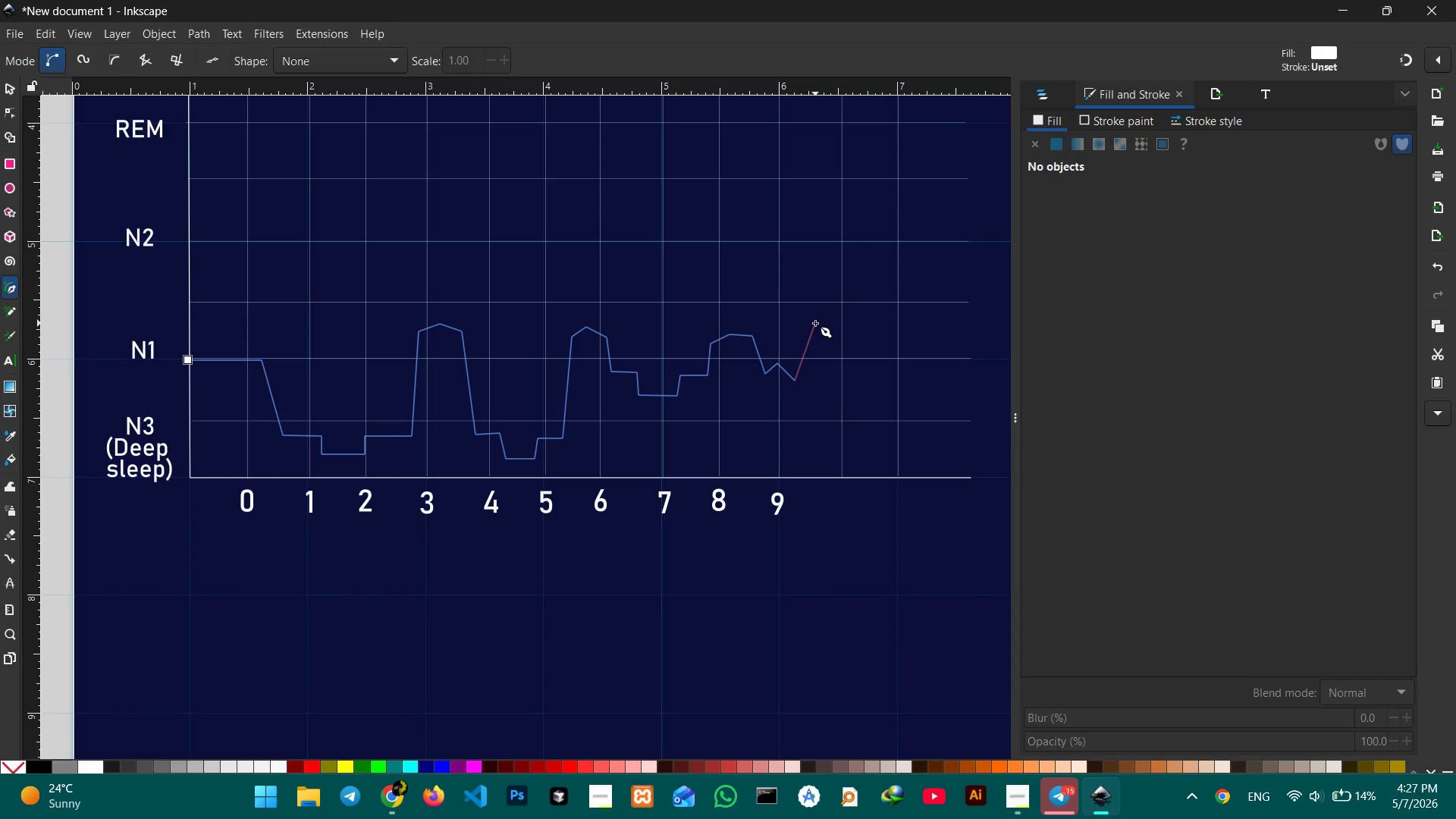 
left_click([814, 314])
 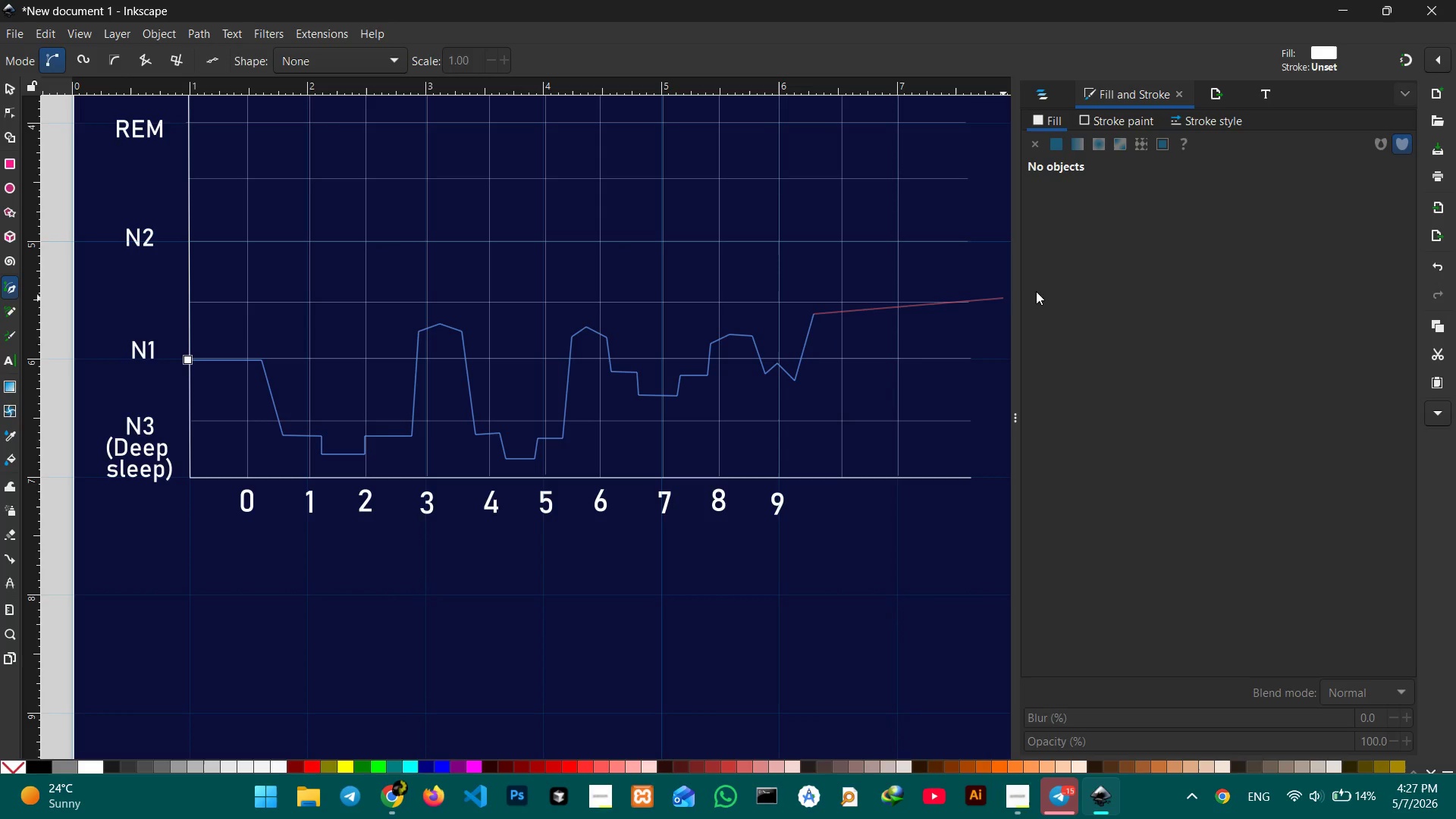 
hold_key(key=ControlLeft, duration=1.75)
left_click([986, 325])
 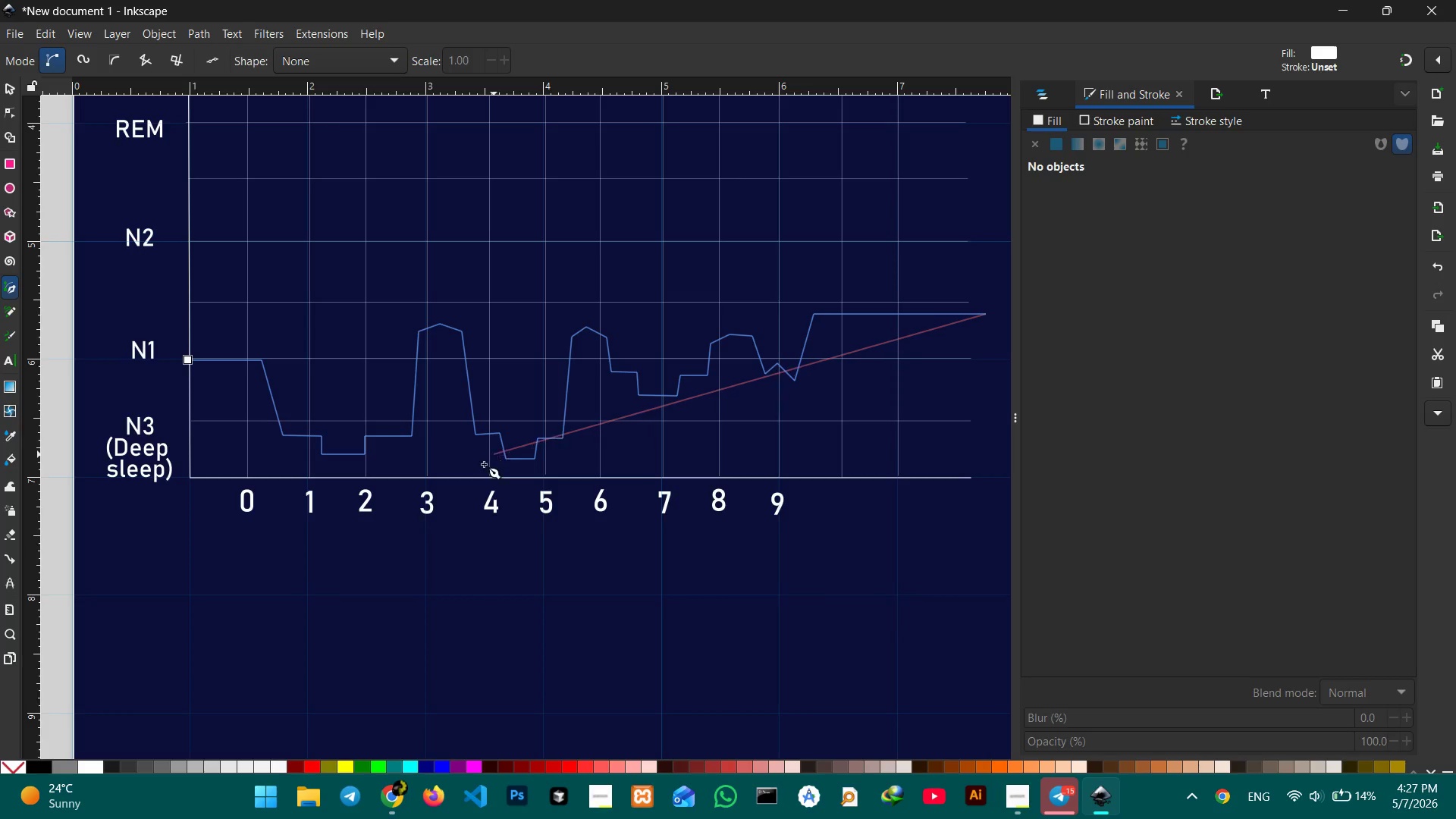 
key(Enter)
 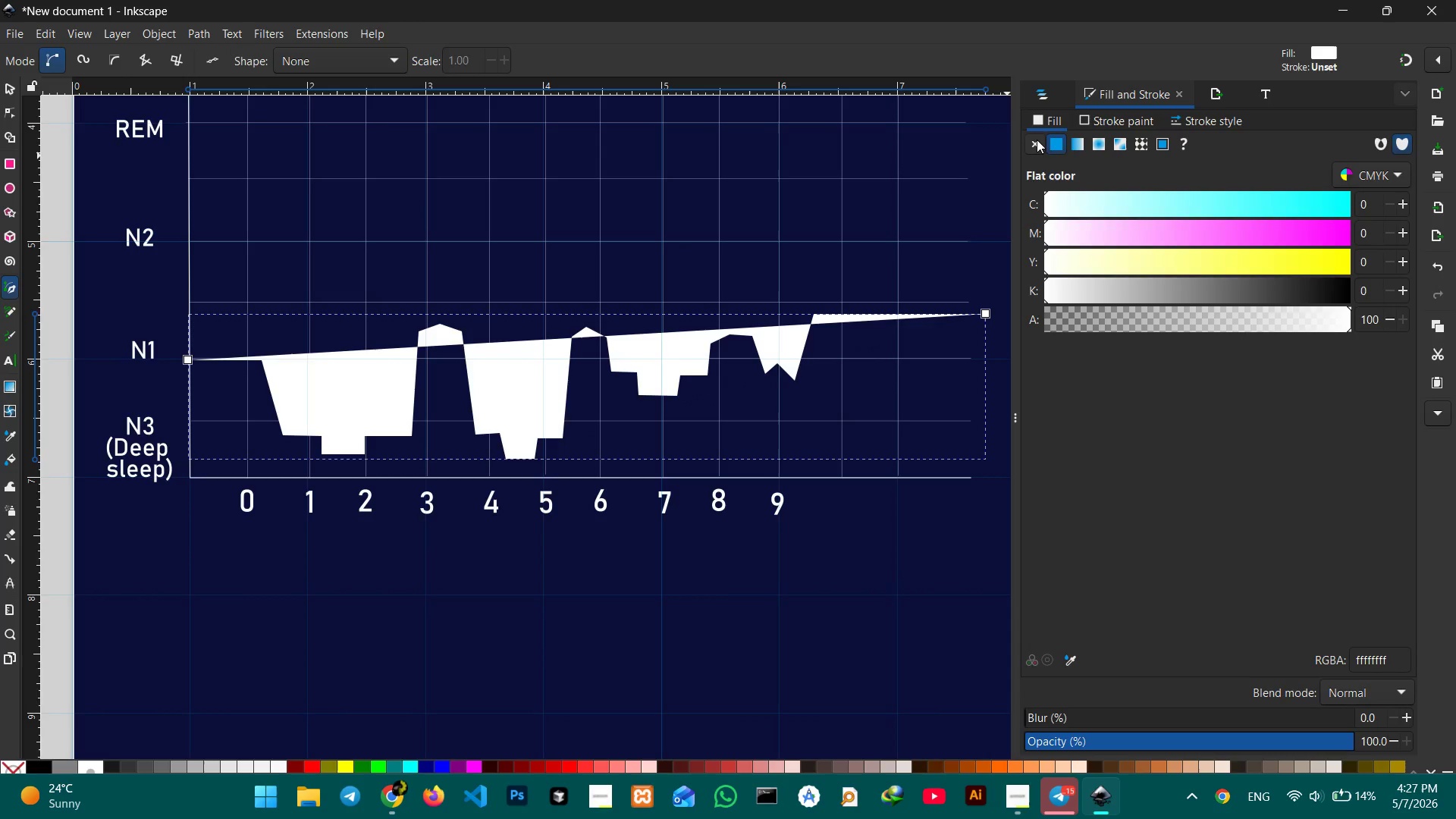 
double_click([1124, 114])
 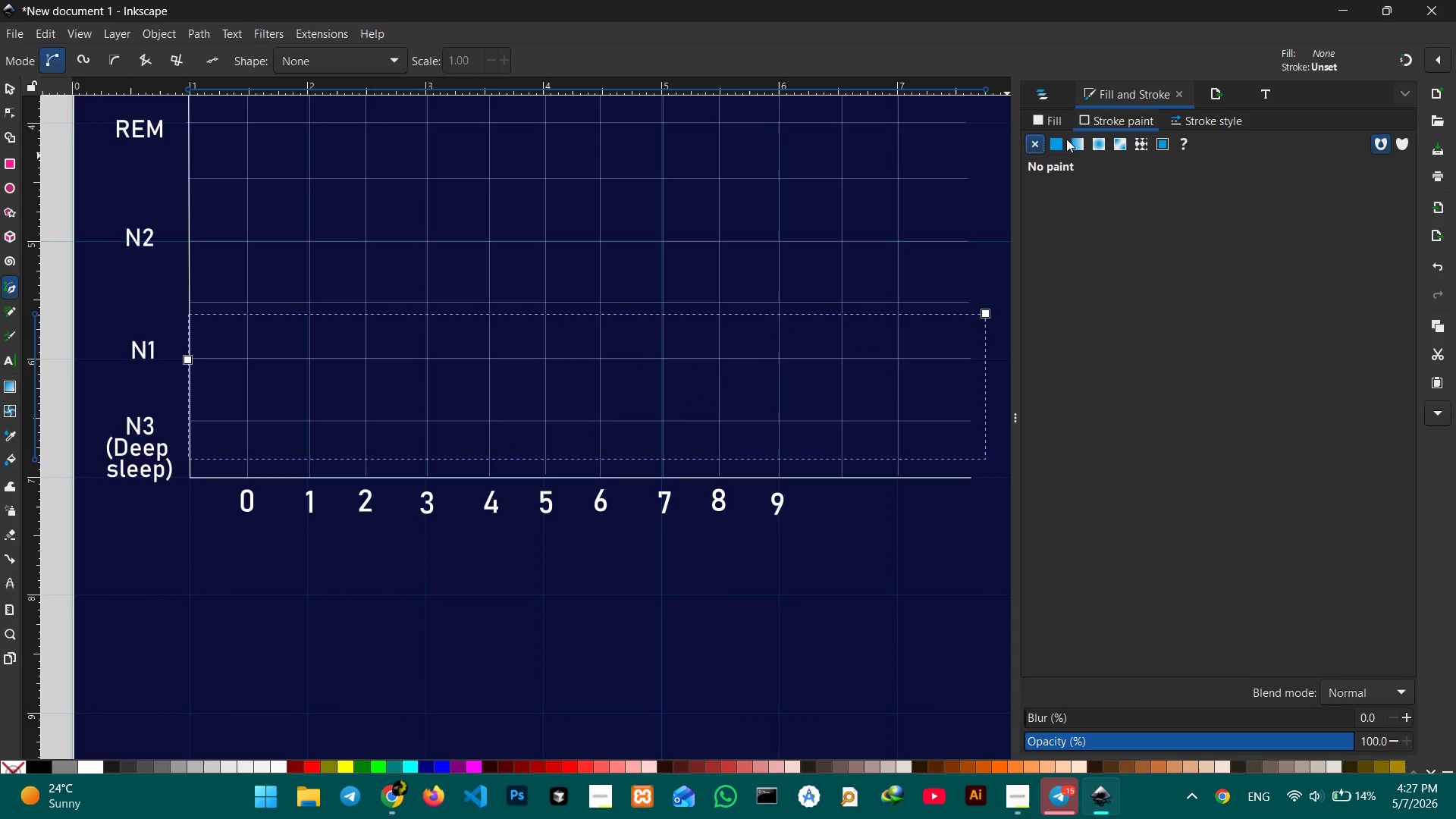 
left_click([1060, 143])
 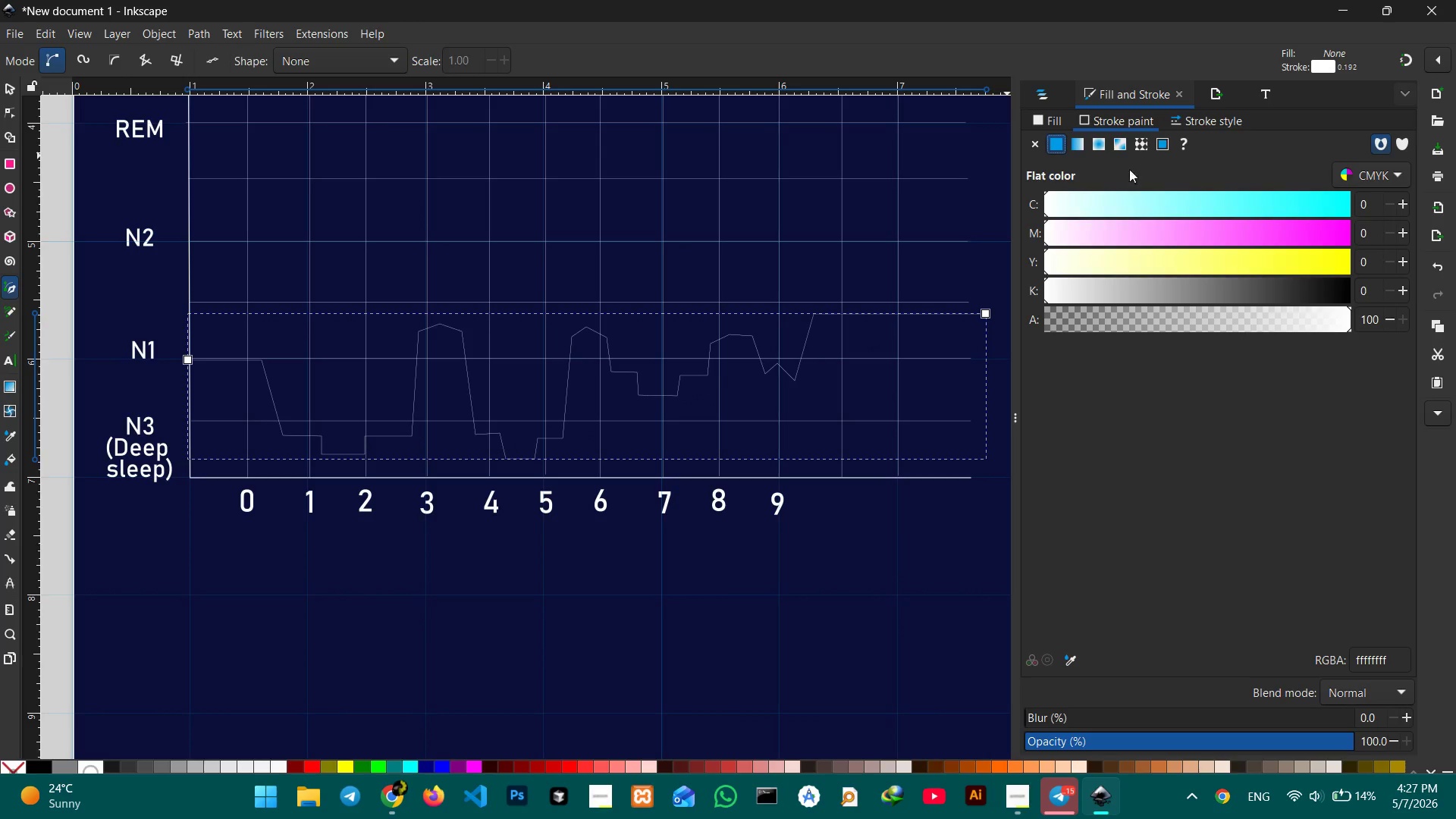 
left_click([1206, 115])
 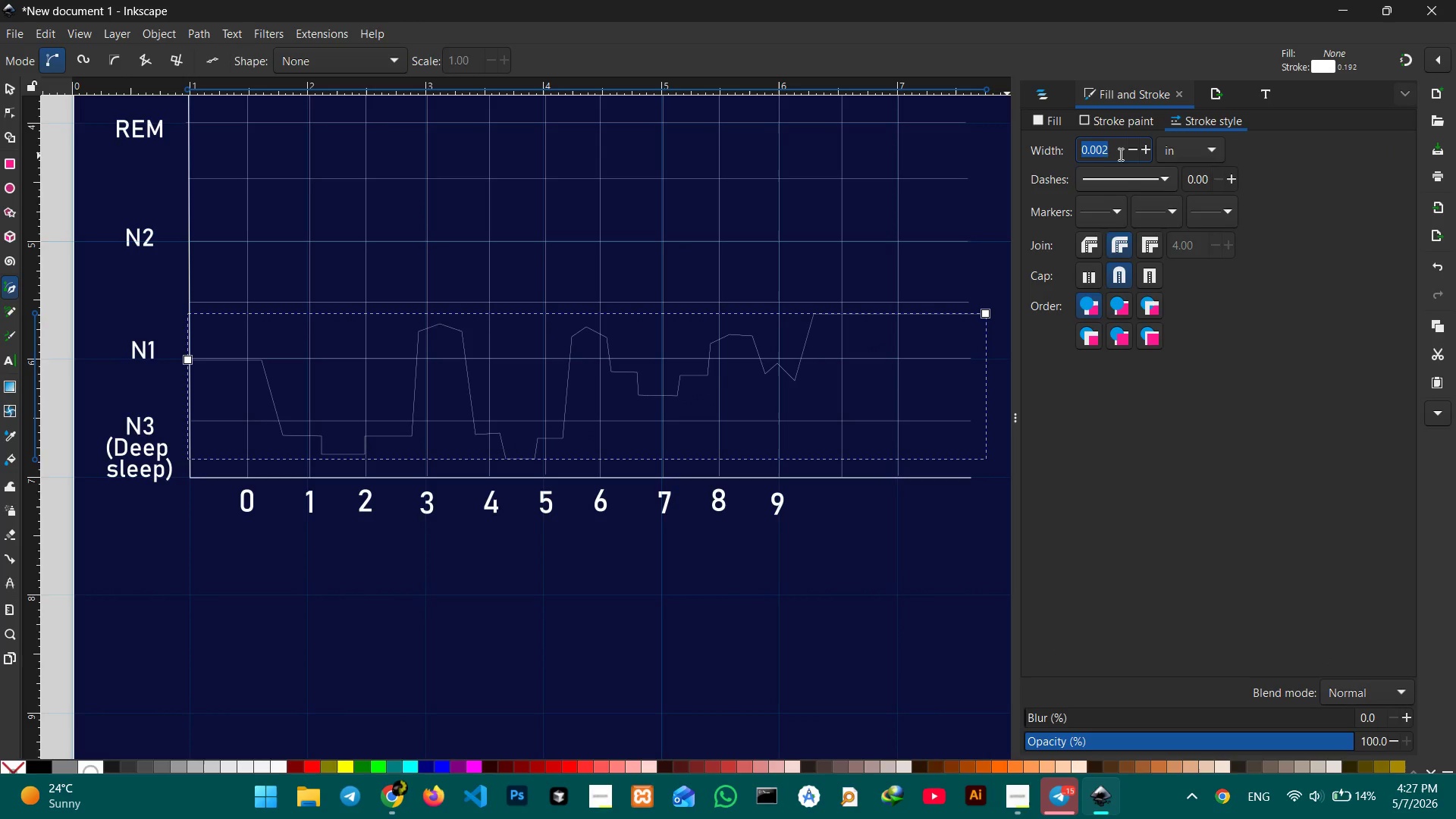 
left_click([1113, 154])
 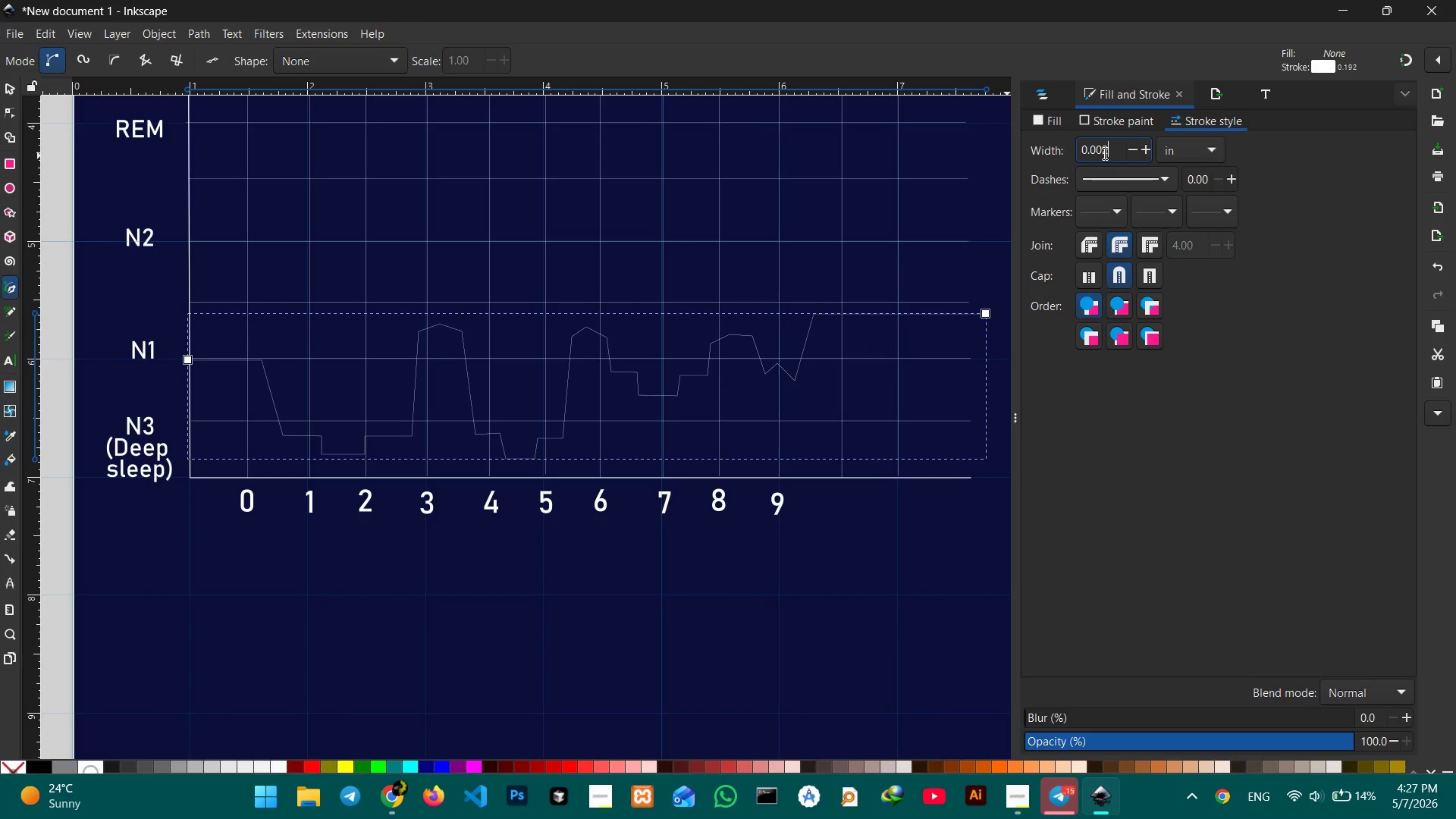 
key(Backspace)
 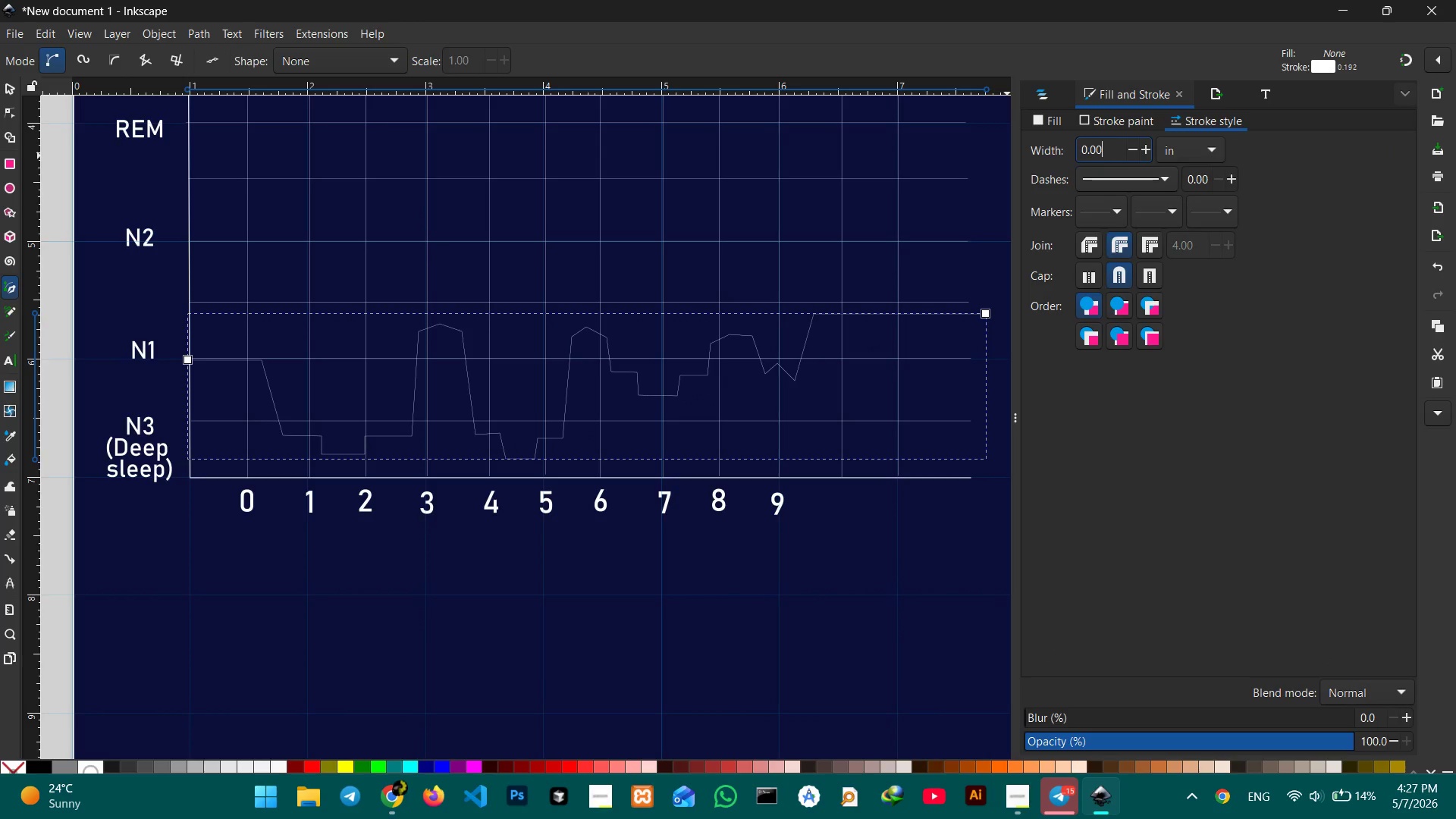 
key(Numpad4)
 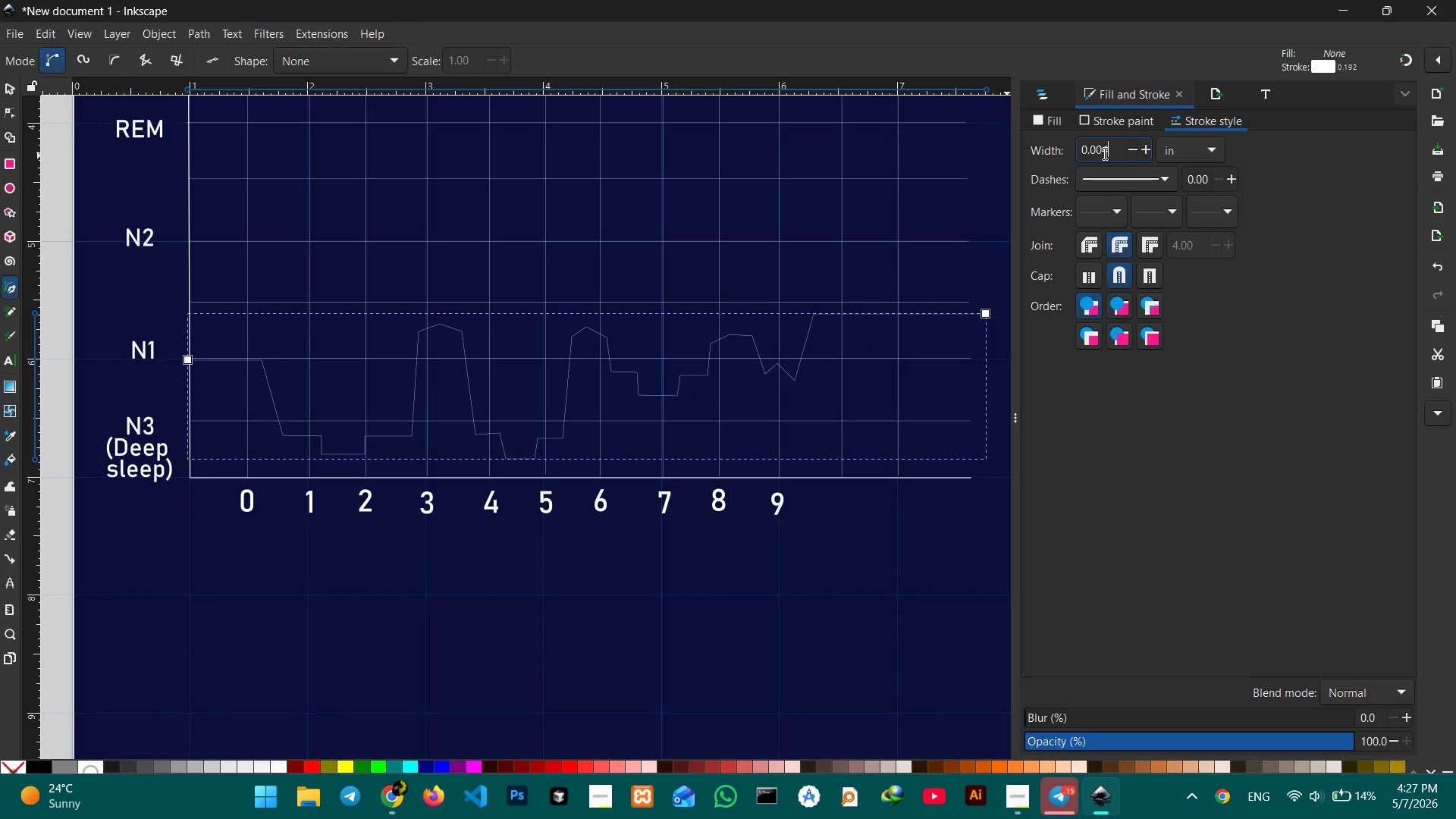 
key(Backslash)
 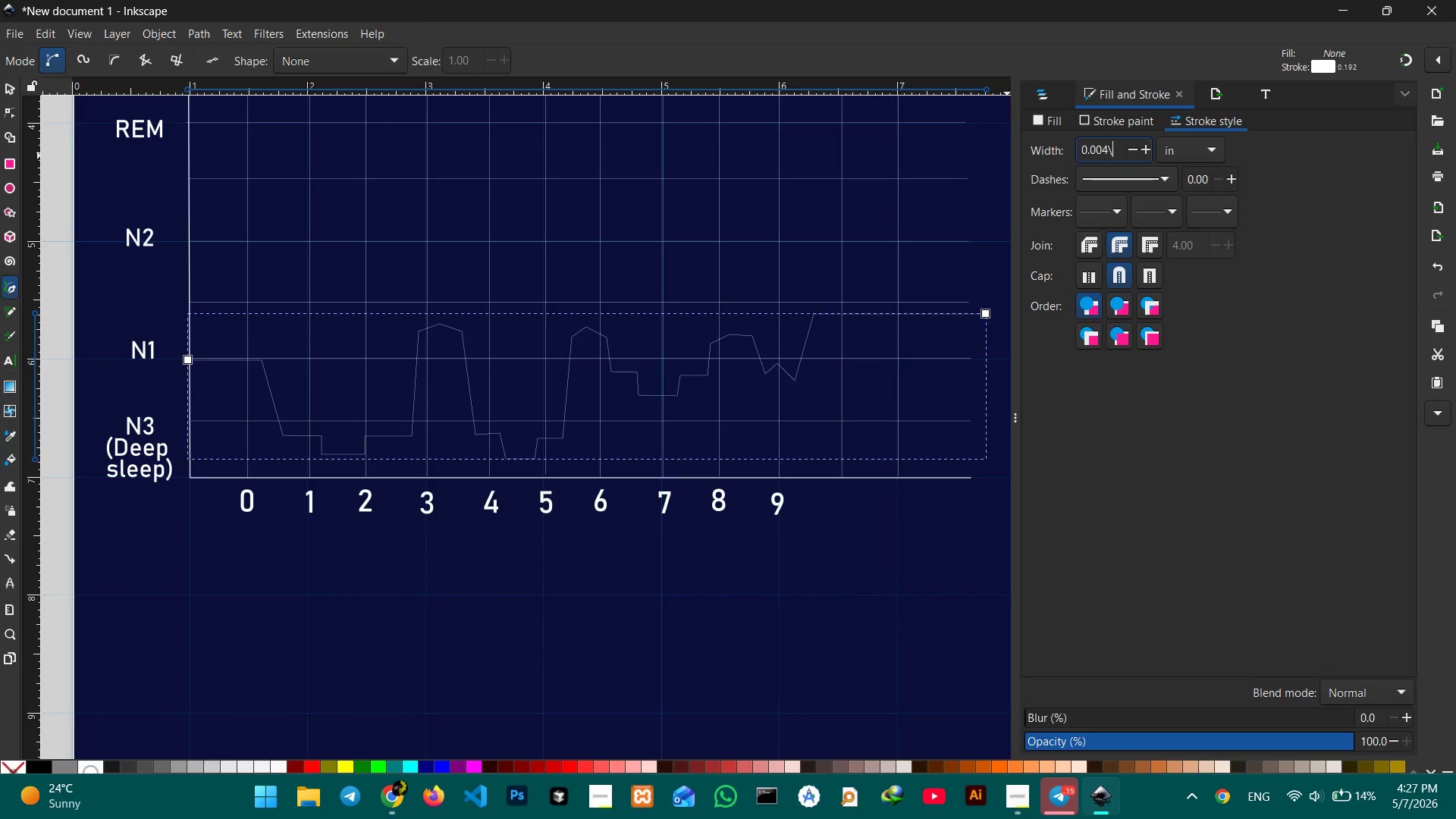 
key(Enter)
 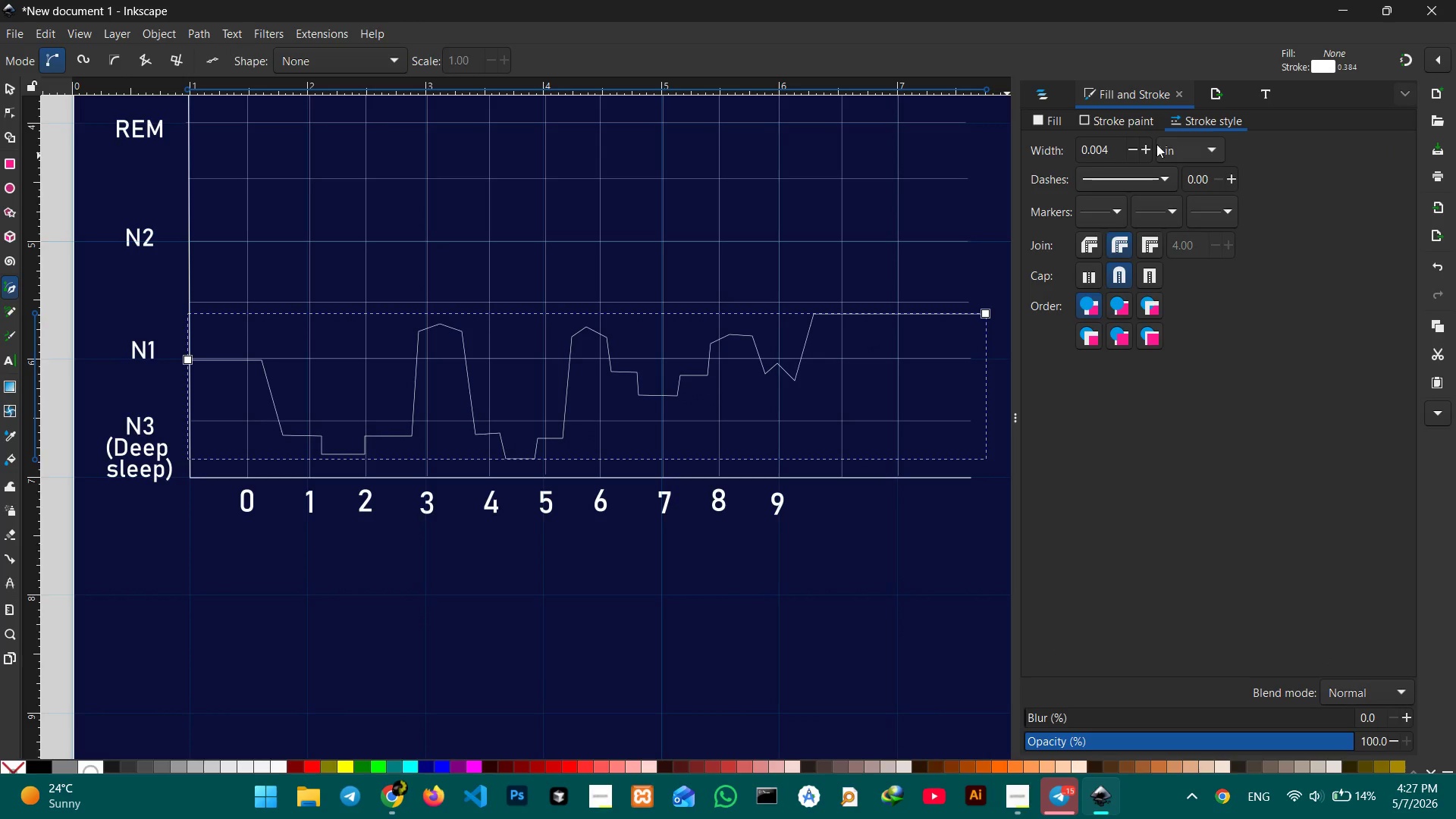 
left_click_drag(start_coordinate=[1109, 152], to_coordinate=[1102, 149])
 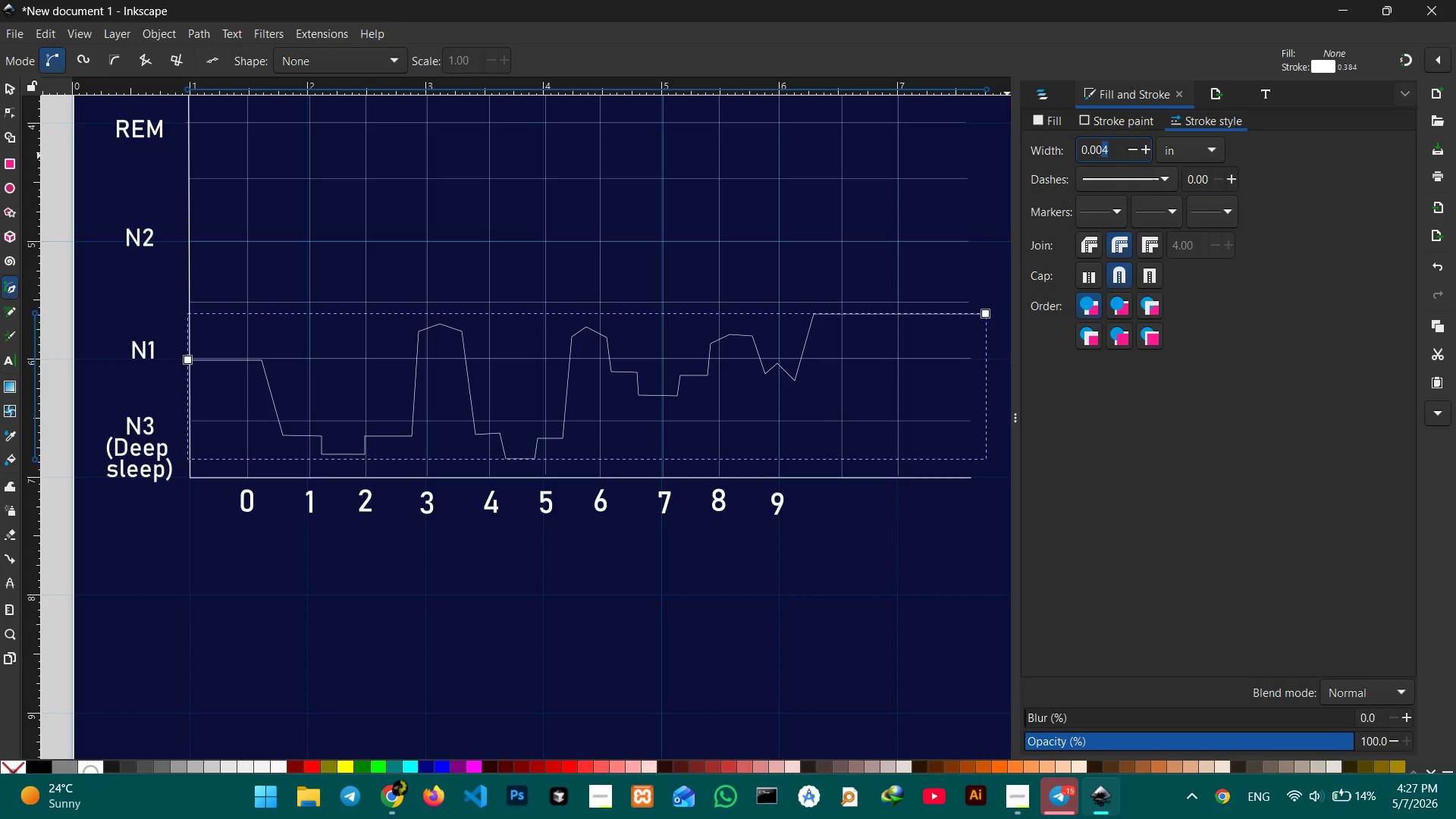 
key(Numpad8)
 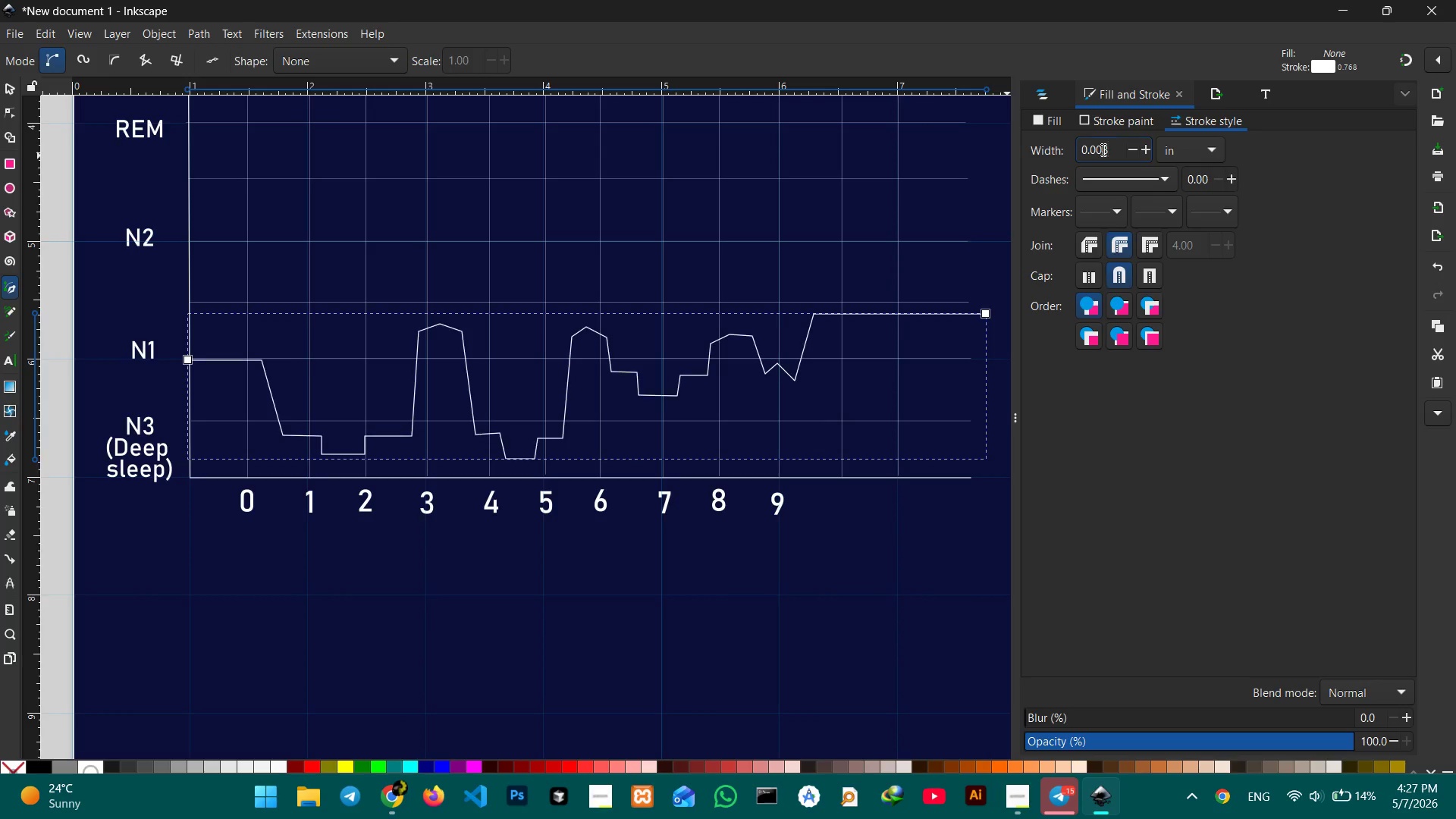 
key(Enter)
 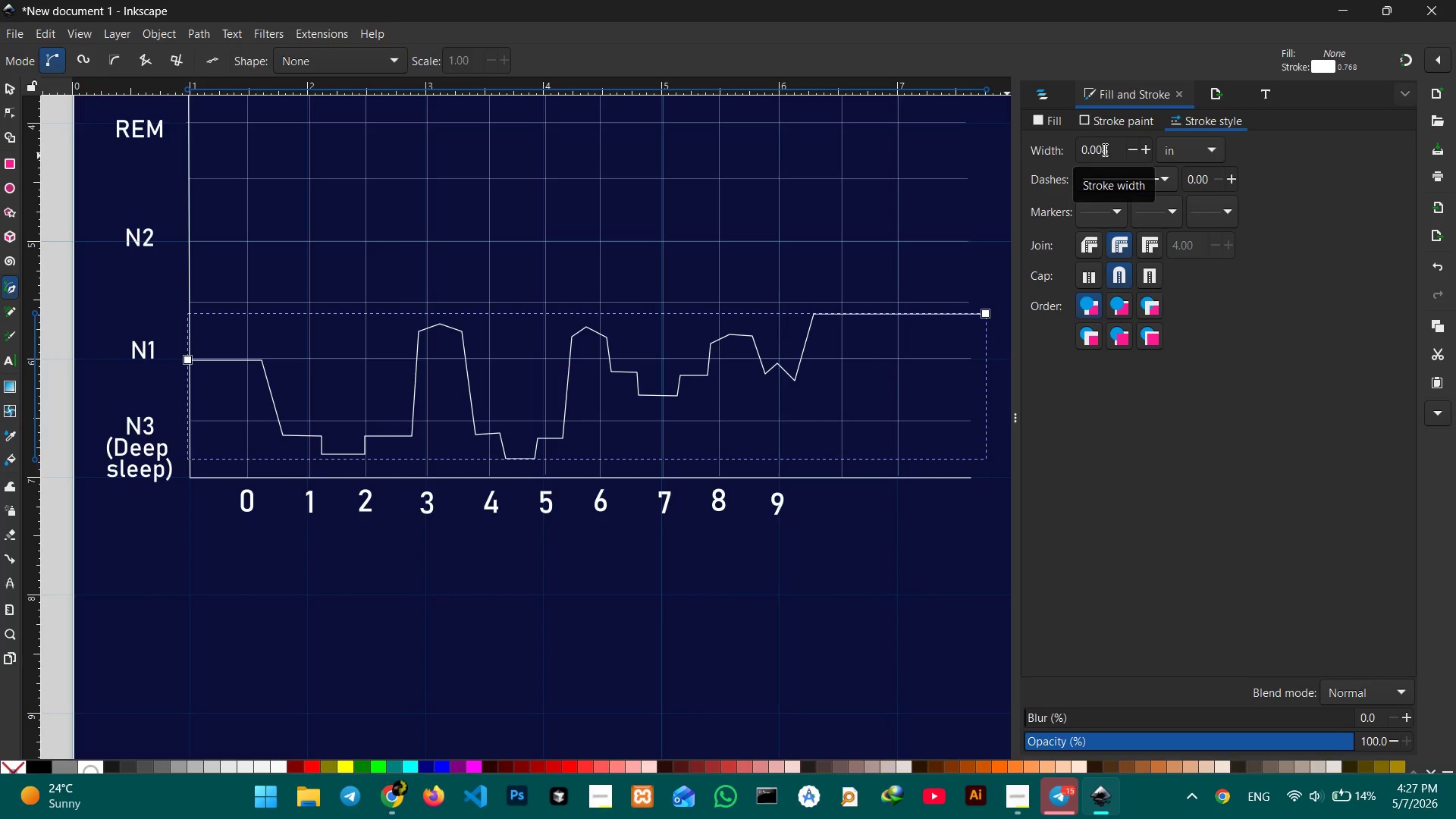 
left_click([1112, 149])
 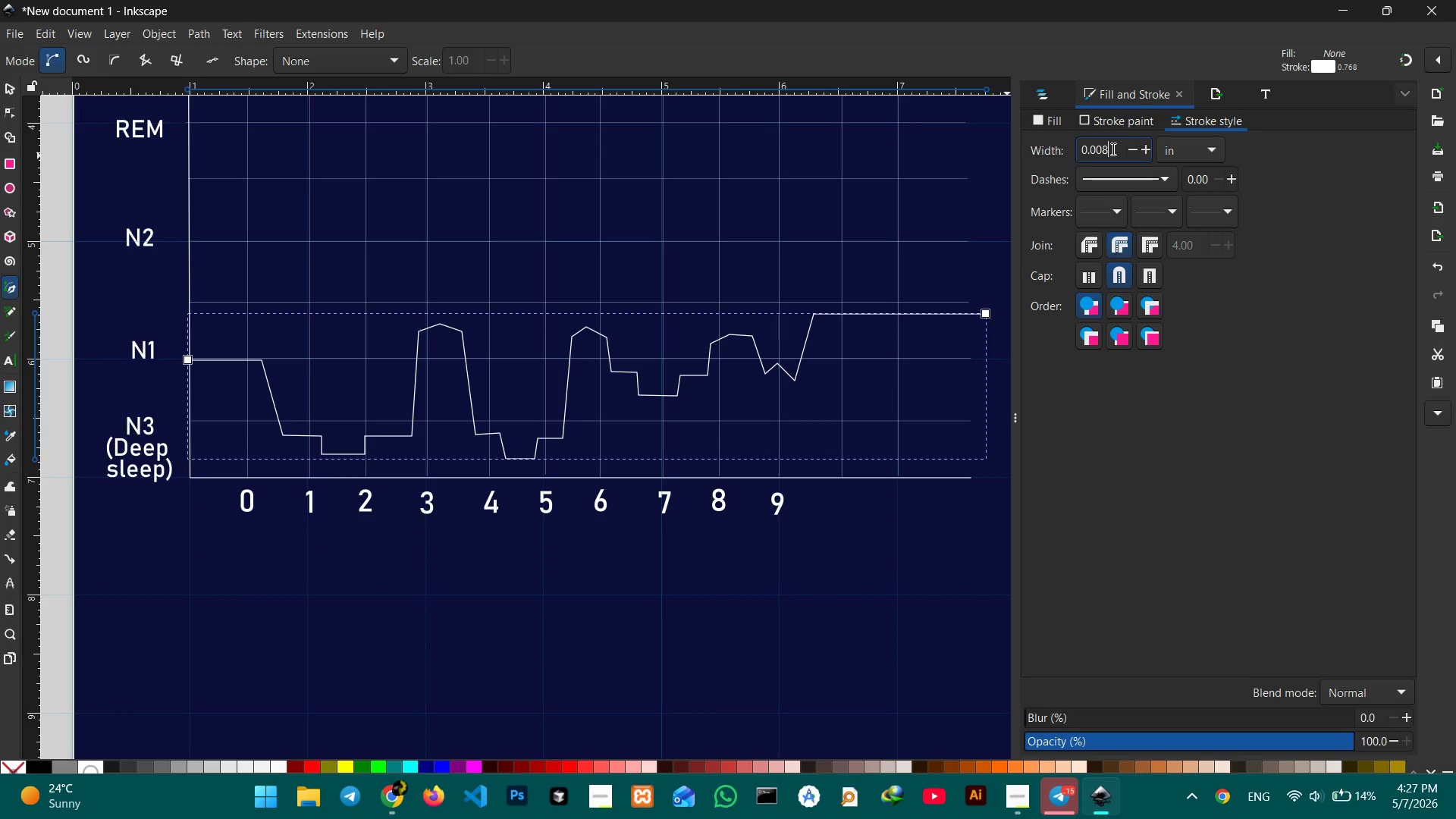 
key(NumLock)
 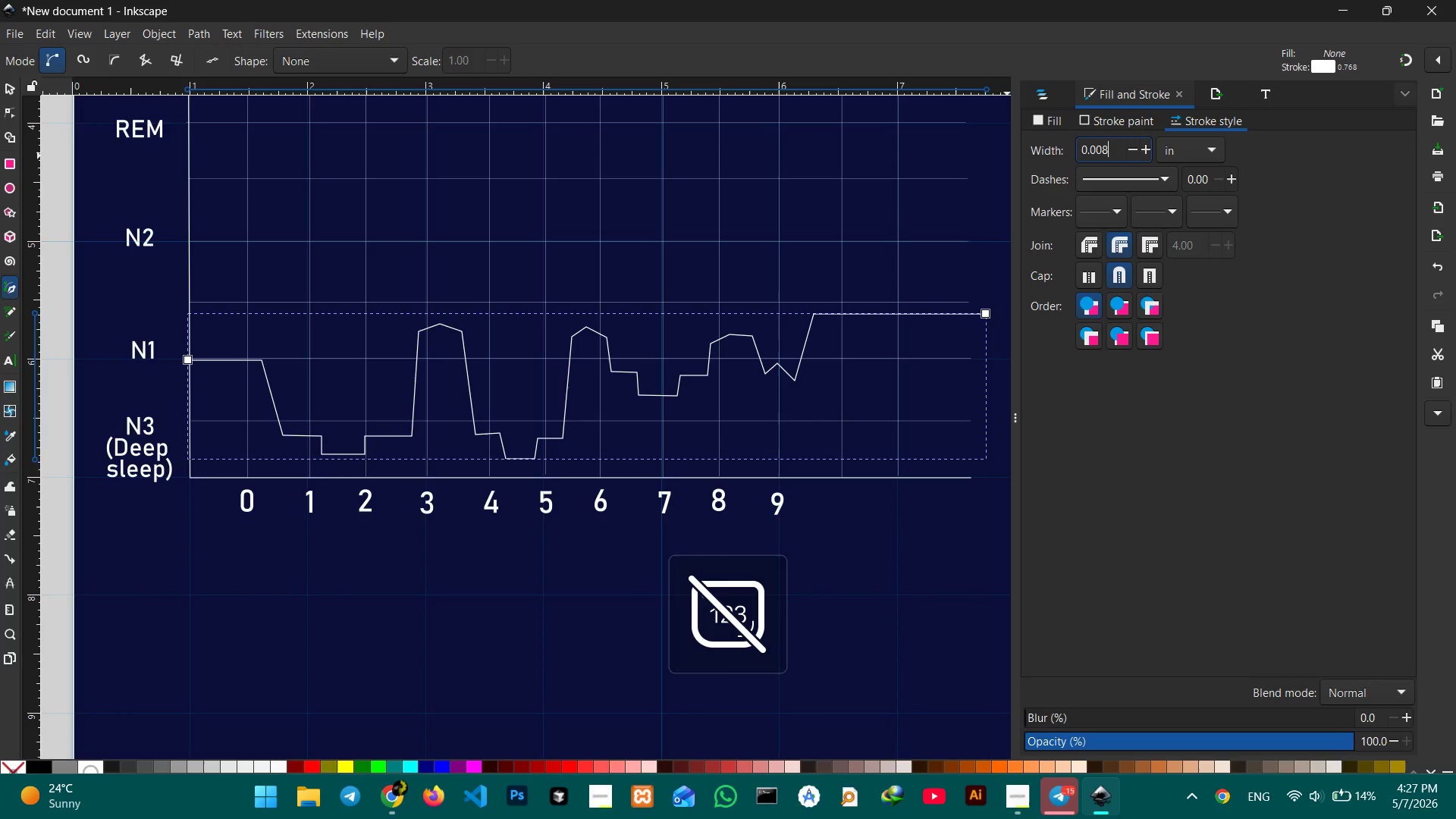 
key(Backspace)
 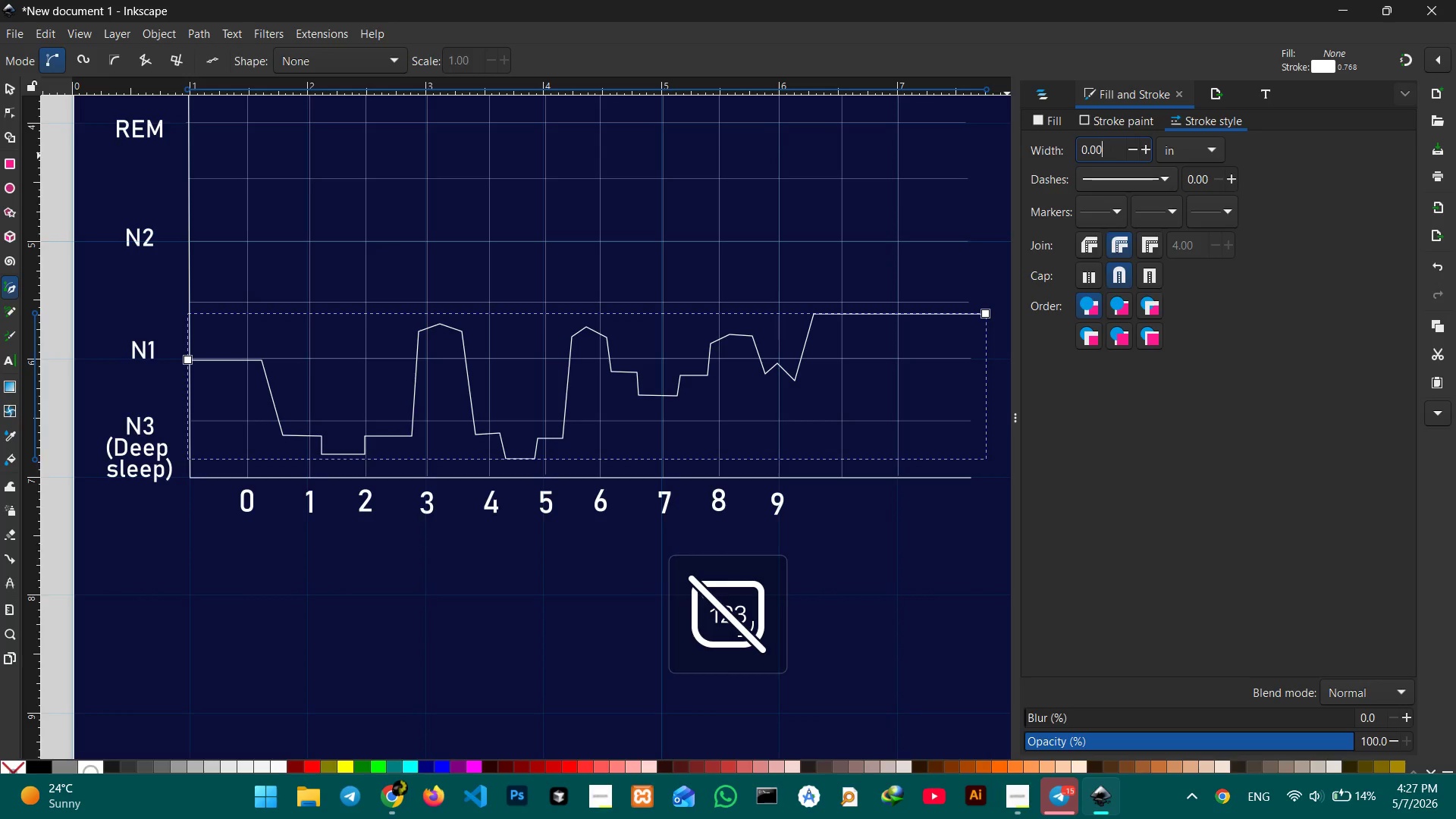 
key(Backspace)
 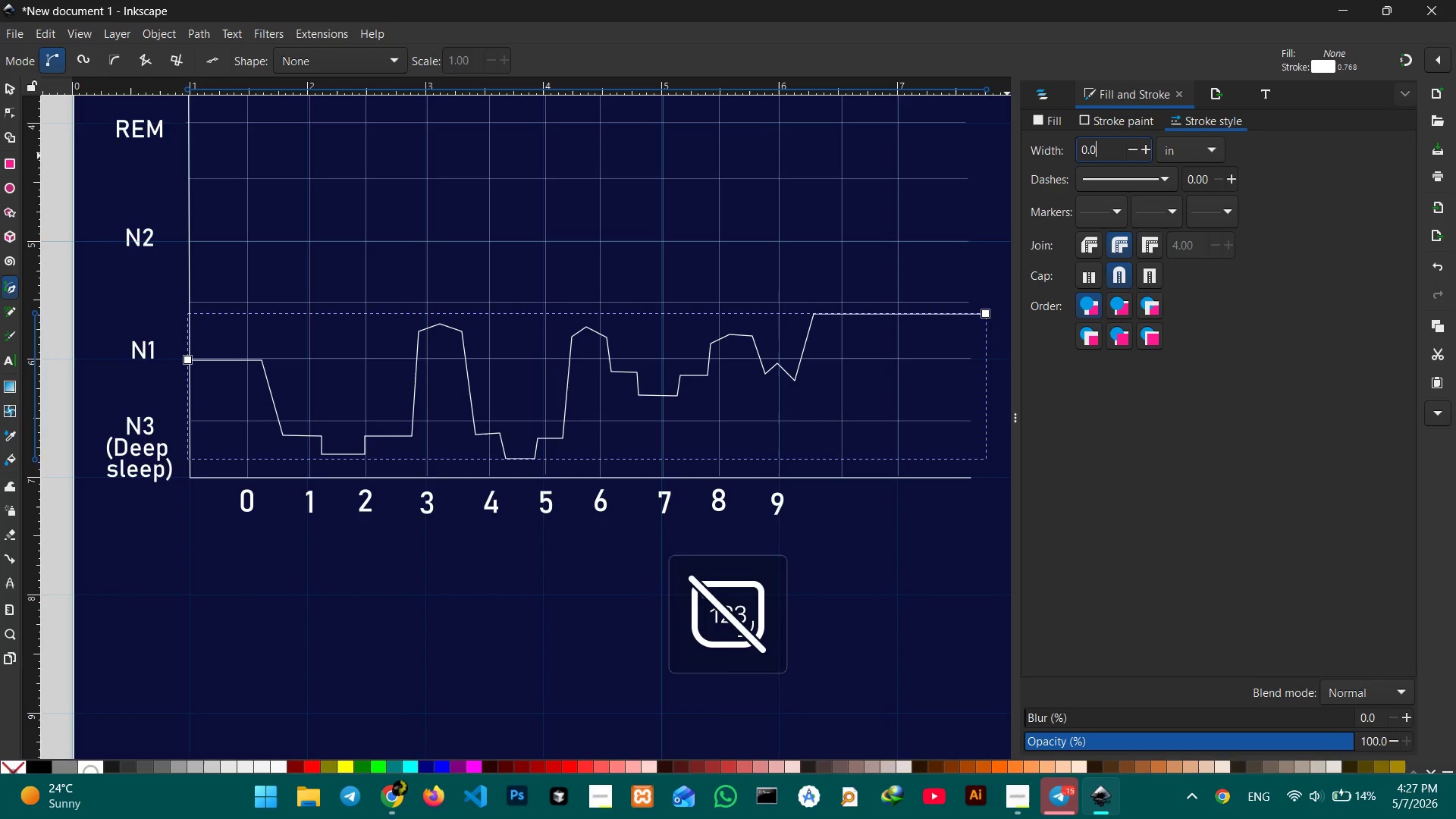 
key(NumLock)
 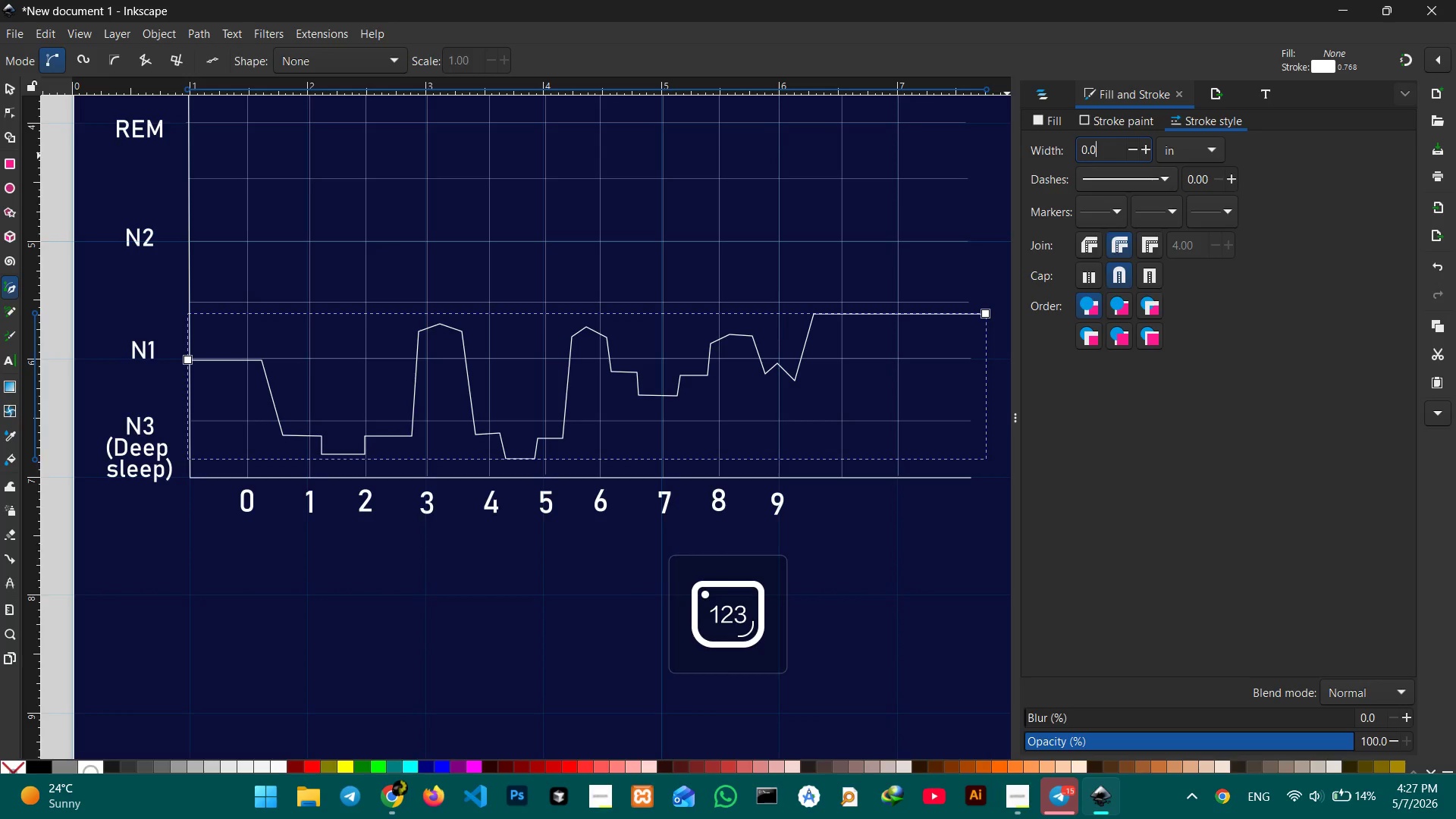 
key(Numpad1)
 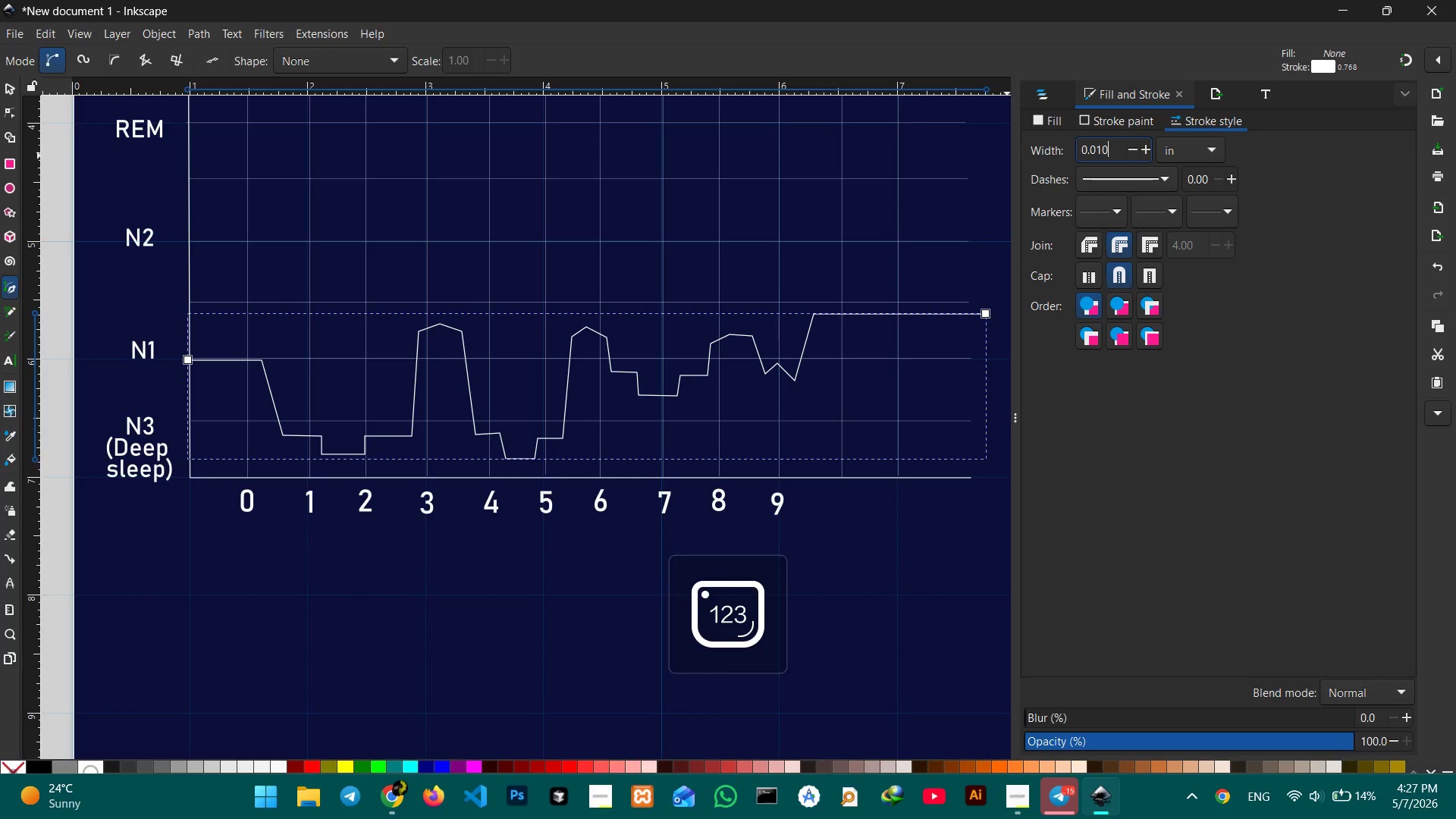 
key(Numpad0)
 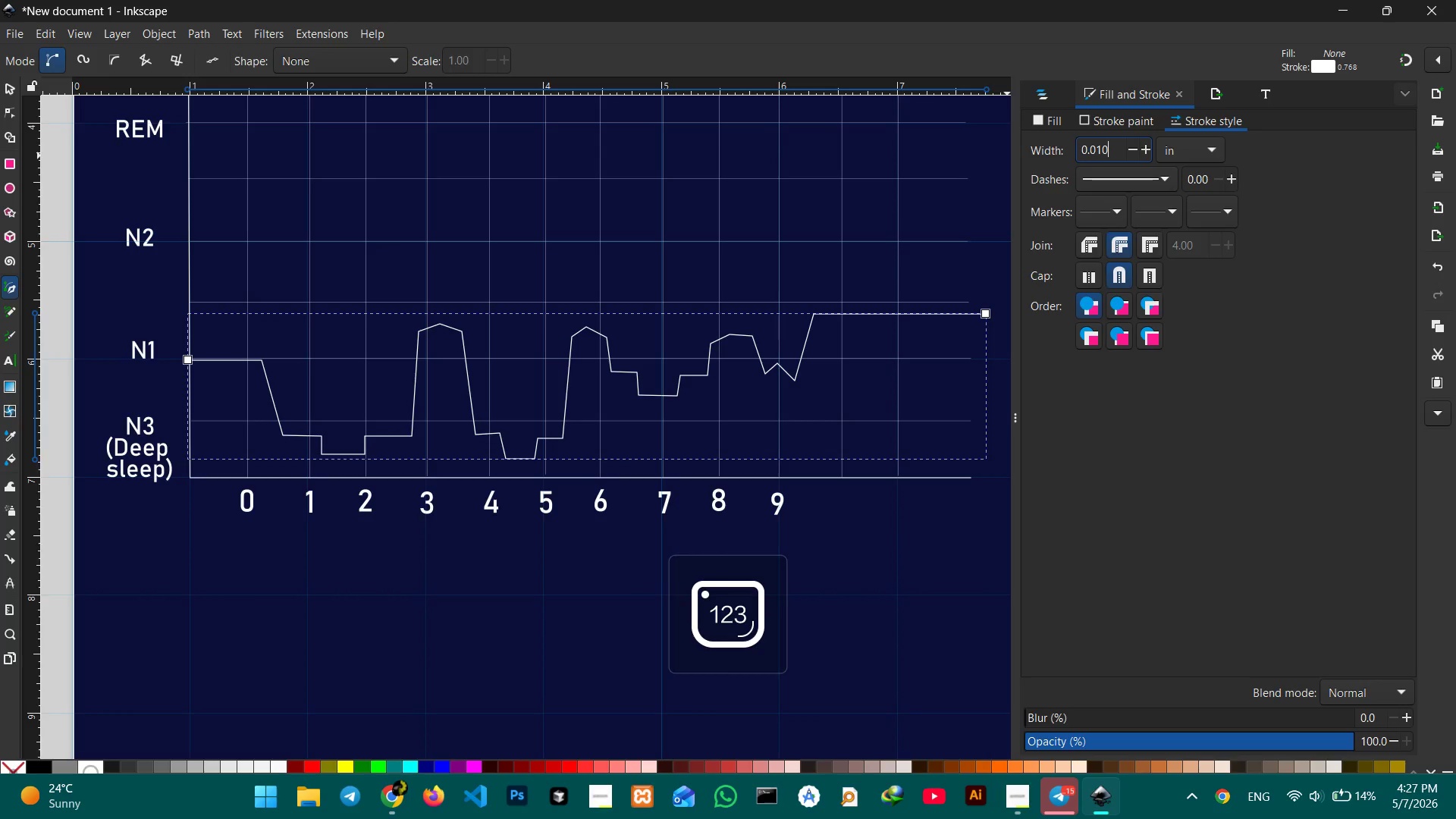 
key(Enter)
 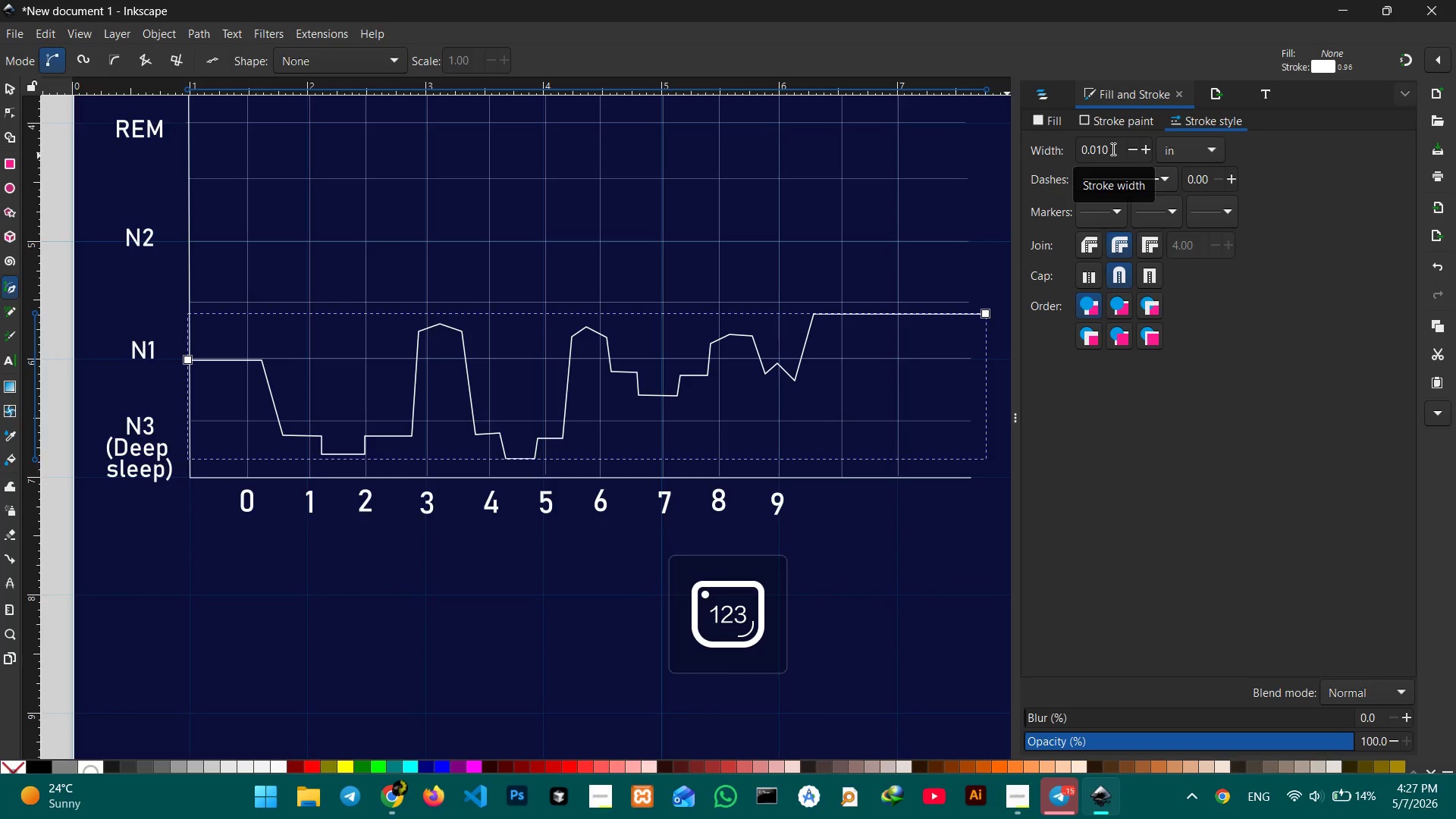 
left_click([1112, 149])
 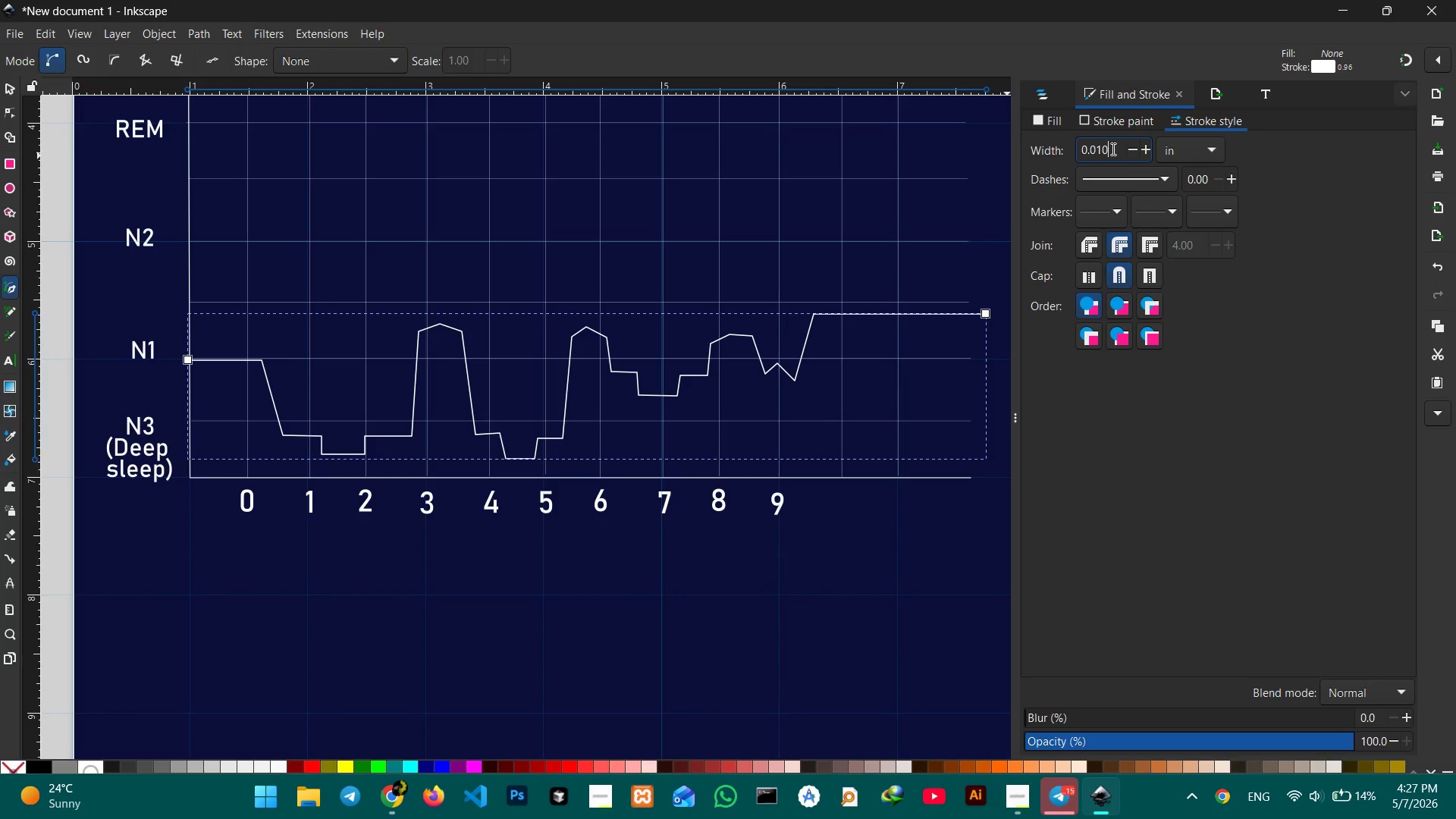 
key(Backspace)
 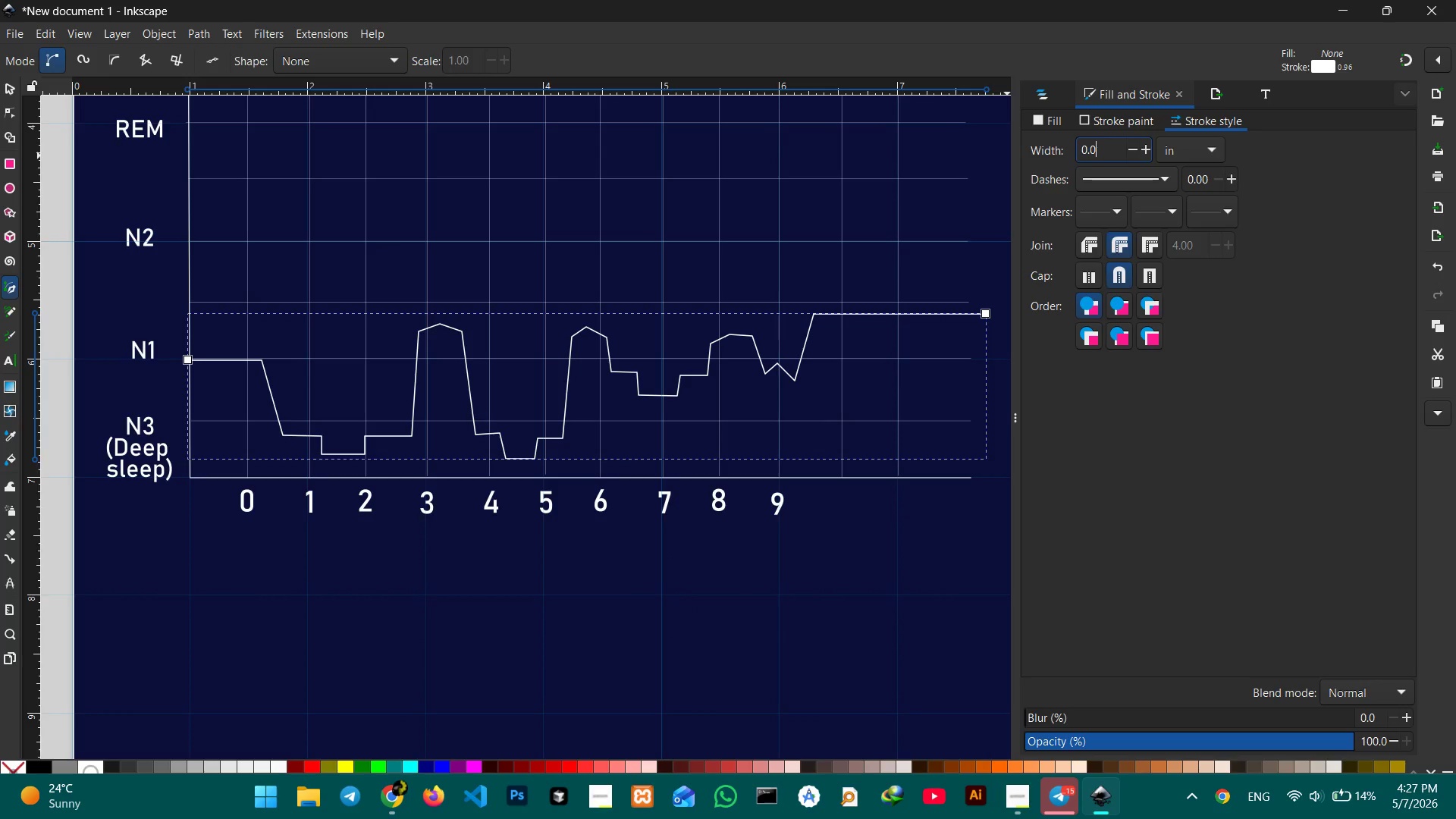 
key(Backspace)
 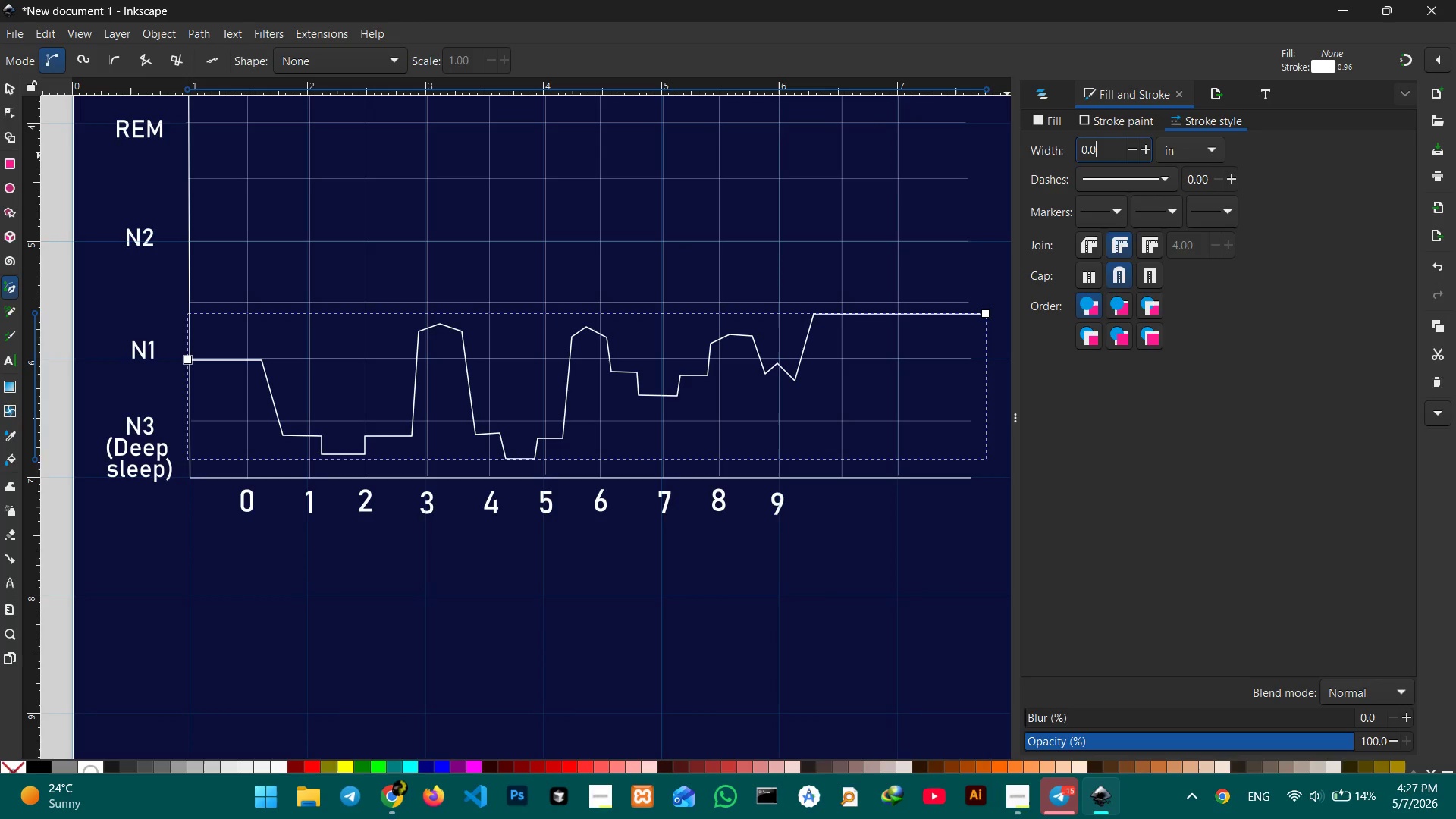 
key(Numpad3)
 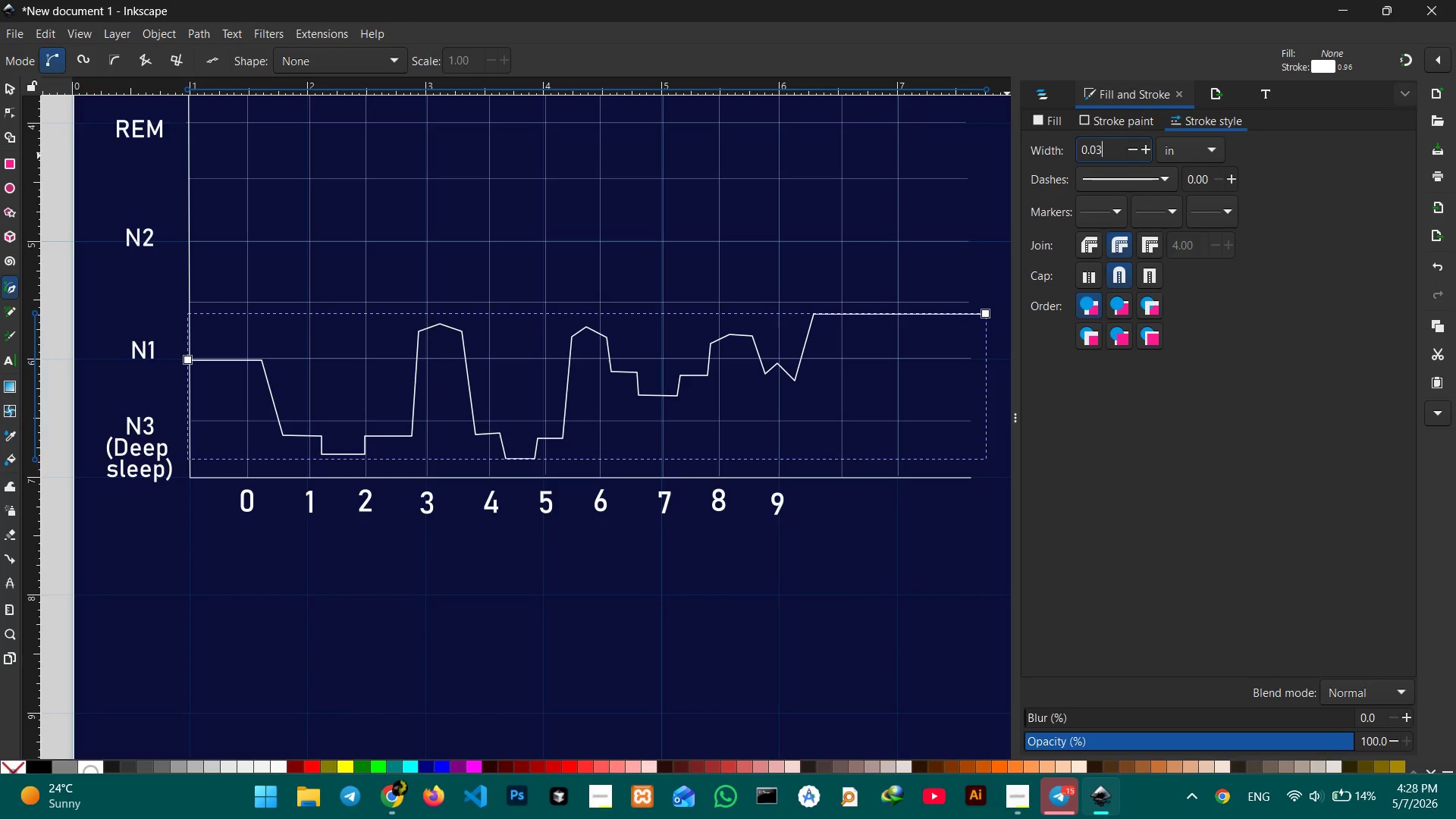 
key(Numpad0)
 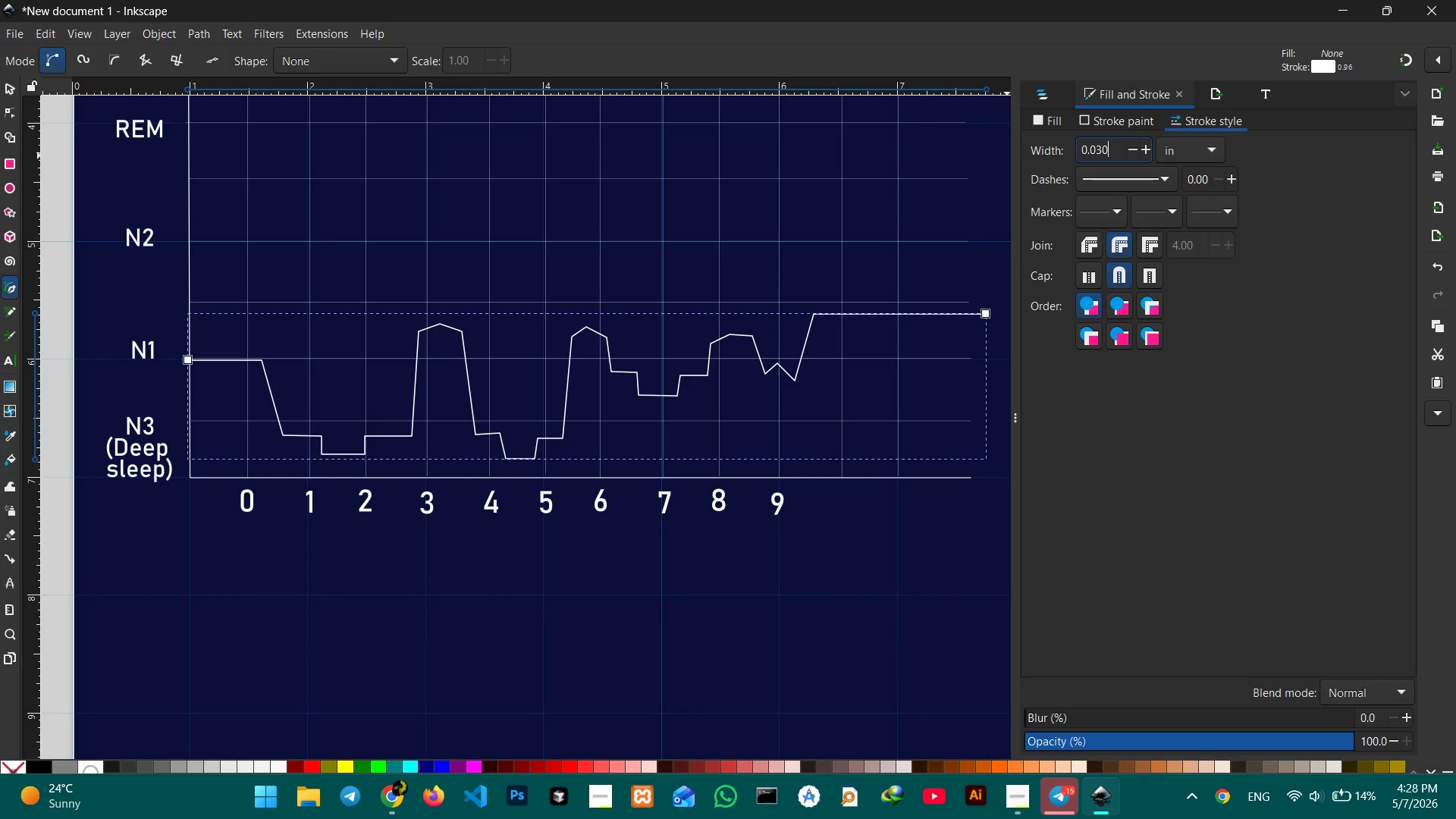 
key(Enter)
 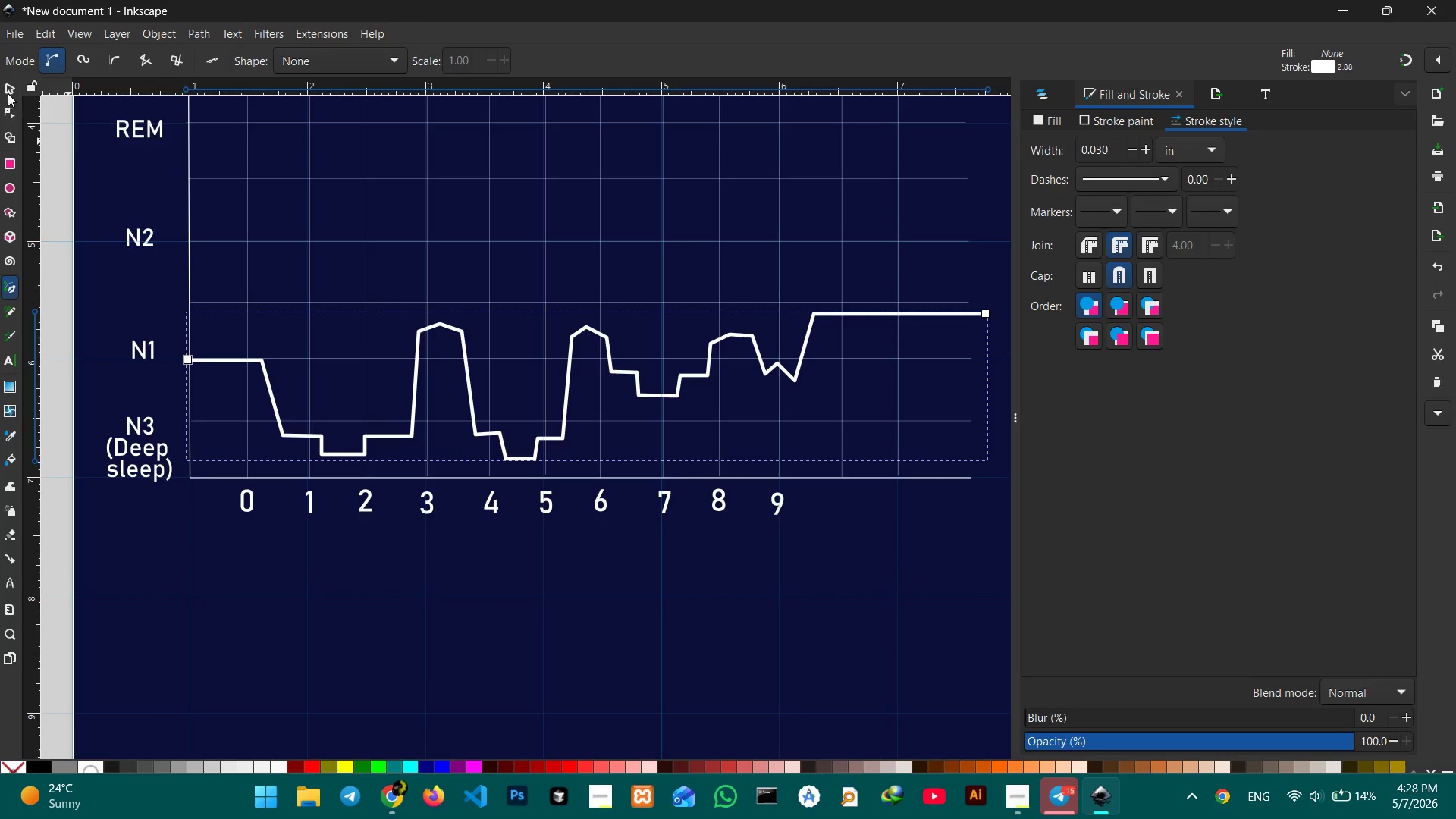 
double_click([89, 177])
 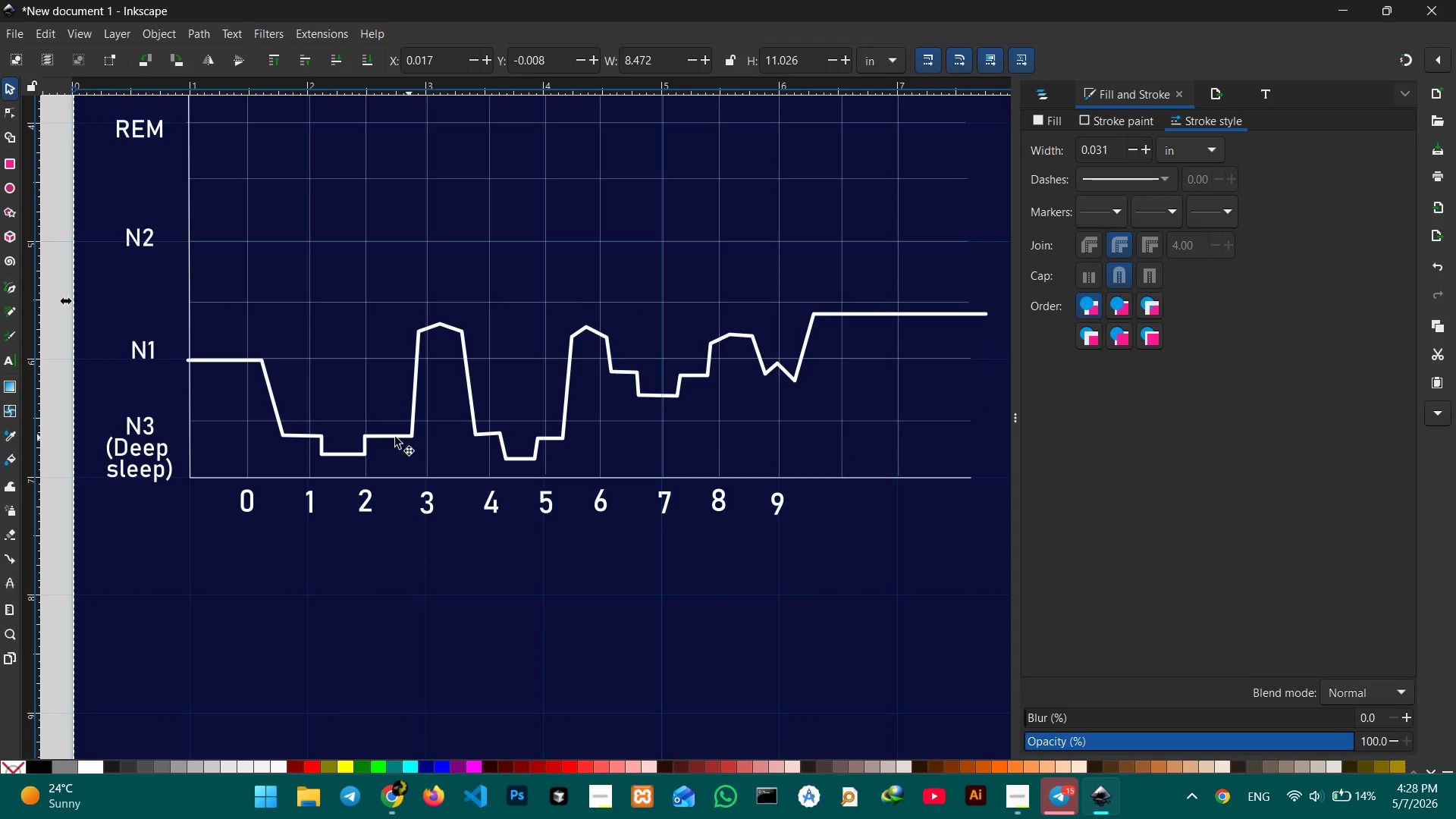 
left_click([209, 359])
 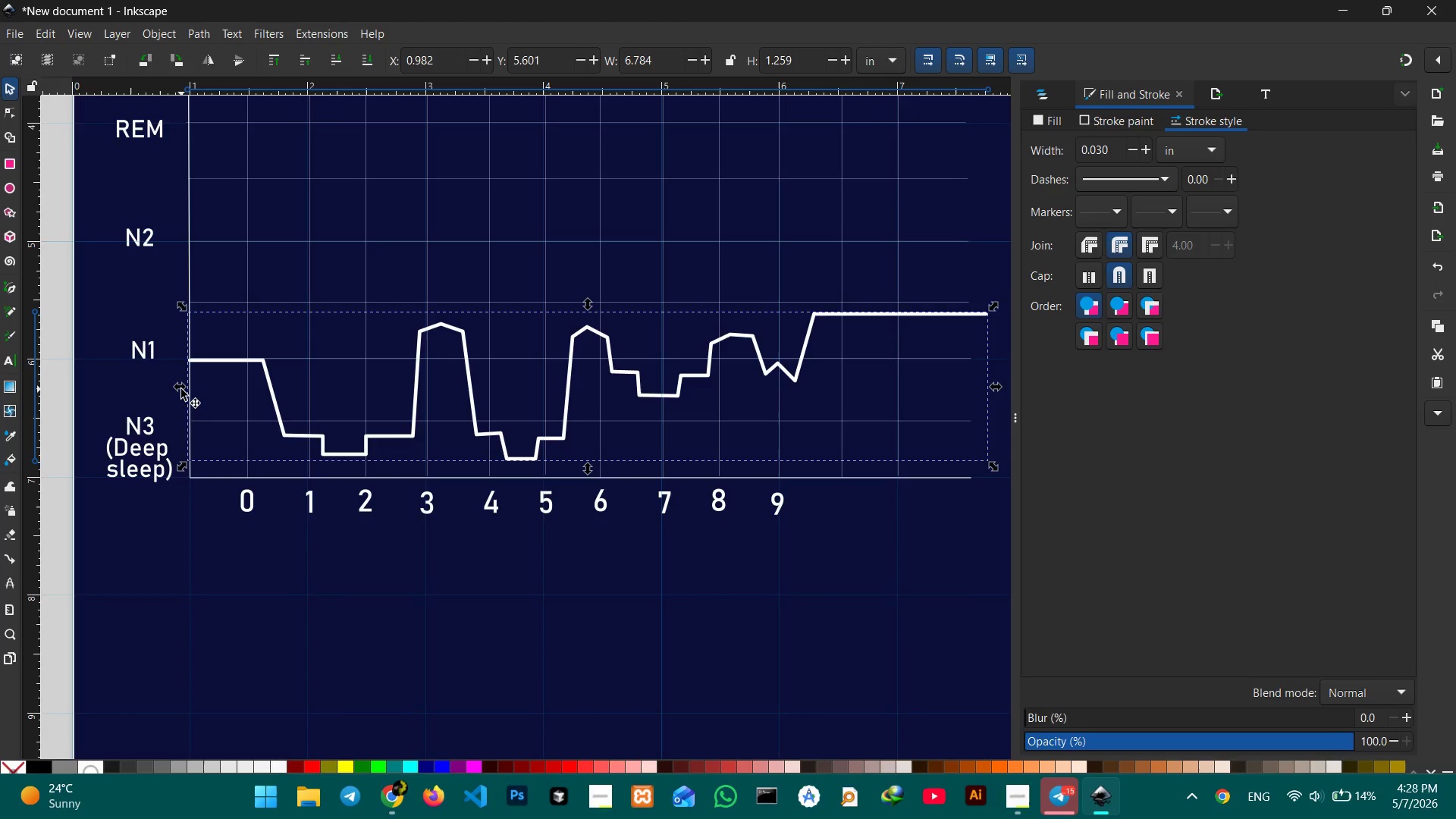 
wait(11.47)
 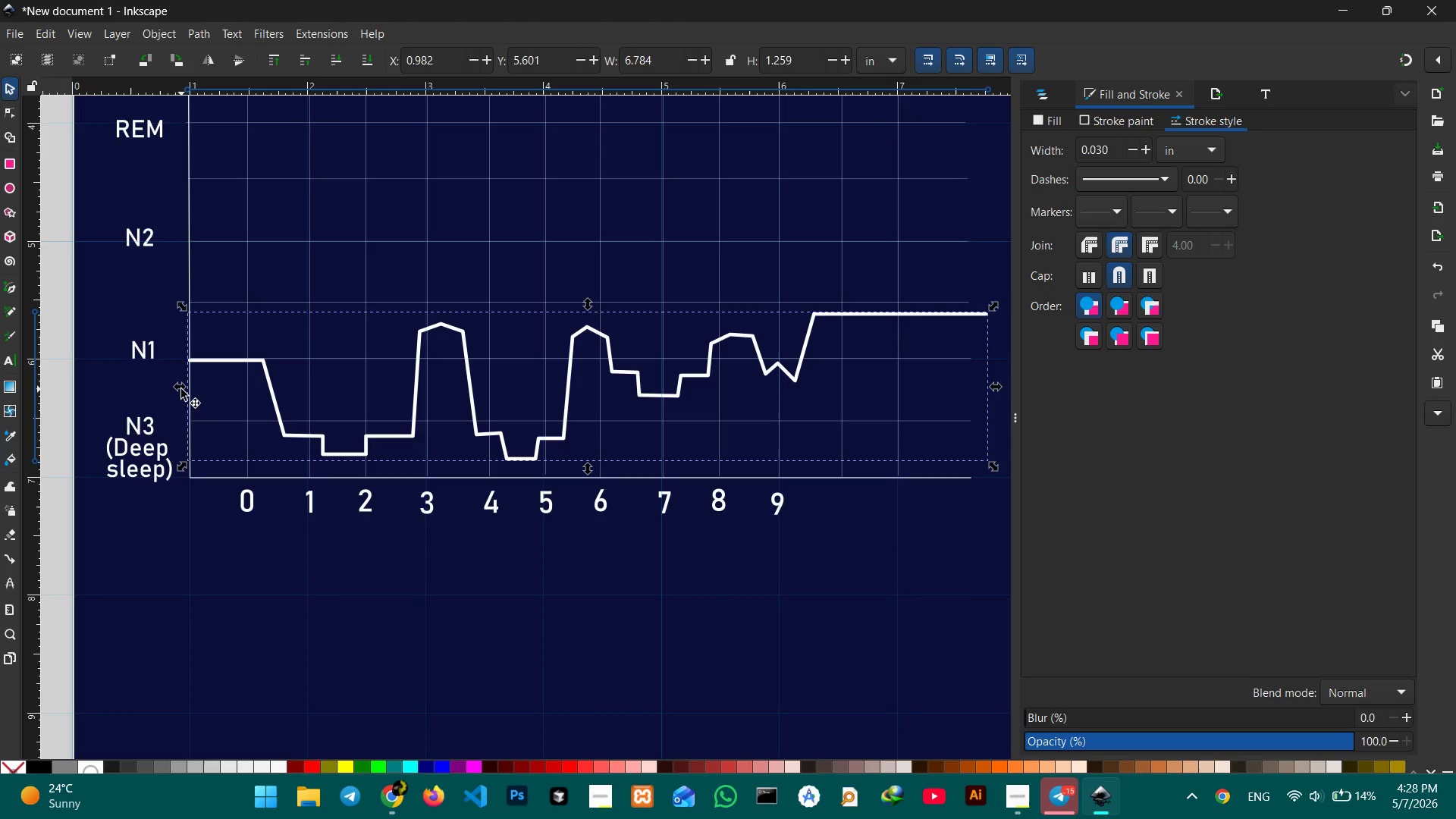 
hold_key(key=ControlLeft, duration=0.44)
scroll: coordinate [394, 420], scroll_direction: up, amount: 1.0
 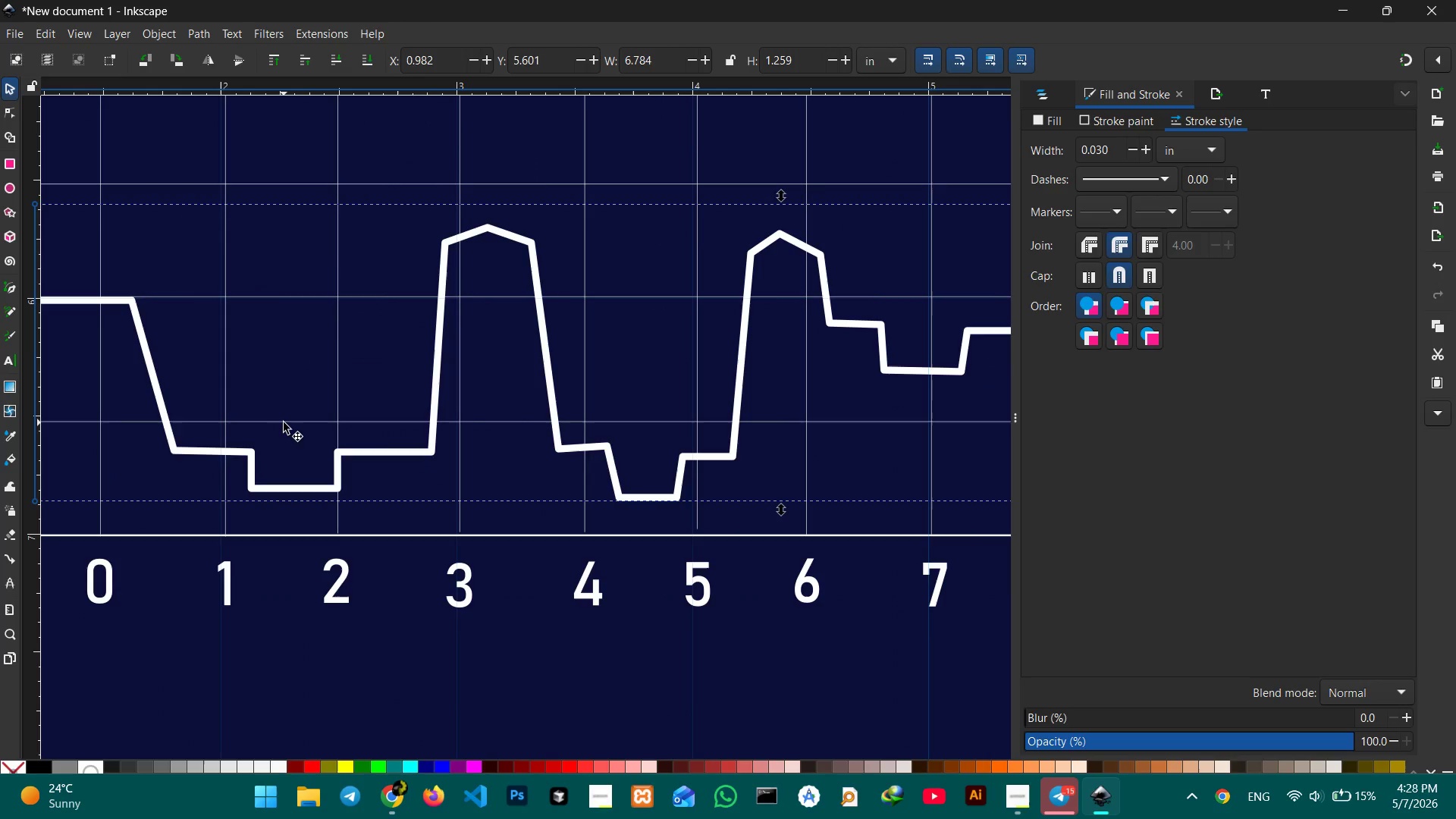 
hold_key(key=ControlLeft, duration=0.66)
scroll: coordinate [284, 422], scroll_direction: none, amount: 0.0
 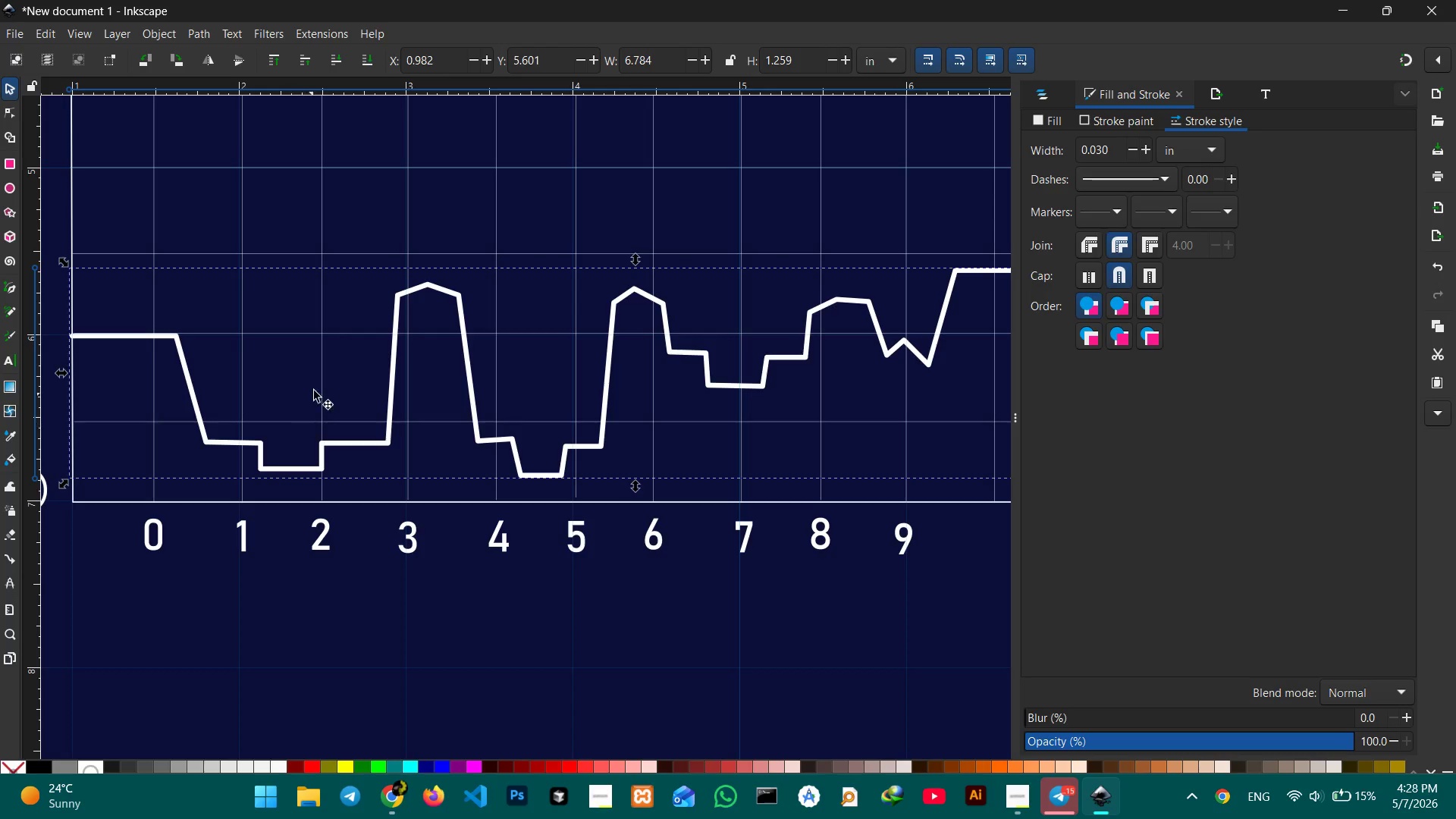 
left_click([432, 287])
 